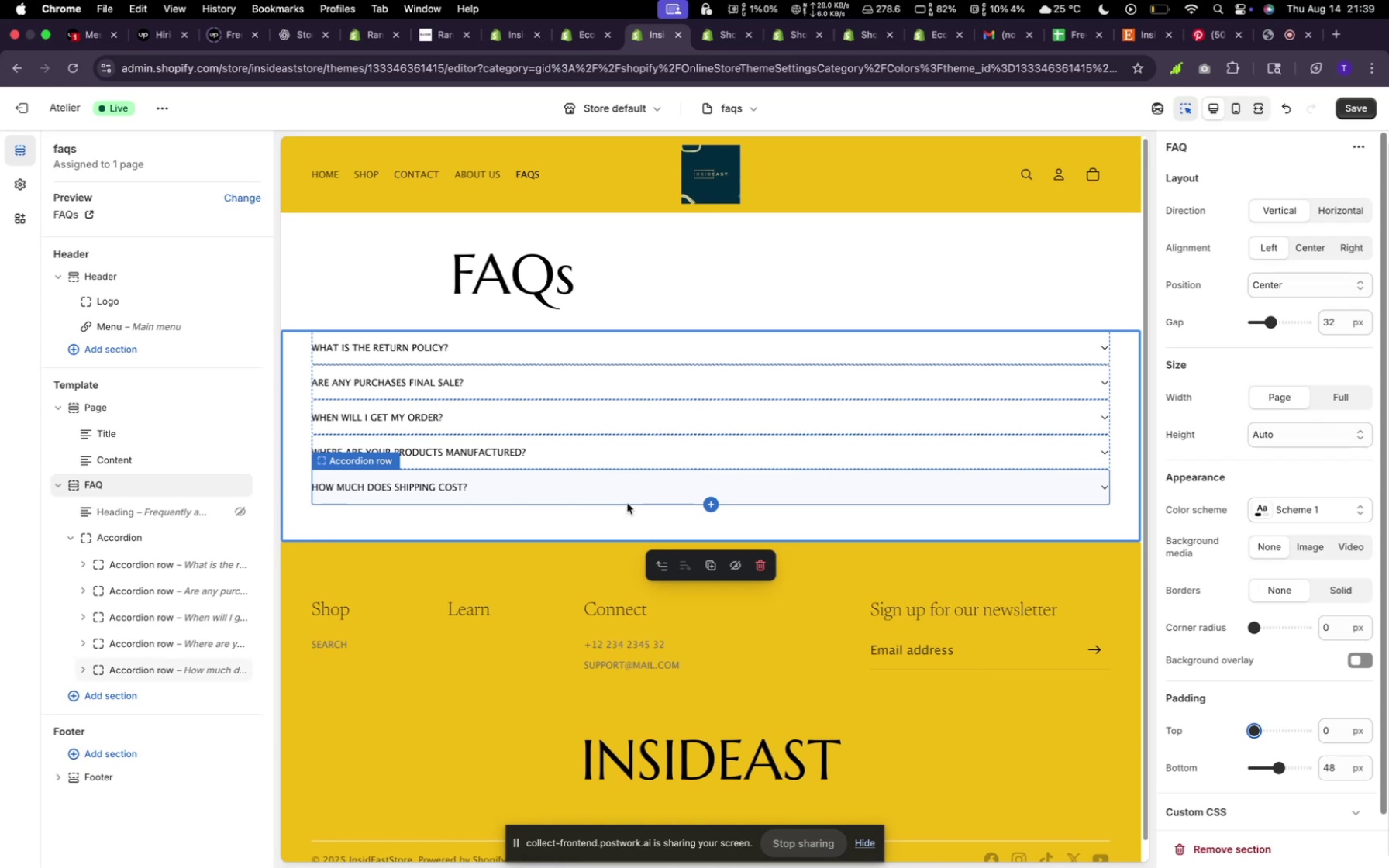 
left_click([1353, 105])
 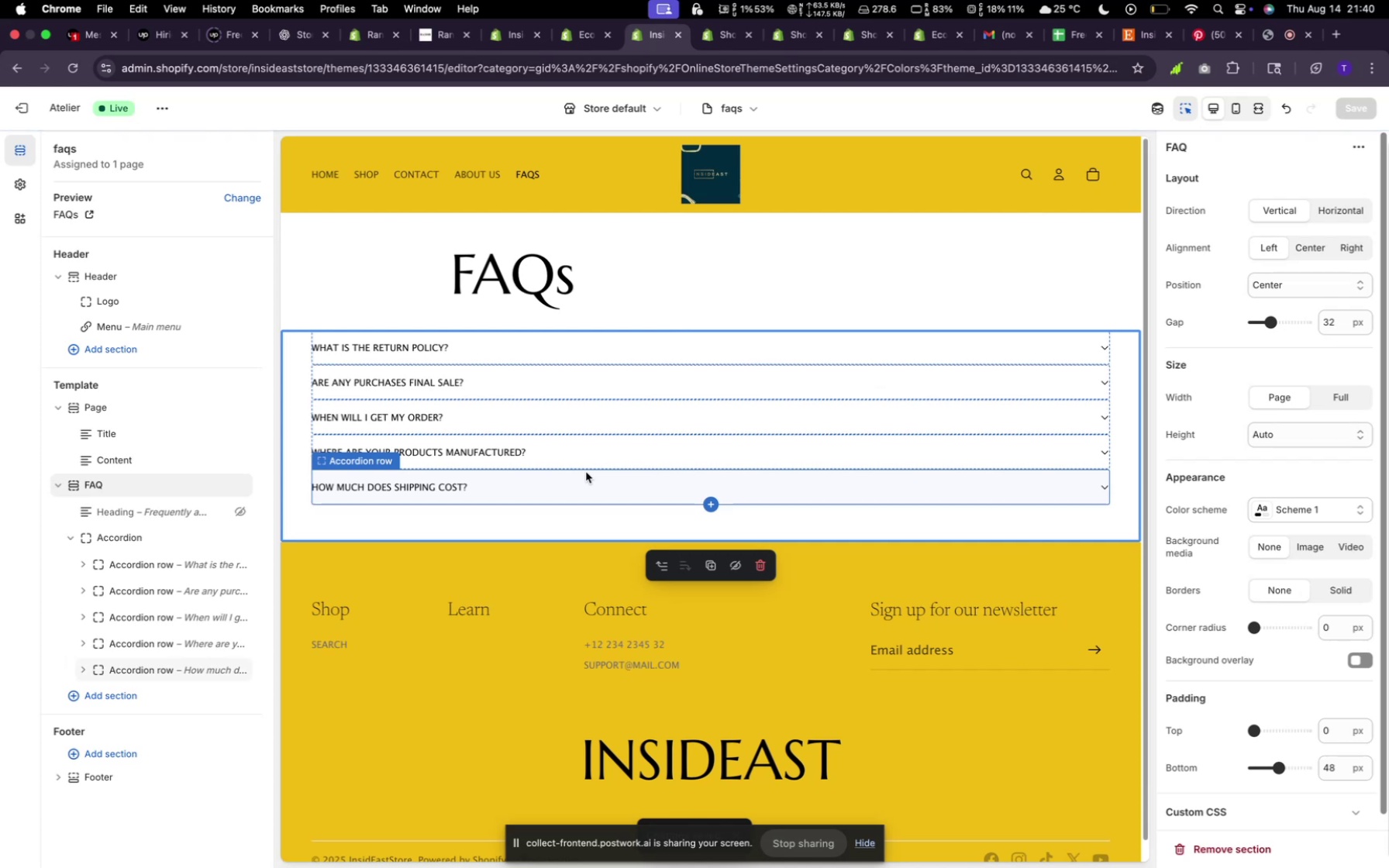 
wait(11.25)
 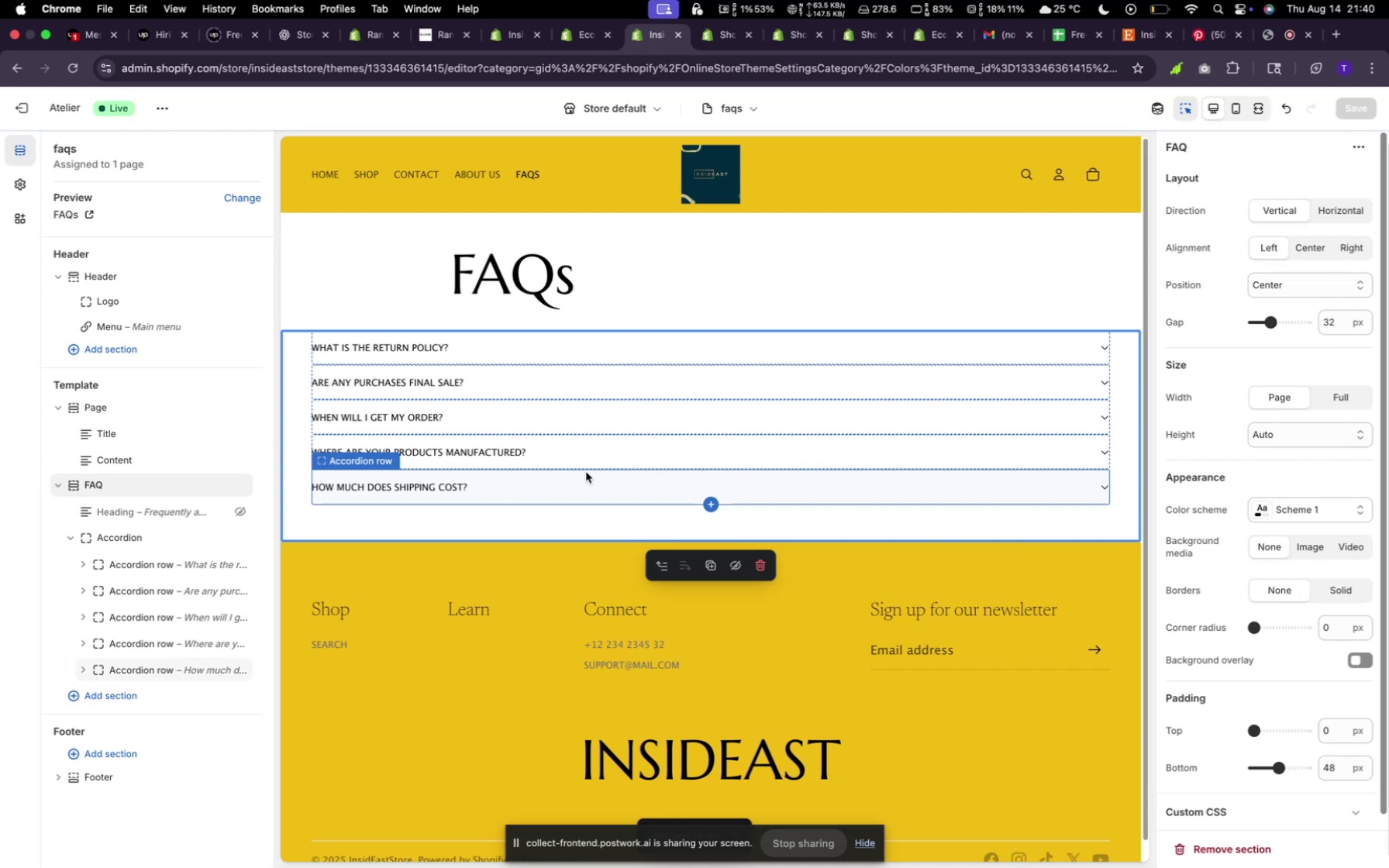 
left_click([329, 170])
 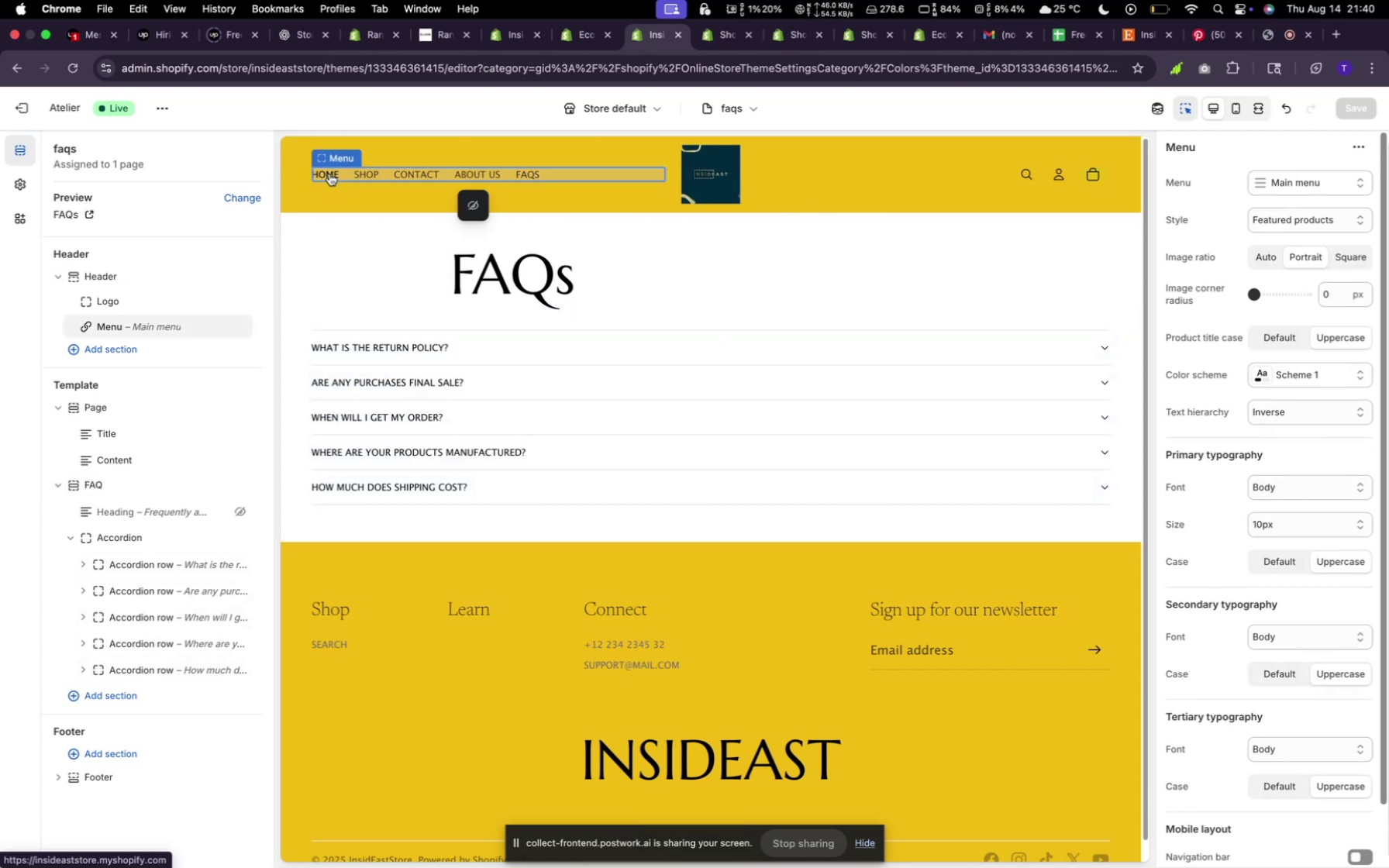 
left_click([329, 174])
 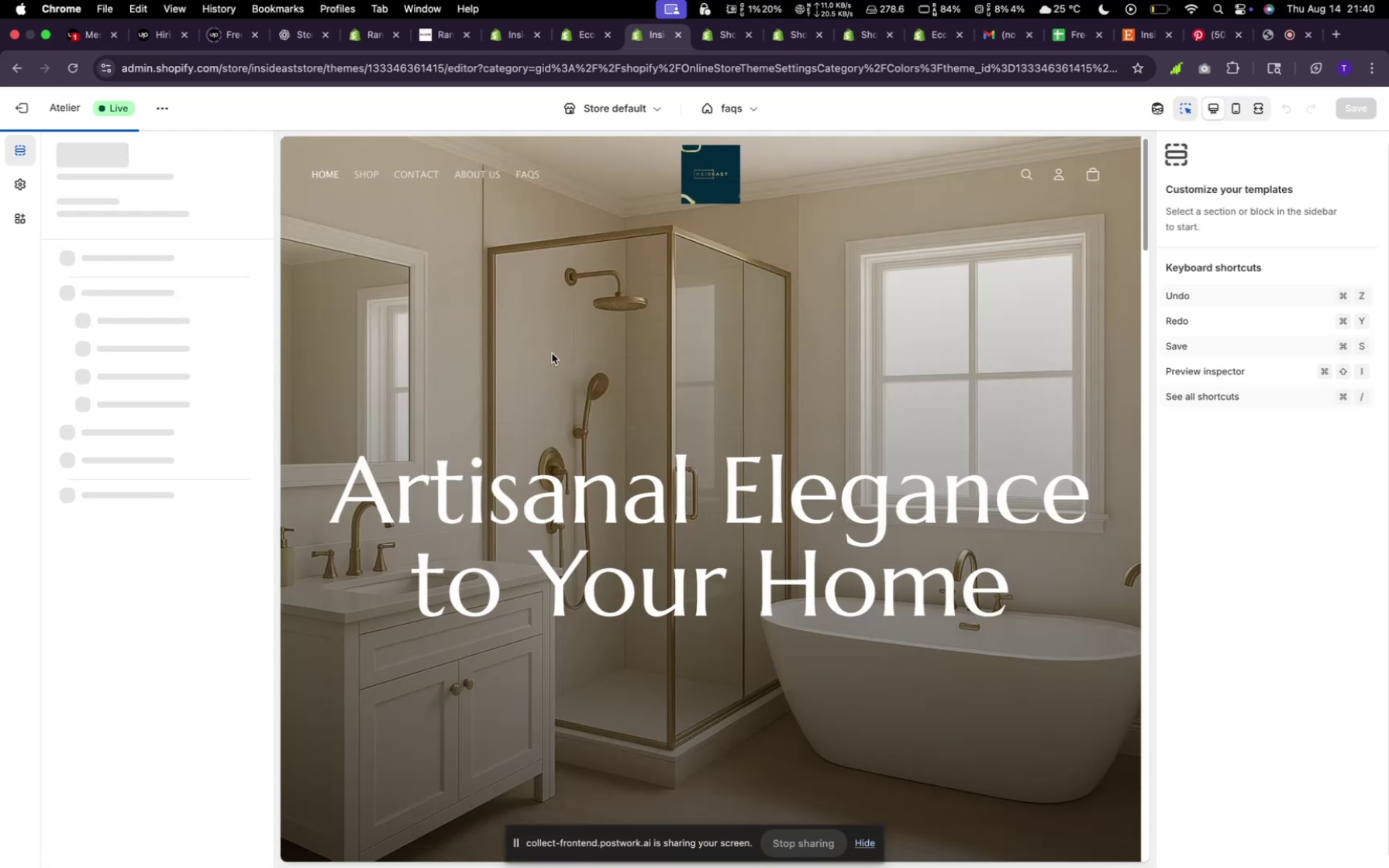 
scroll: coordinate [763, 491], scroll_direction: down, amount: 62.0
 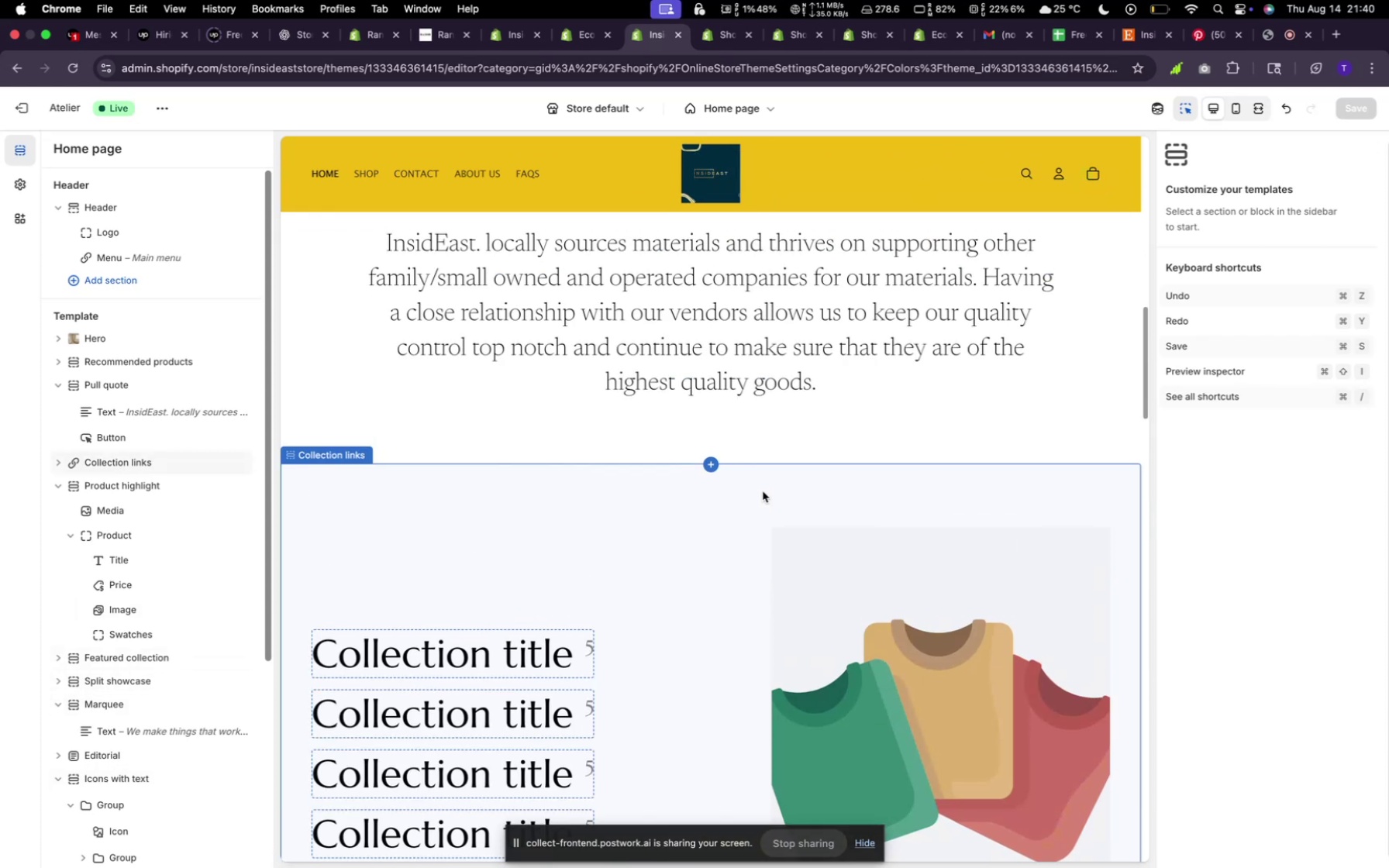 
scroll: coordinate [765, 499], scroll_direction: up, amount: 49.0
 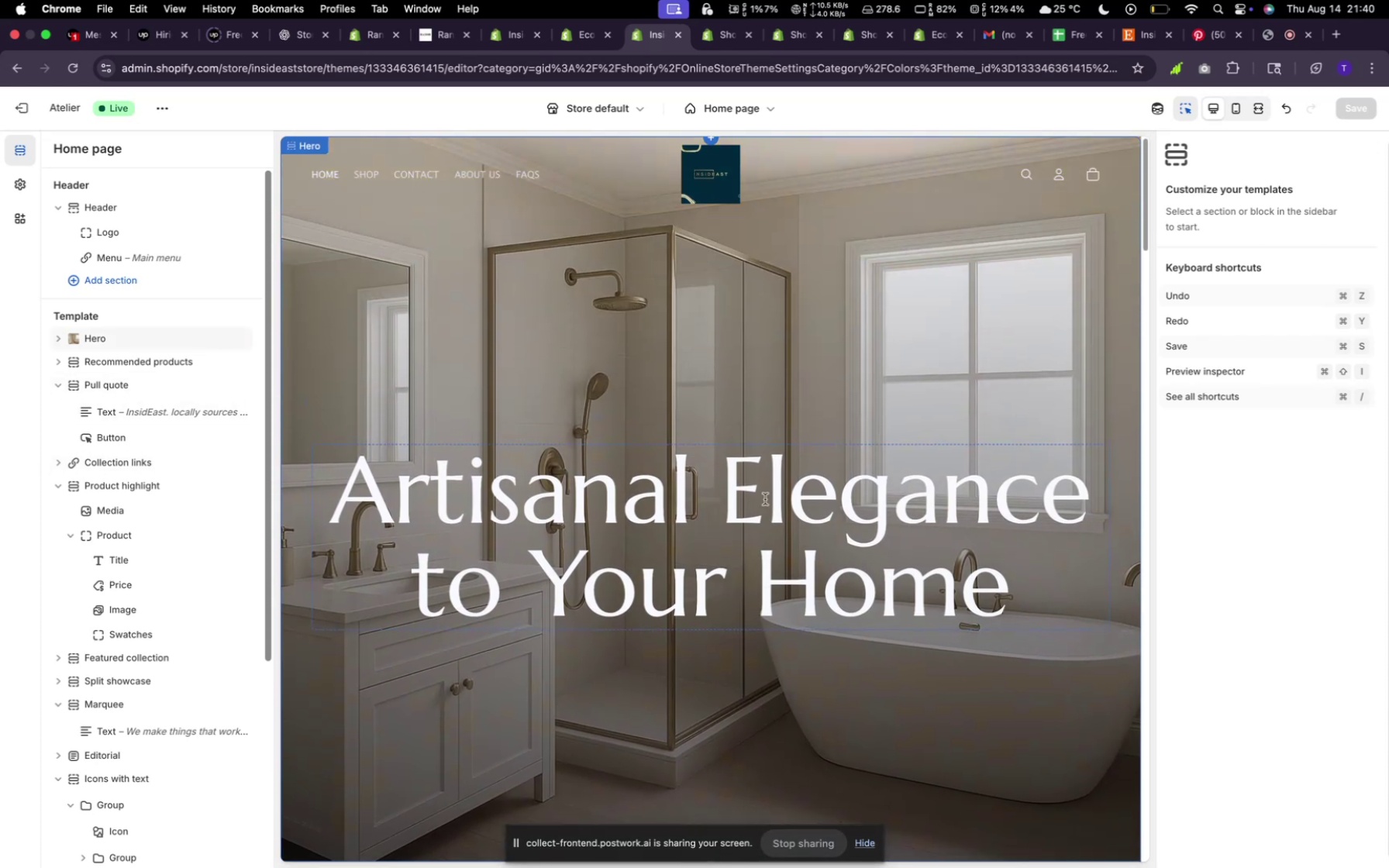 
scroll: coordinate [770, 493], scroll_direction: down, amount: 47.0
 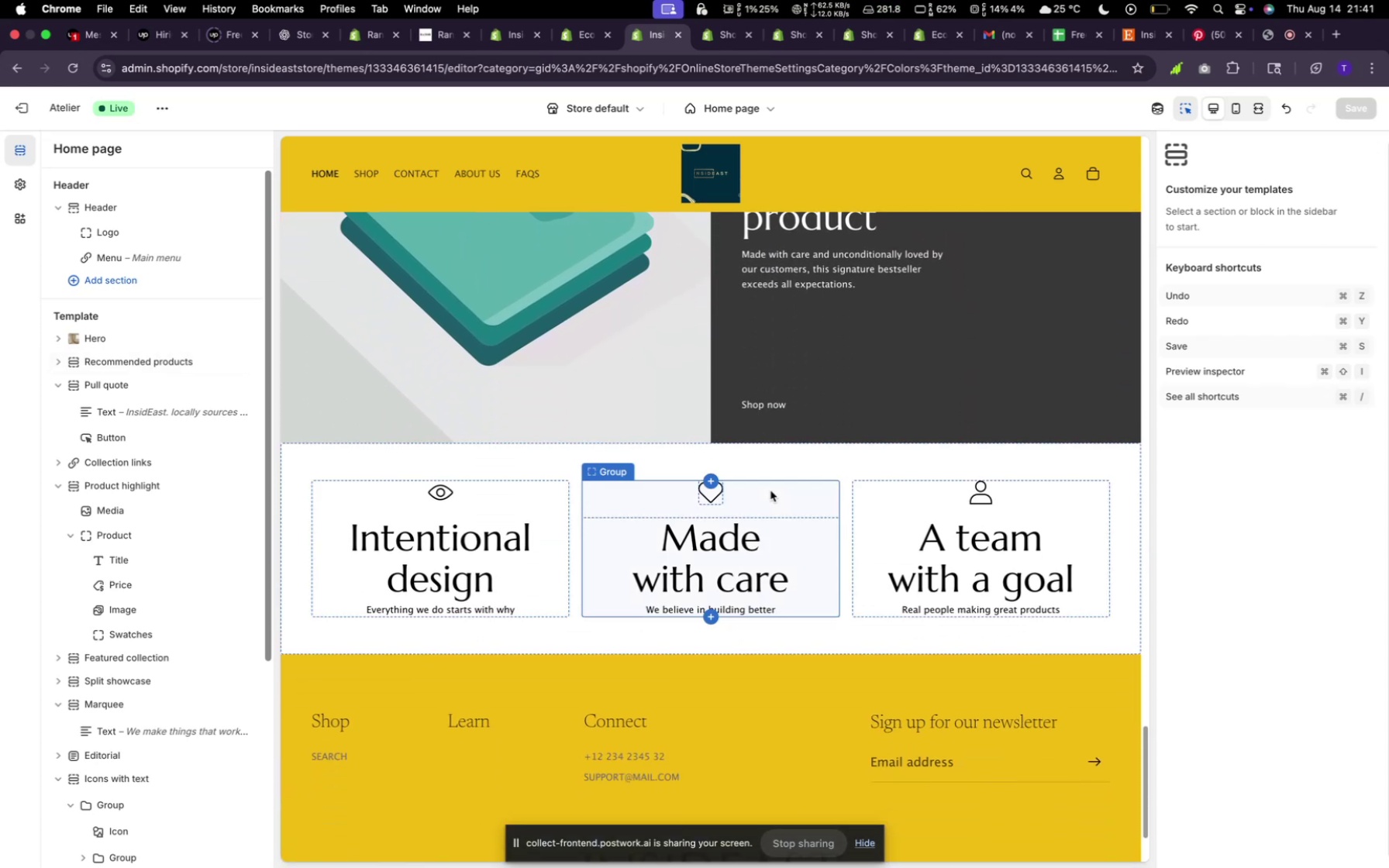 
scroll: coordinate [770, 508], scroll_direction: up, amount: 141.0
 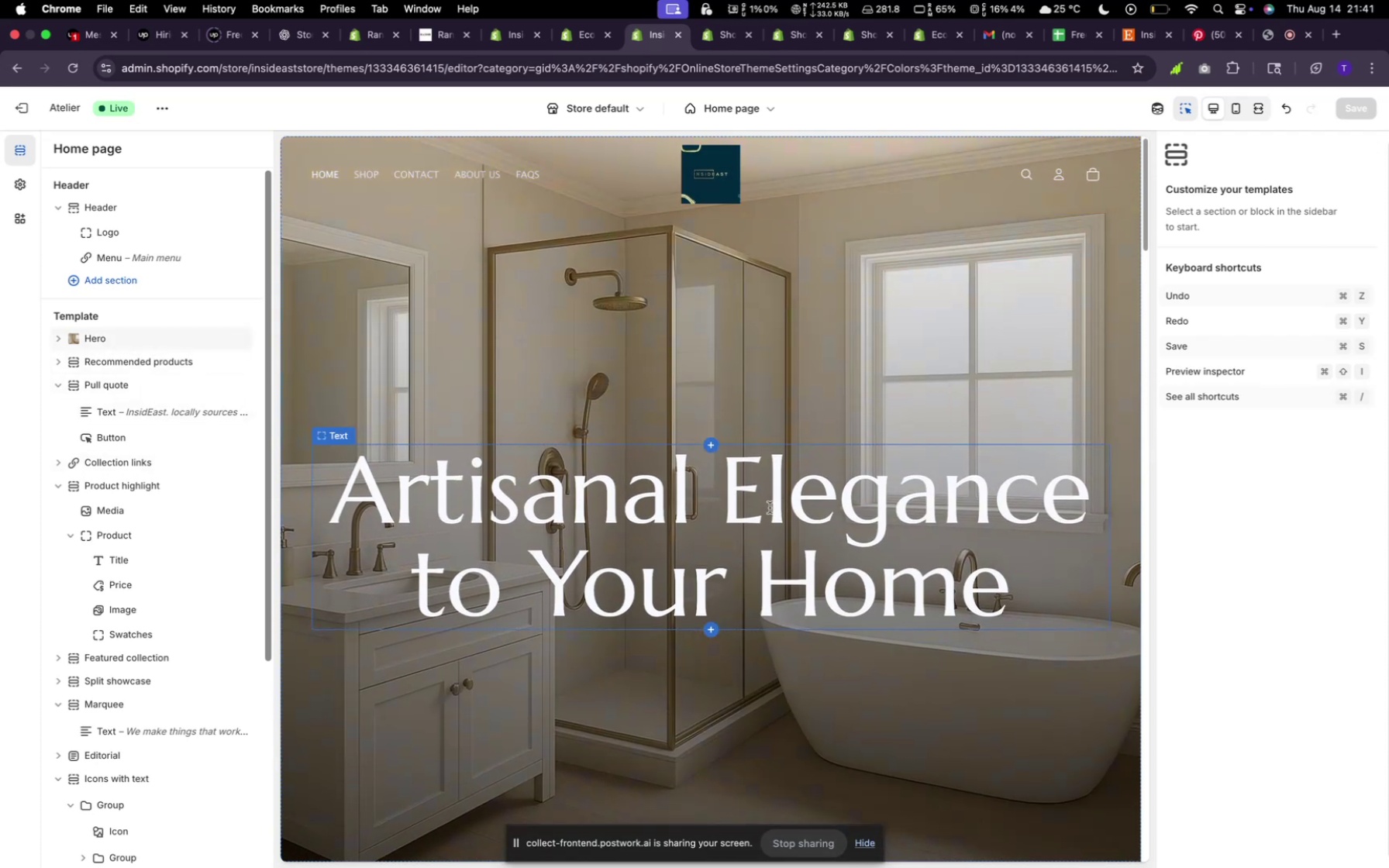 
scroll: coordinate [796, 429], scroll_direction: down, amount: 26.0
 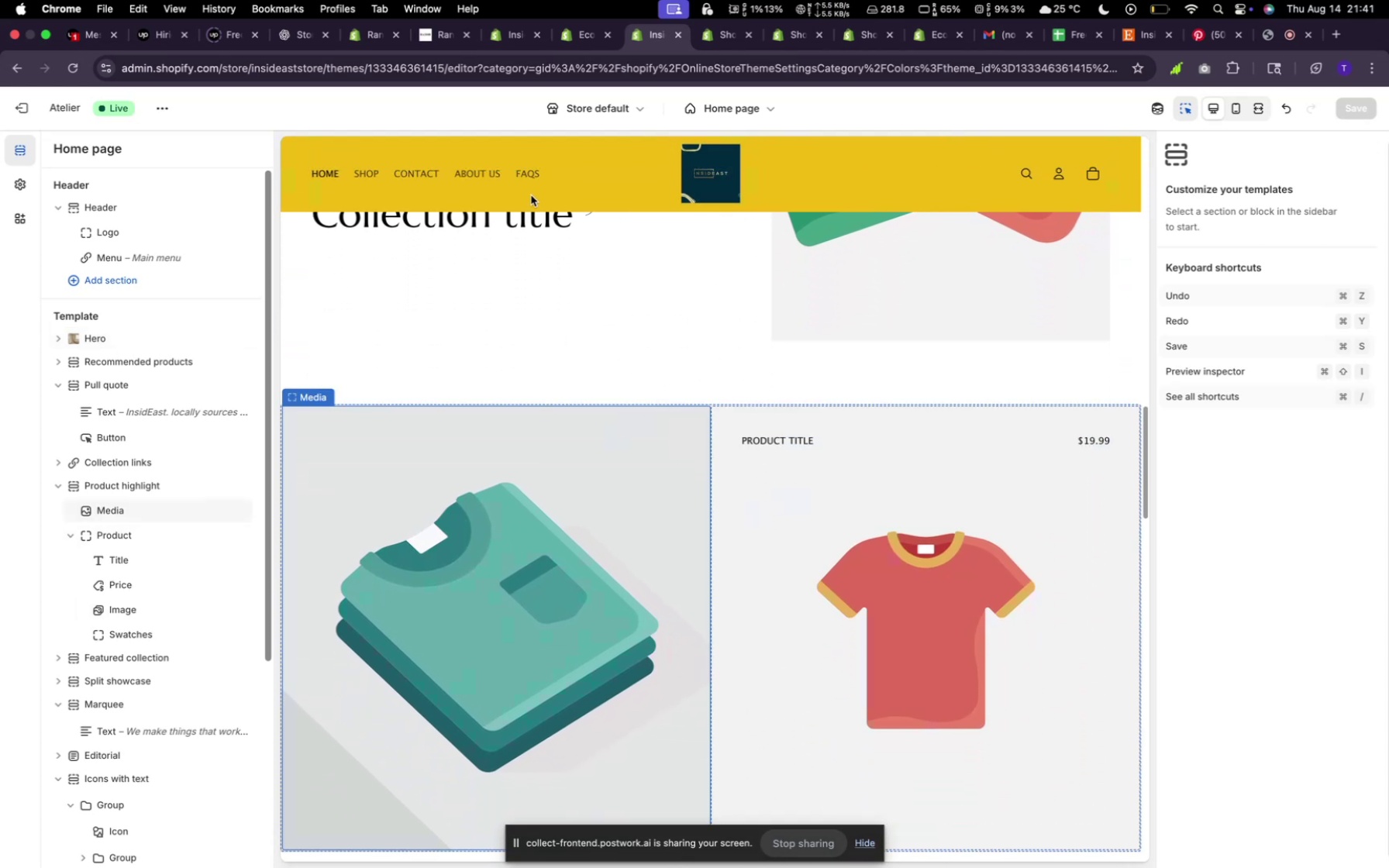 
left_click([533, 179])
 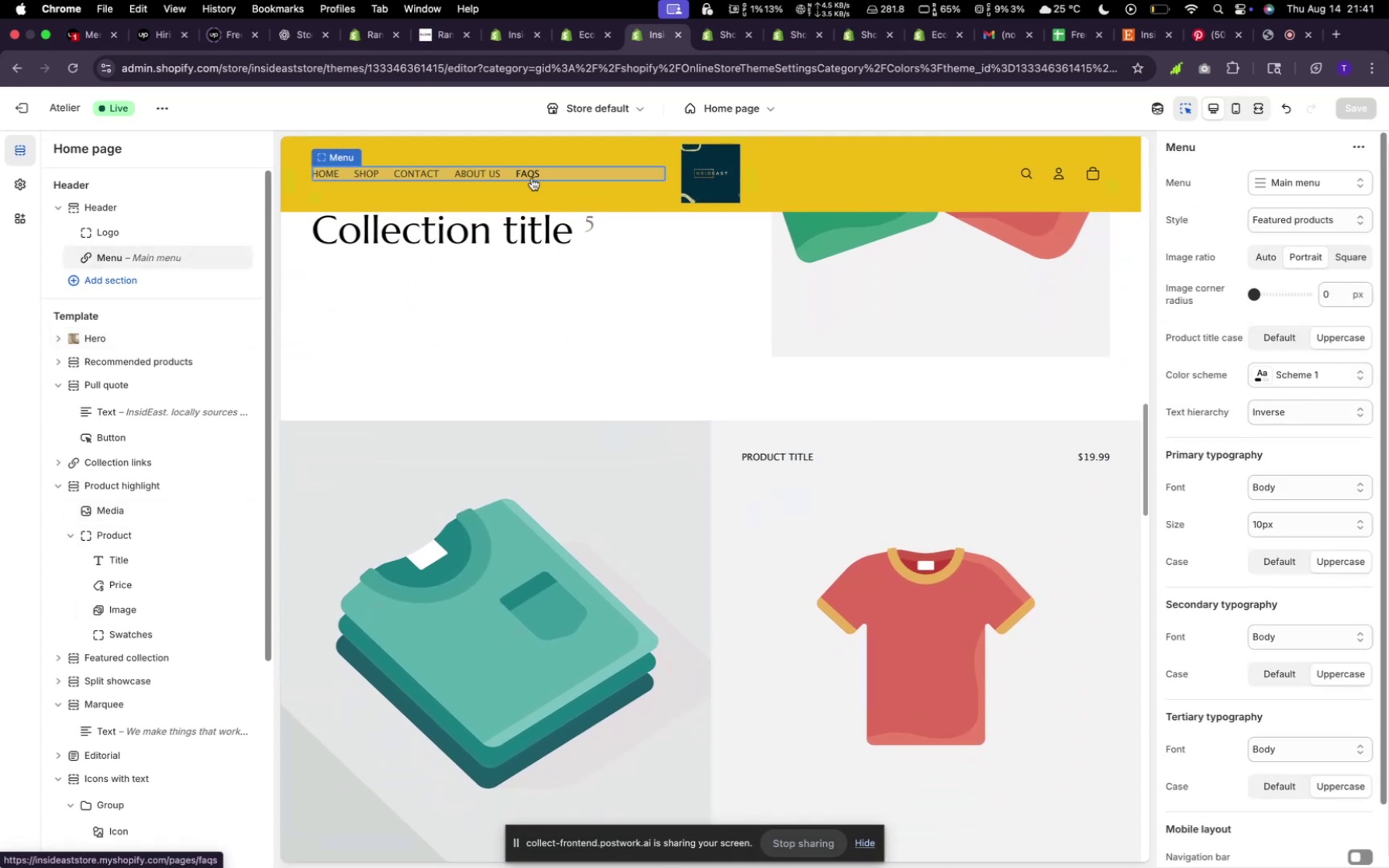 
left_click([532, 178])
 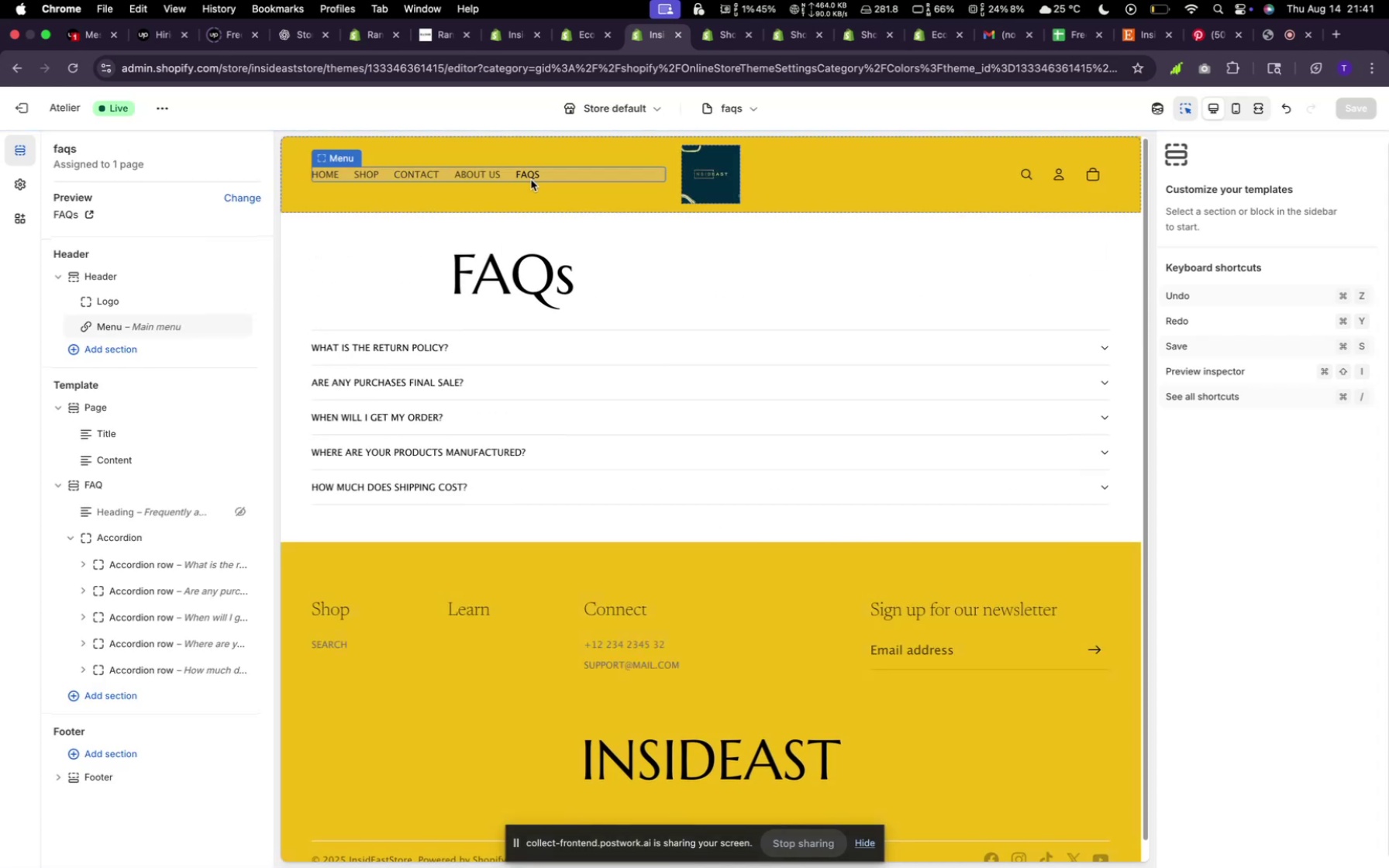 
left_click([495, 168])
 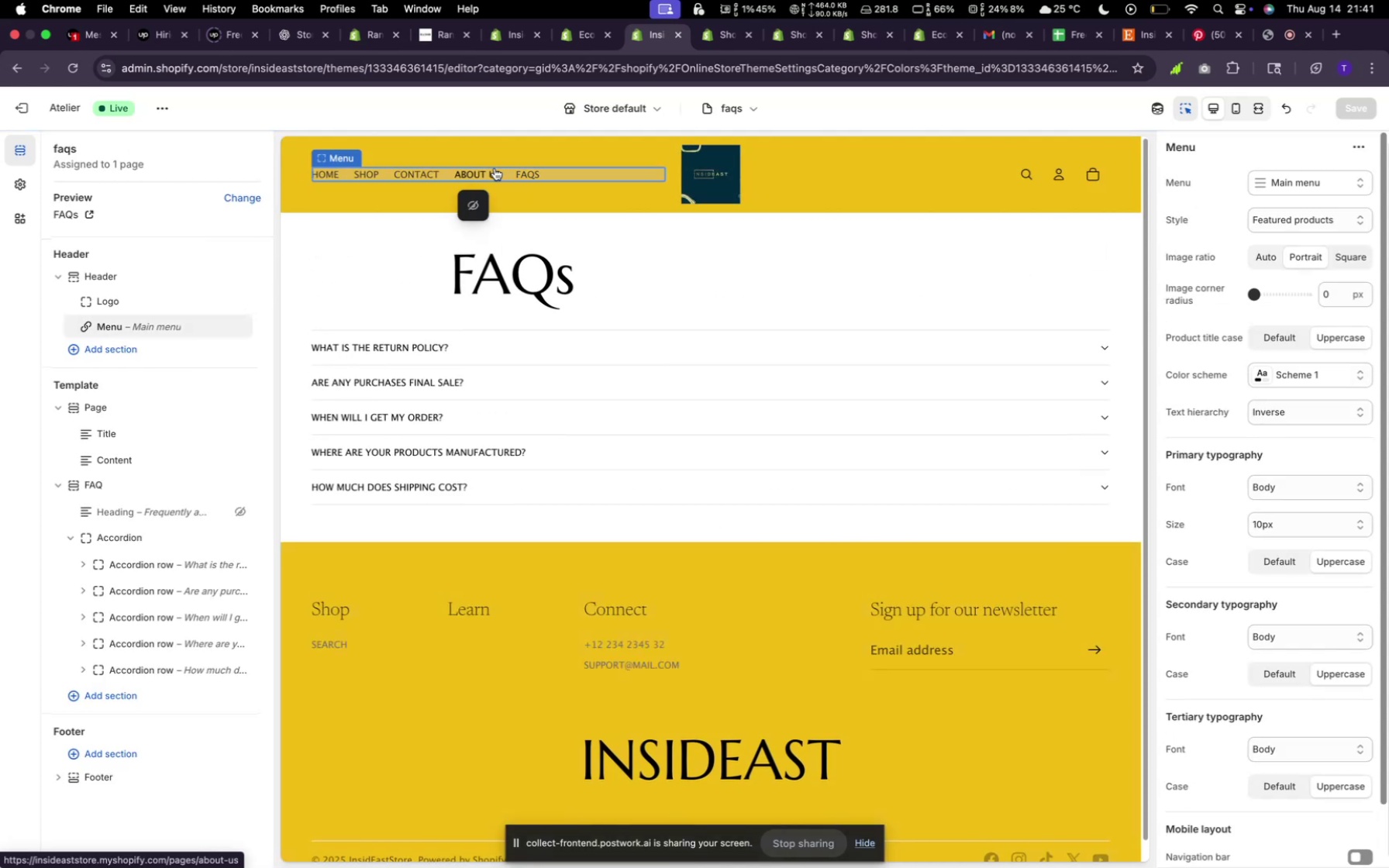 
left_click([495, 168])
 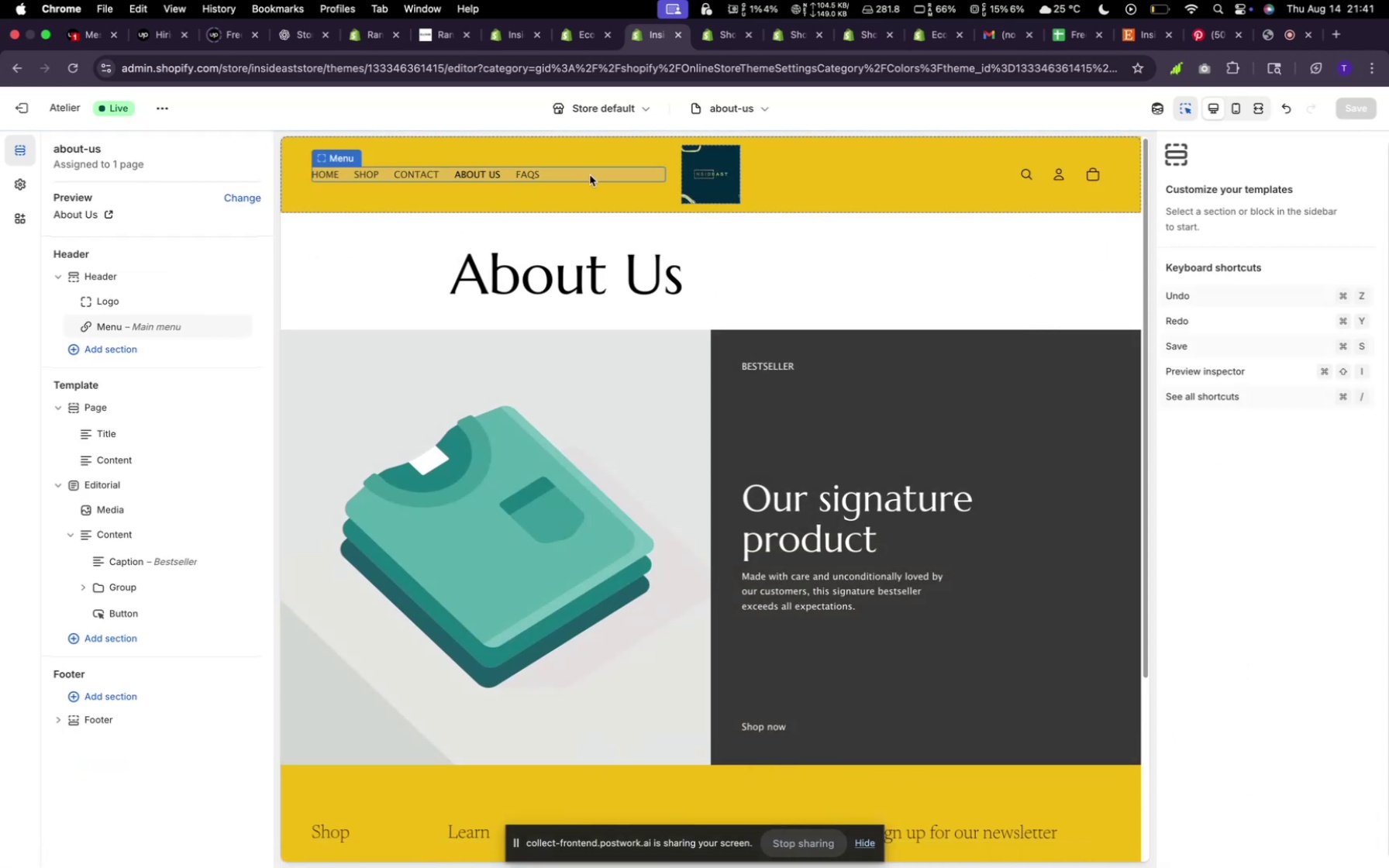 
wait(9.74)
 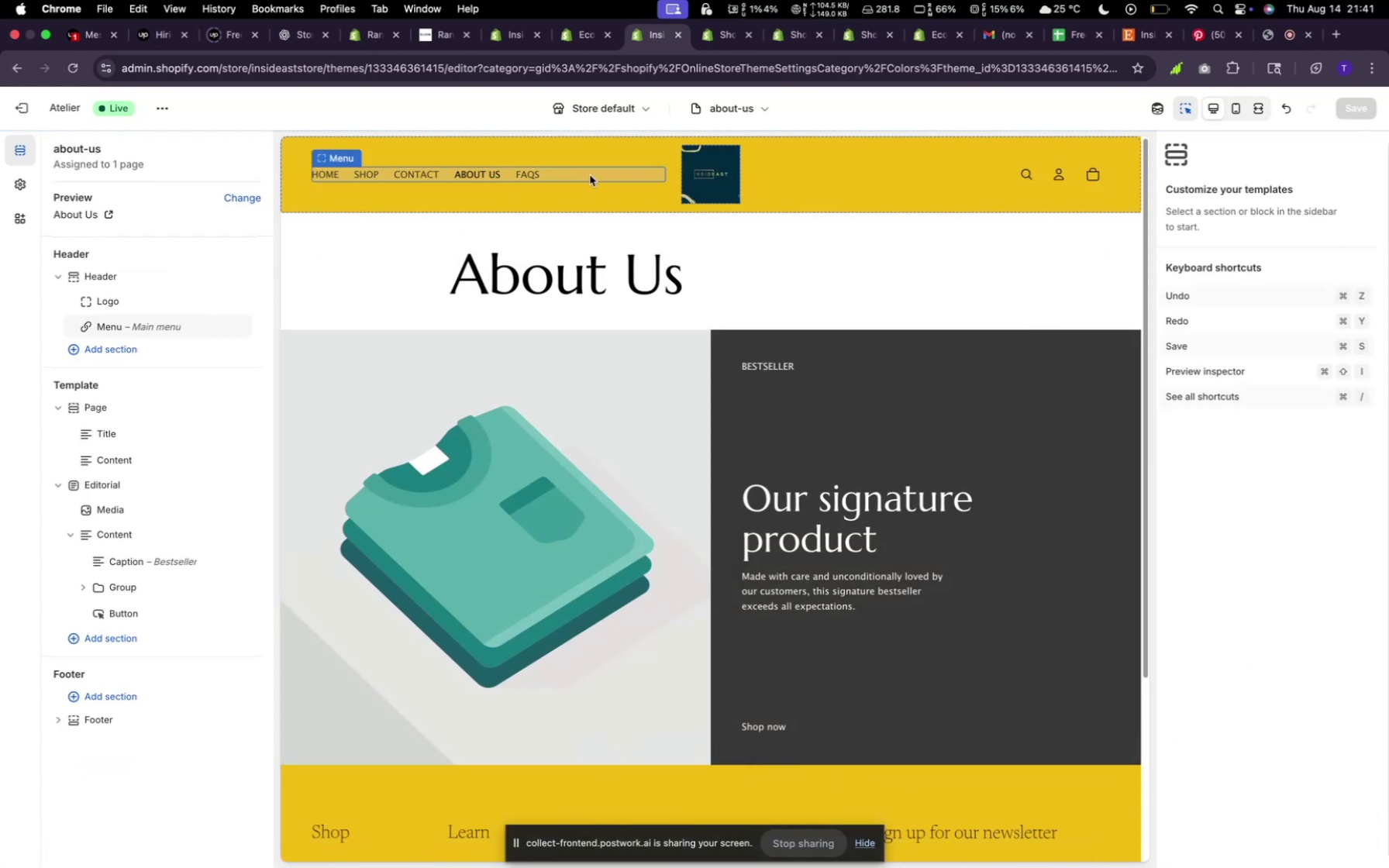 
left_click([1213, 42])
 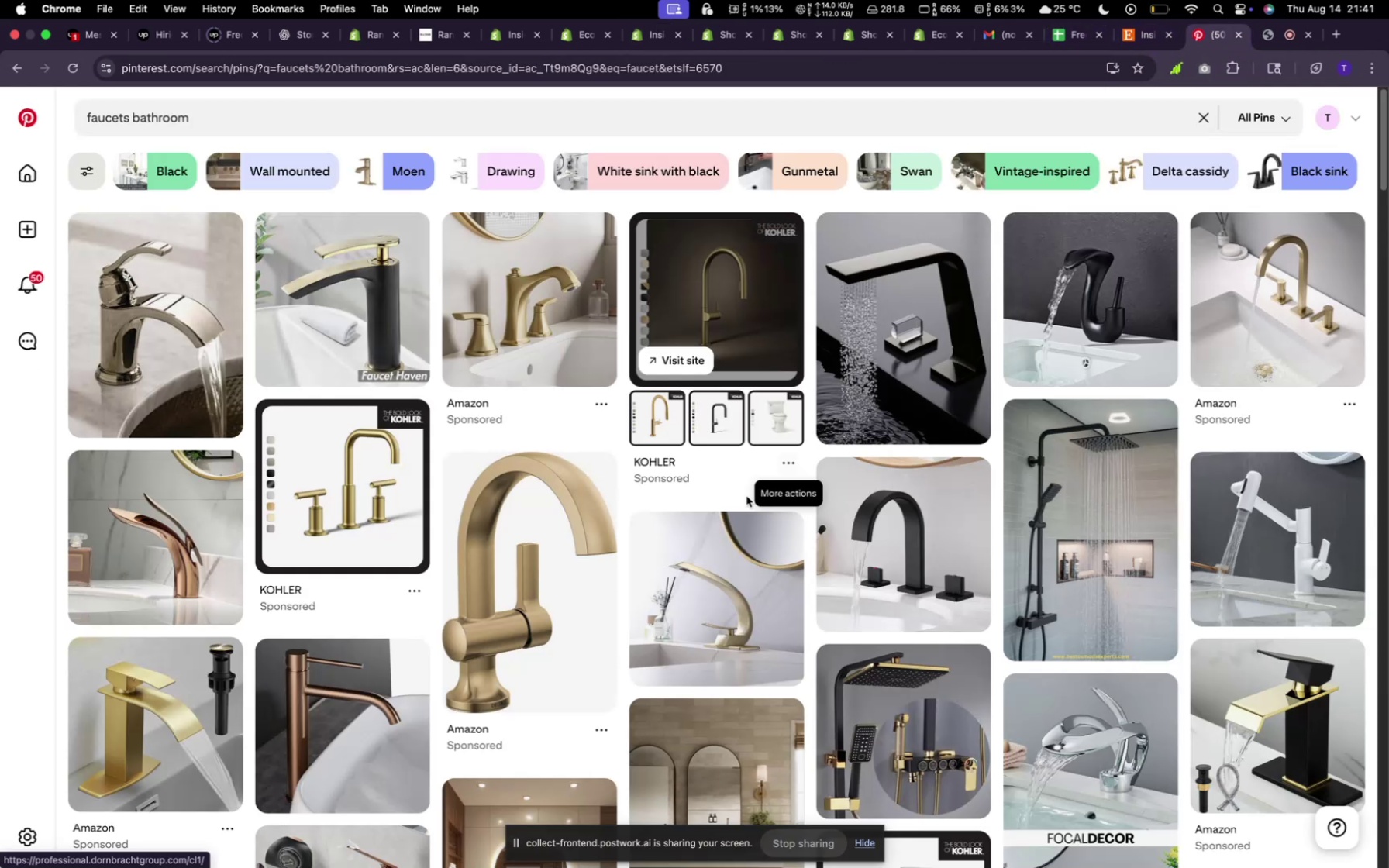 
scroll: coordinate [694, 534], scroll_direction: down, amount: 23.0
 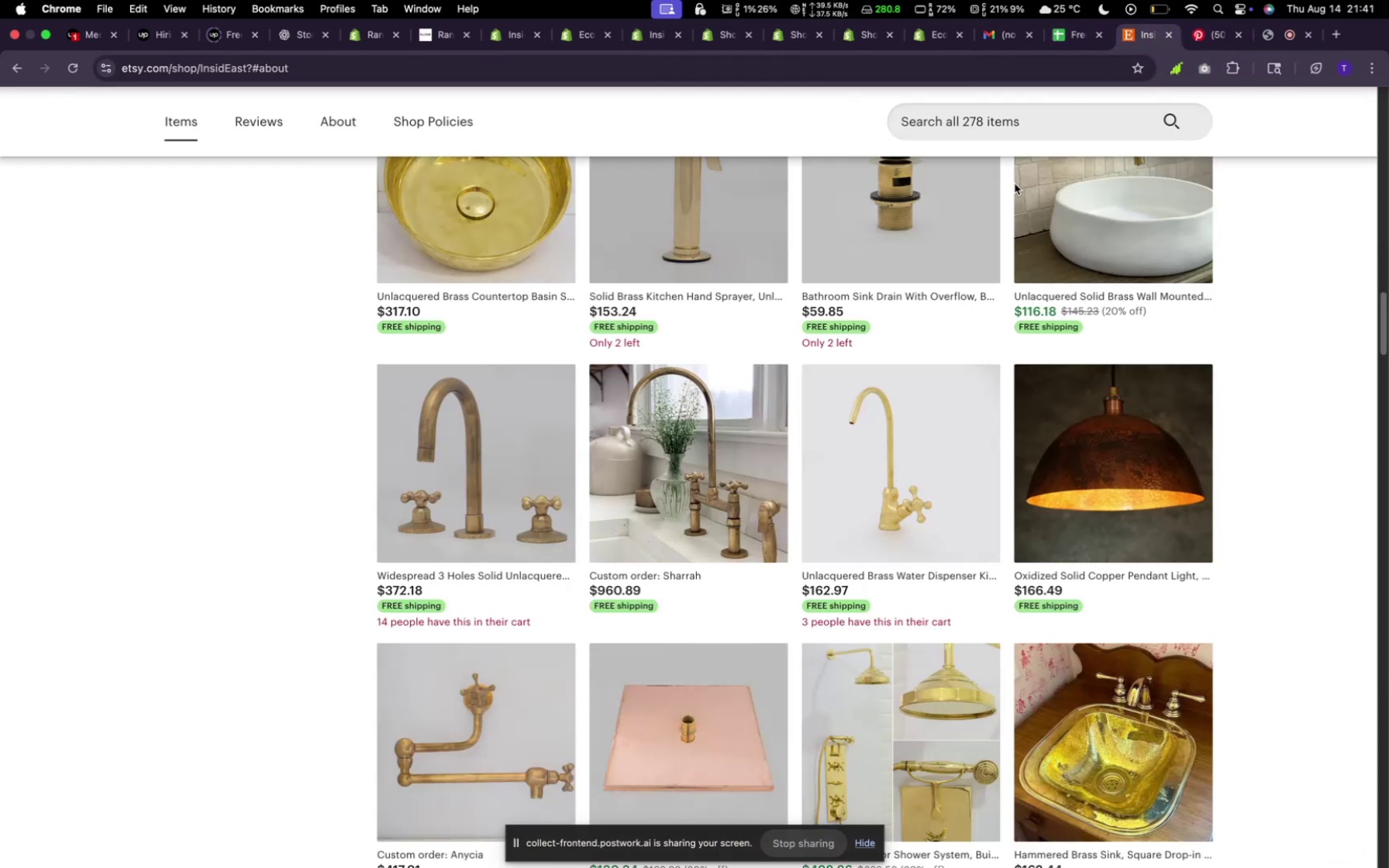 
scroll: coordinate [707, 557], scroll_direction: up, amount: 46.0
 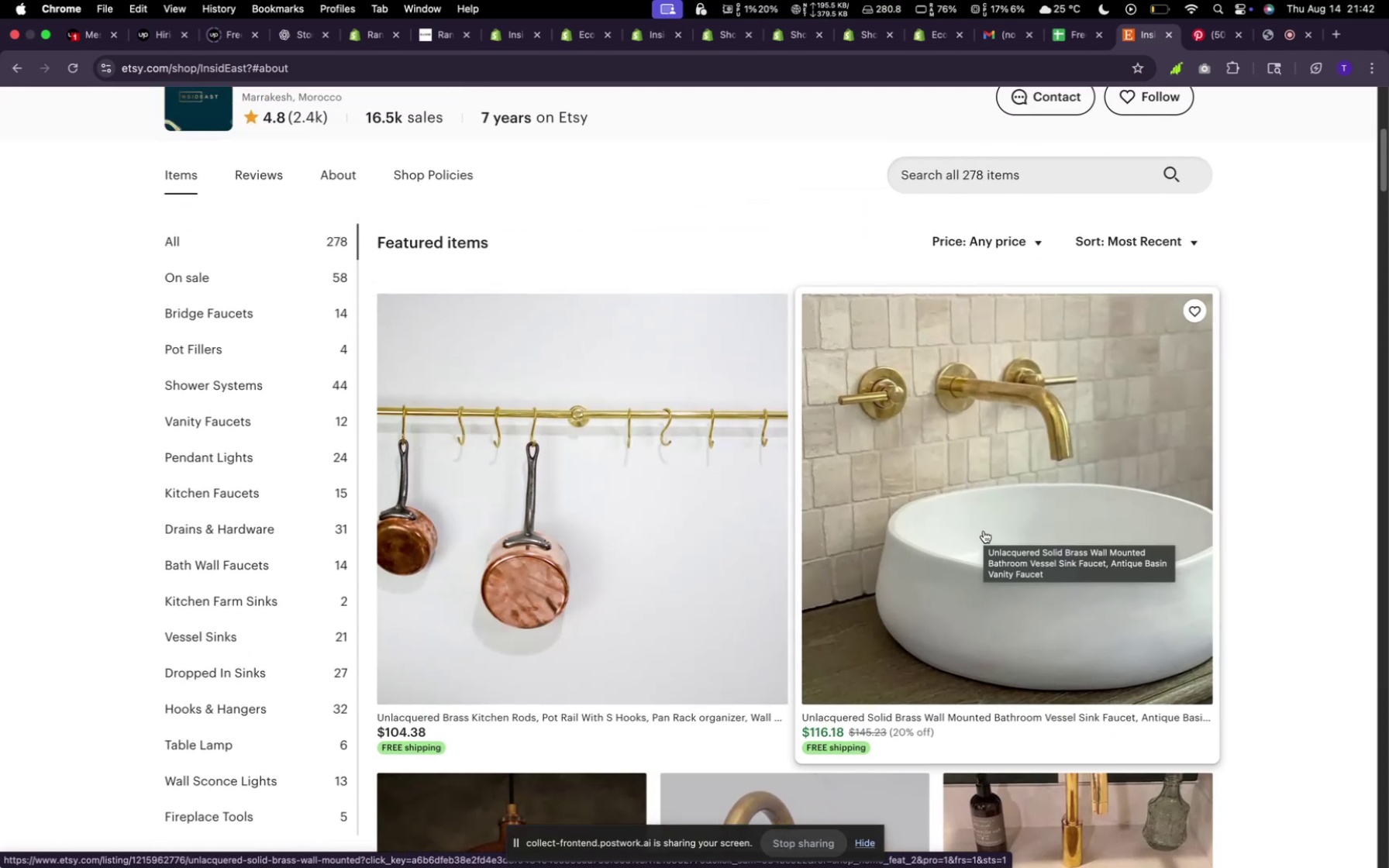 
wait(5.67)
 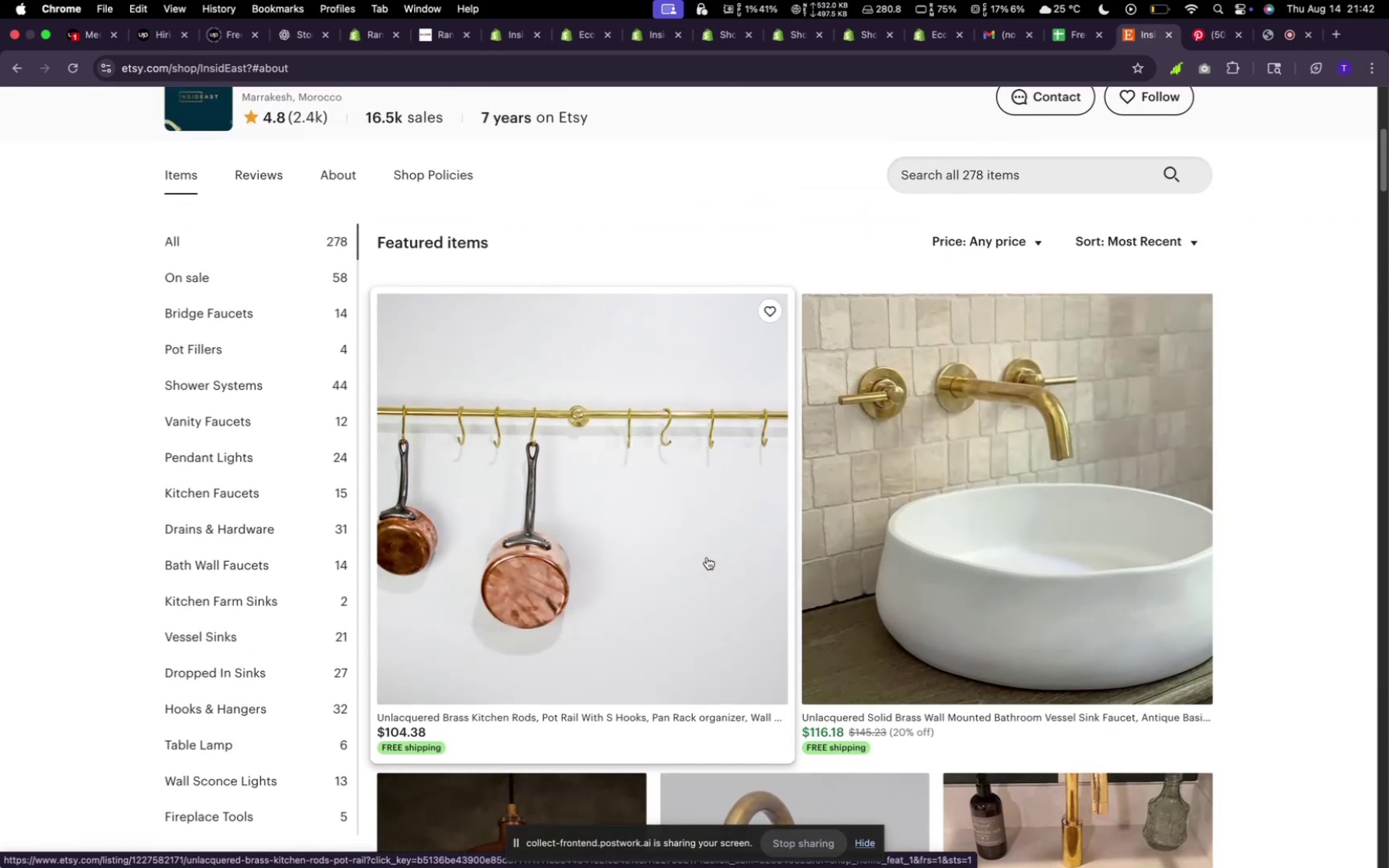 
right_click([984, 531])
 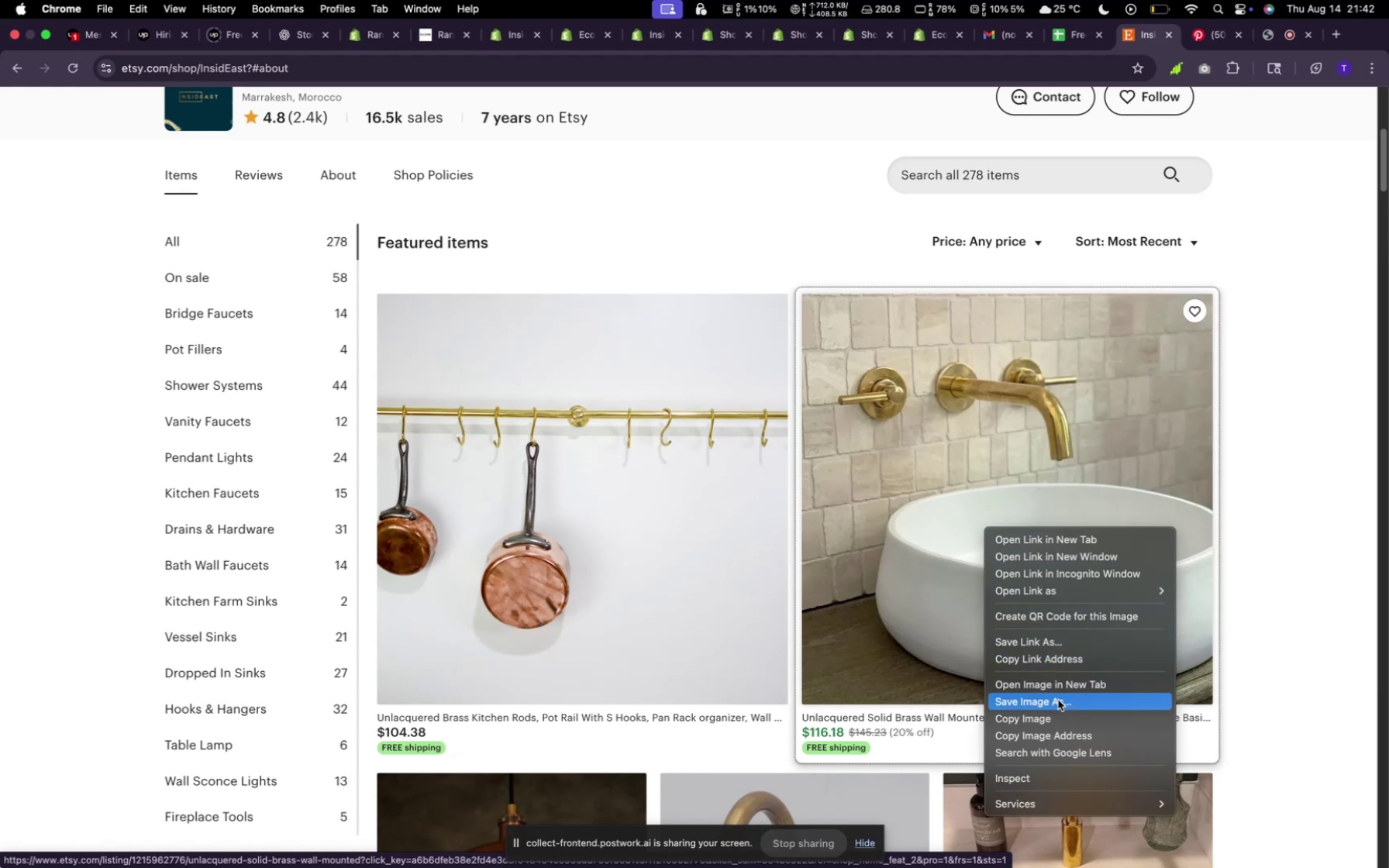 
left_click([1058, 703])
 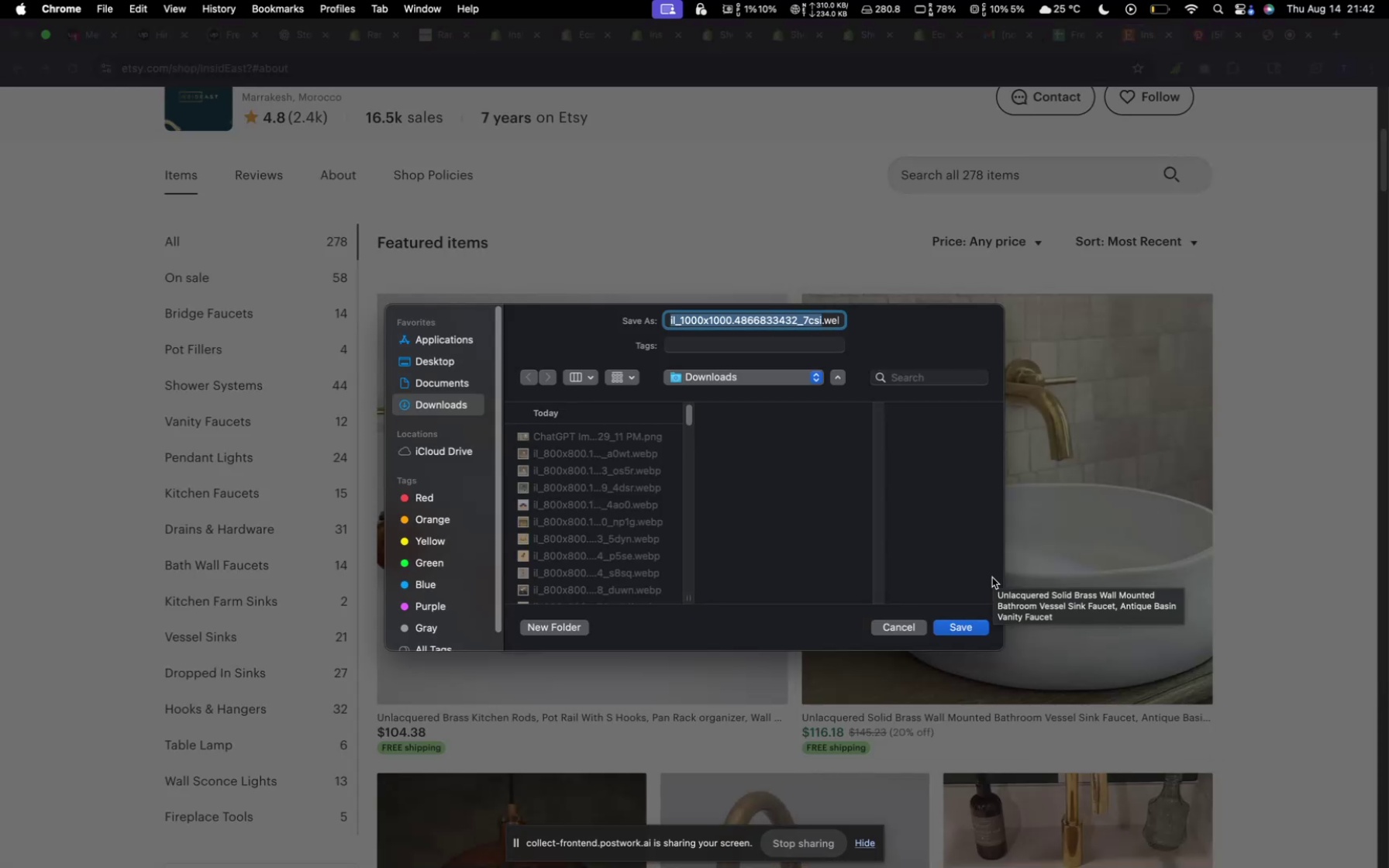 
wait(5.17)
 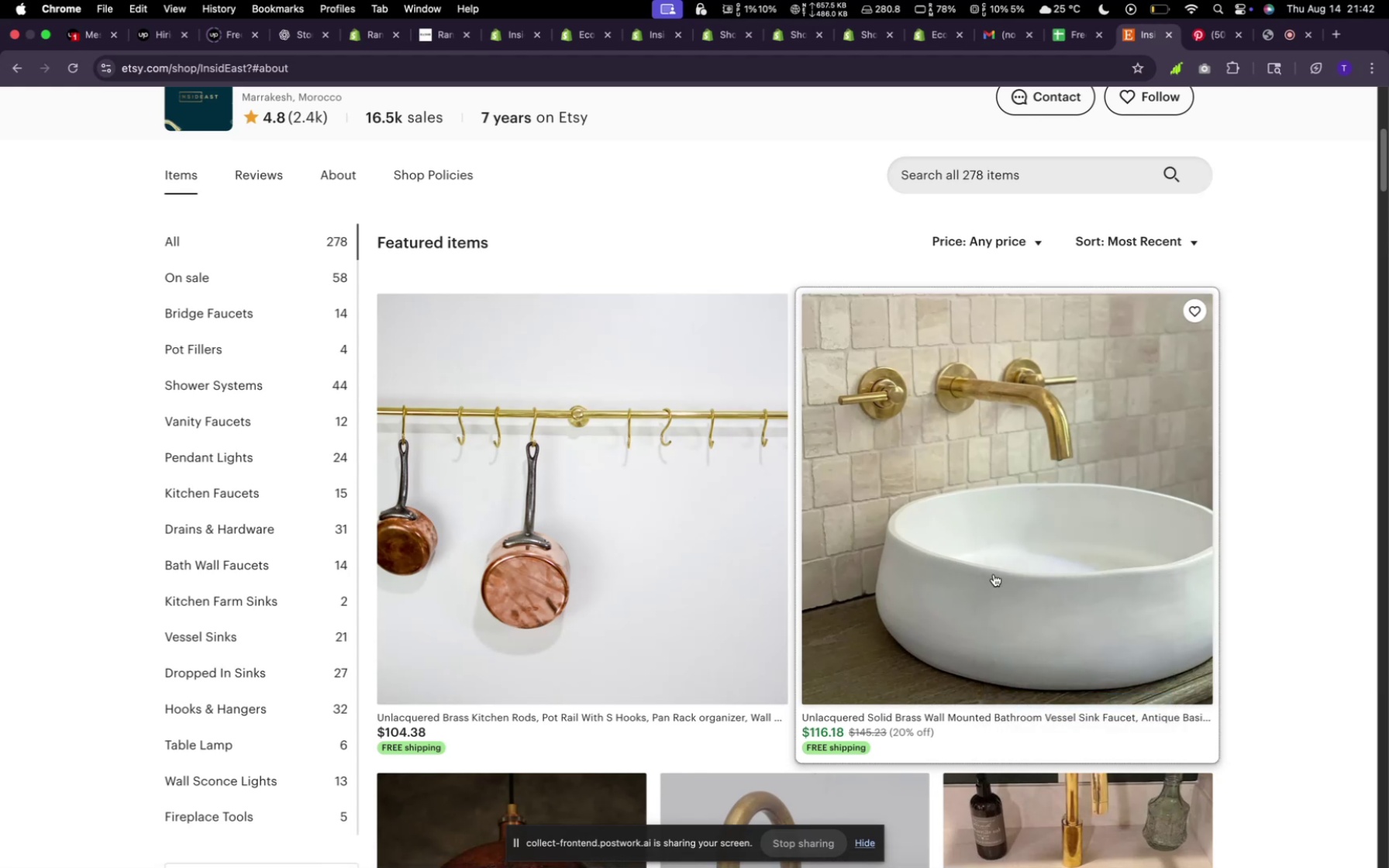 
left_click([963, 632])
 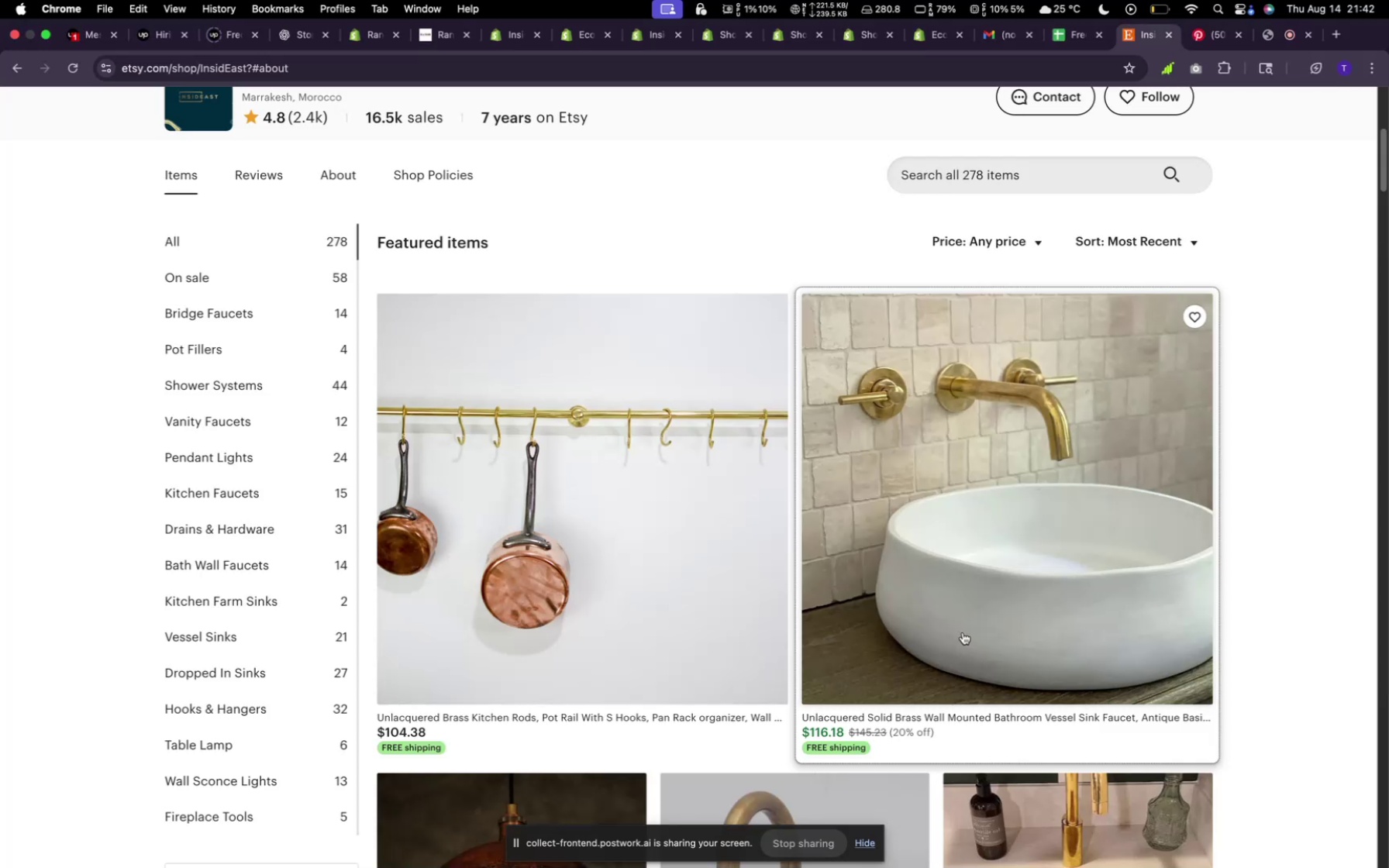 
scroll: coordinate [962, 614], scroll_direction: down, amount: 56.0
 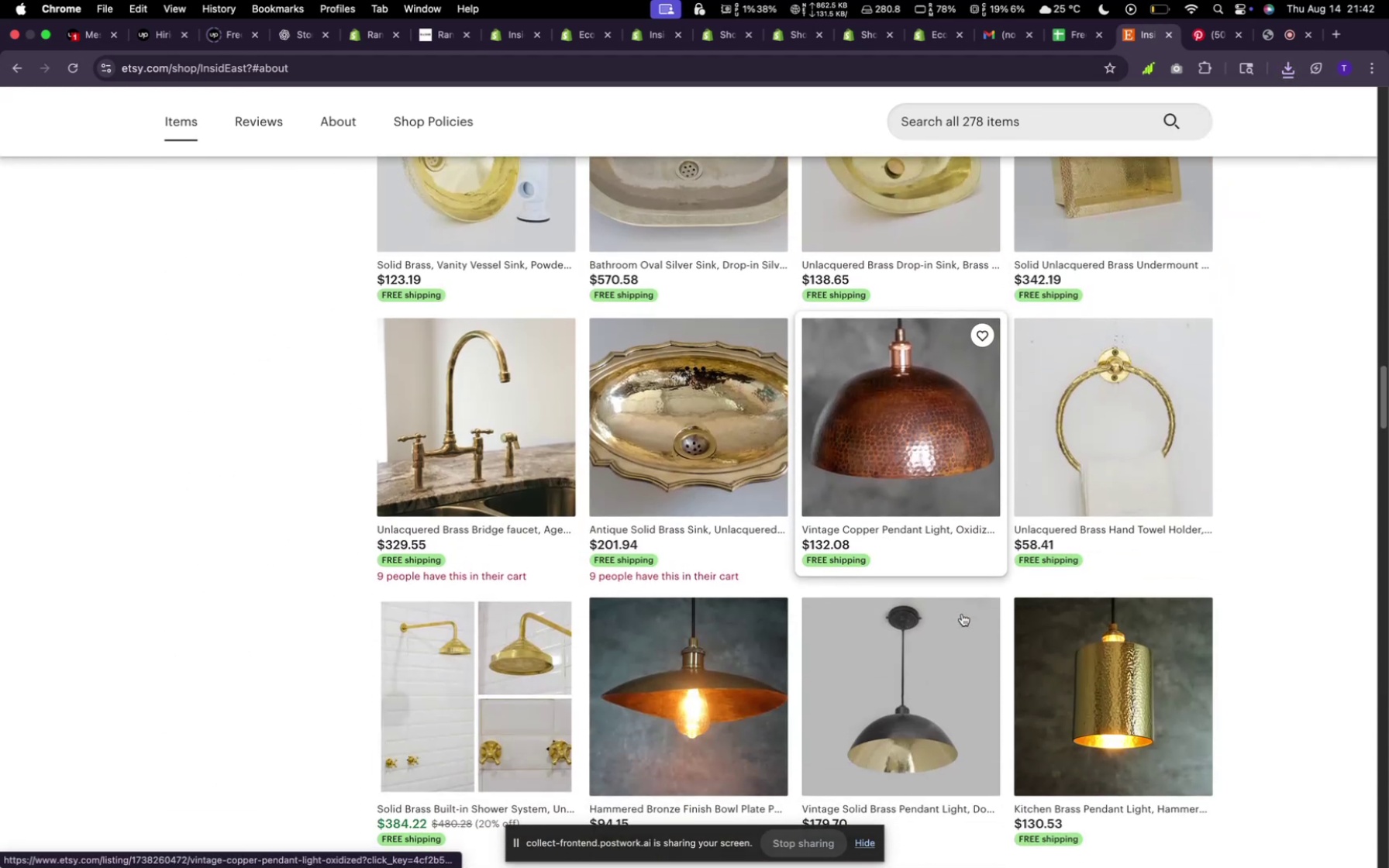 
scroll: coordinate [962, 614], scroll_direction: up, amount: 83.0
 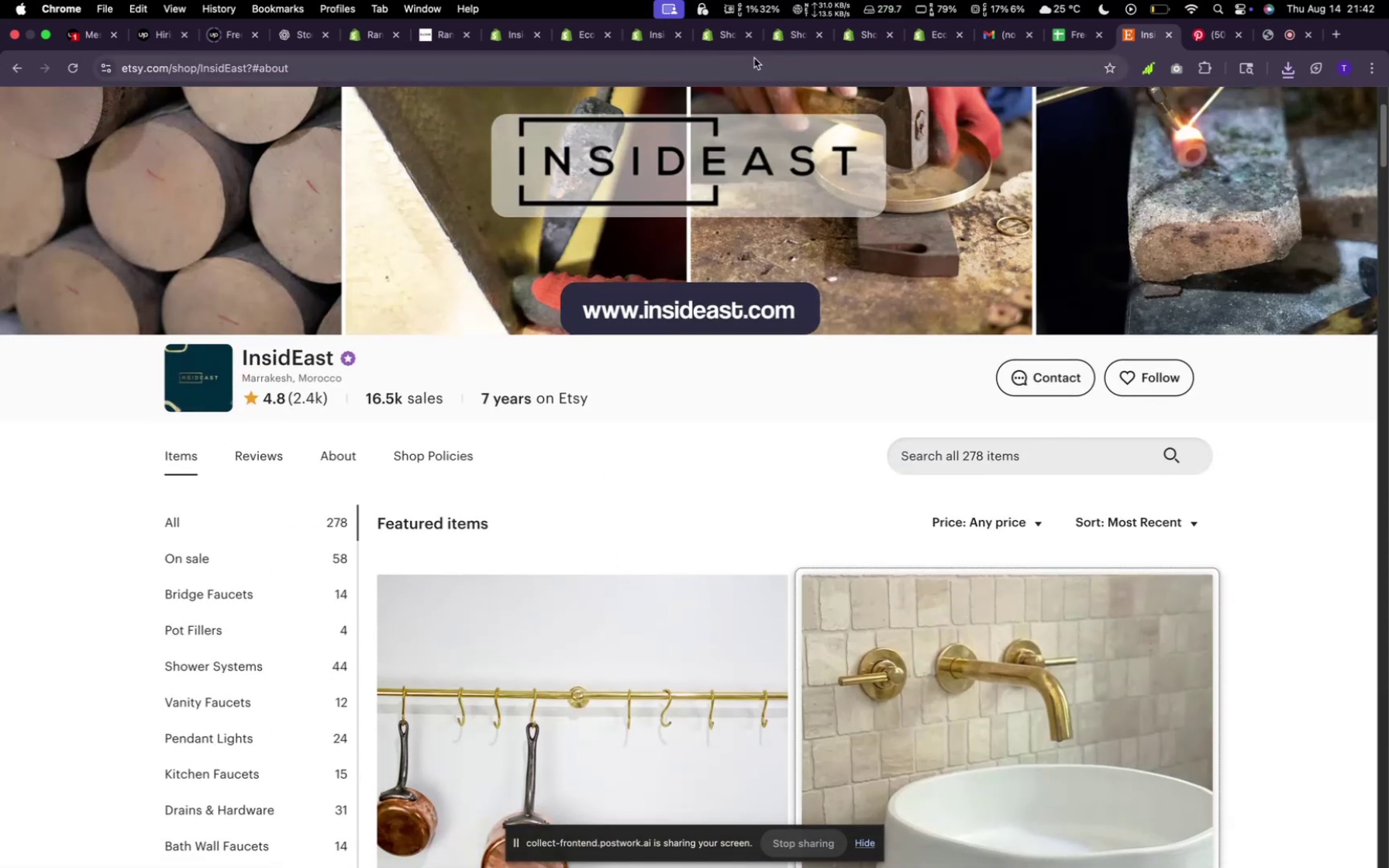 
left_click([723, 44])
 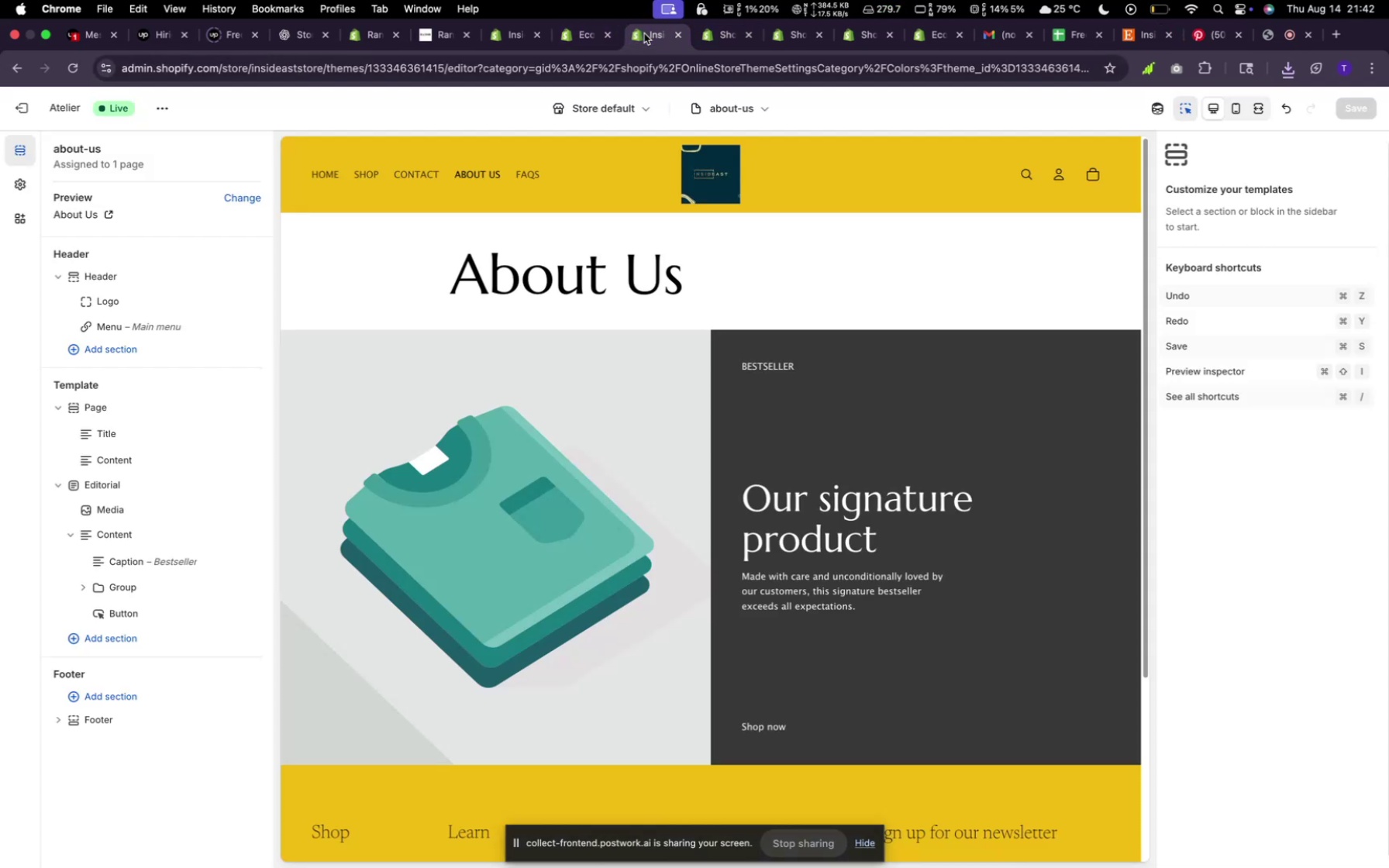 
left_click([938, 536])
 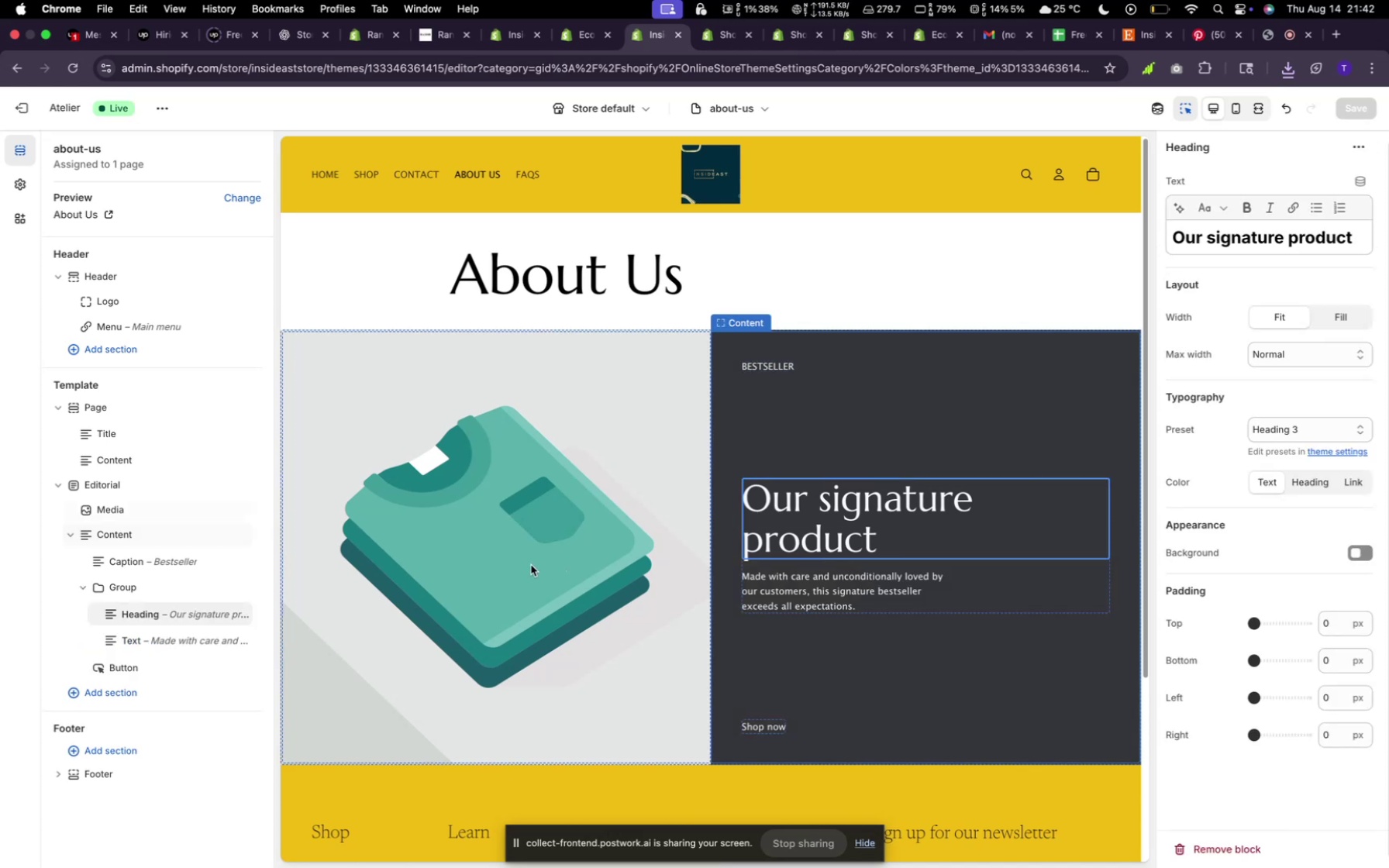 
left_click([527, 564])
 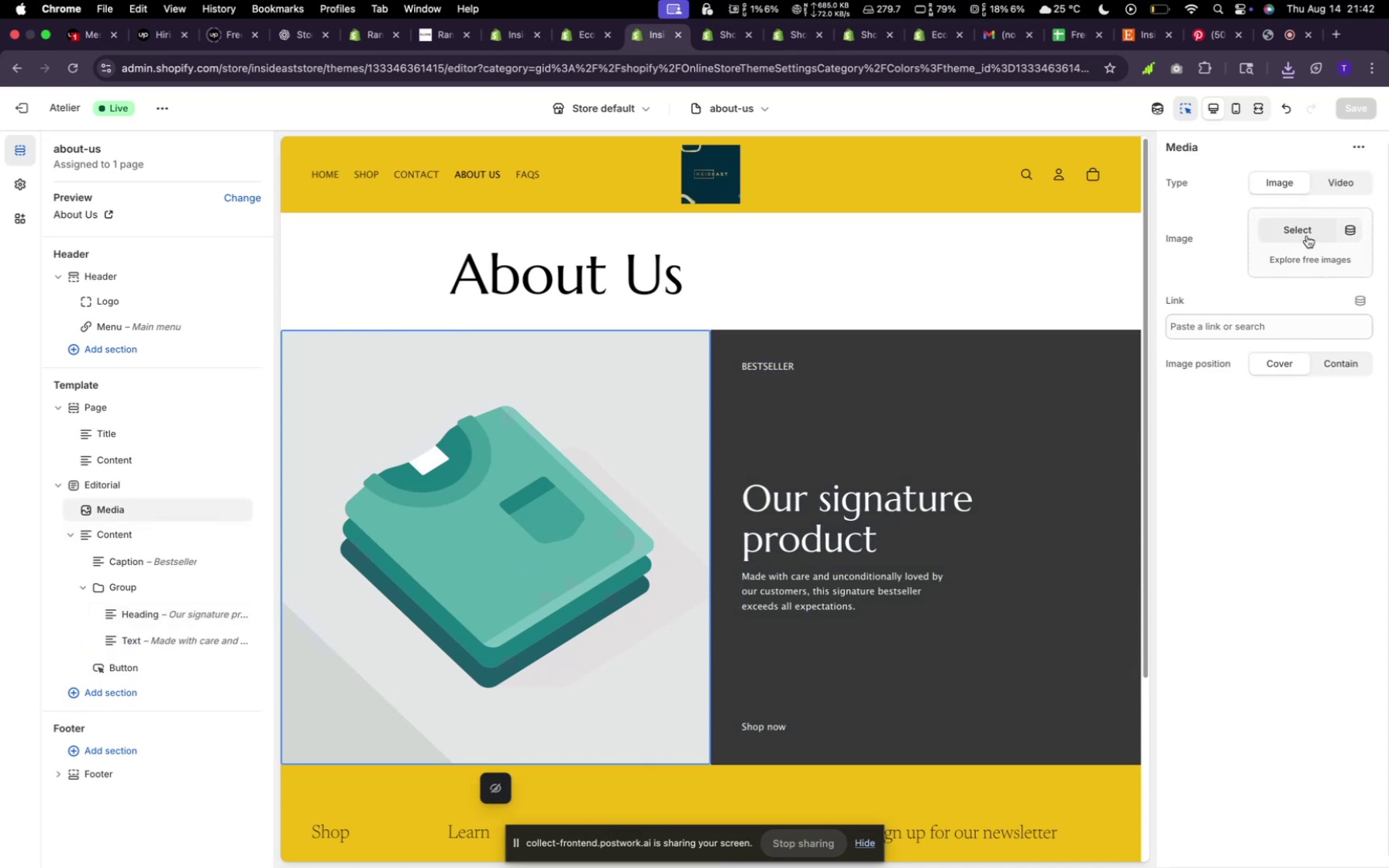 
wait(7.07)
 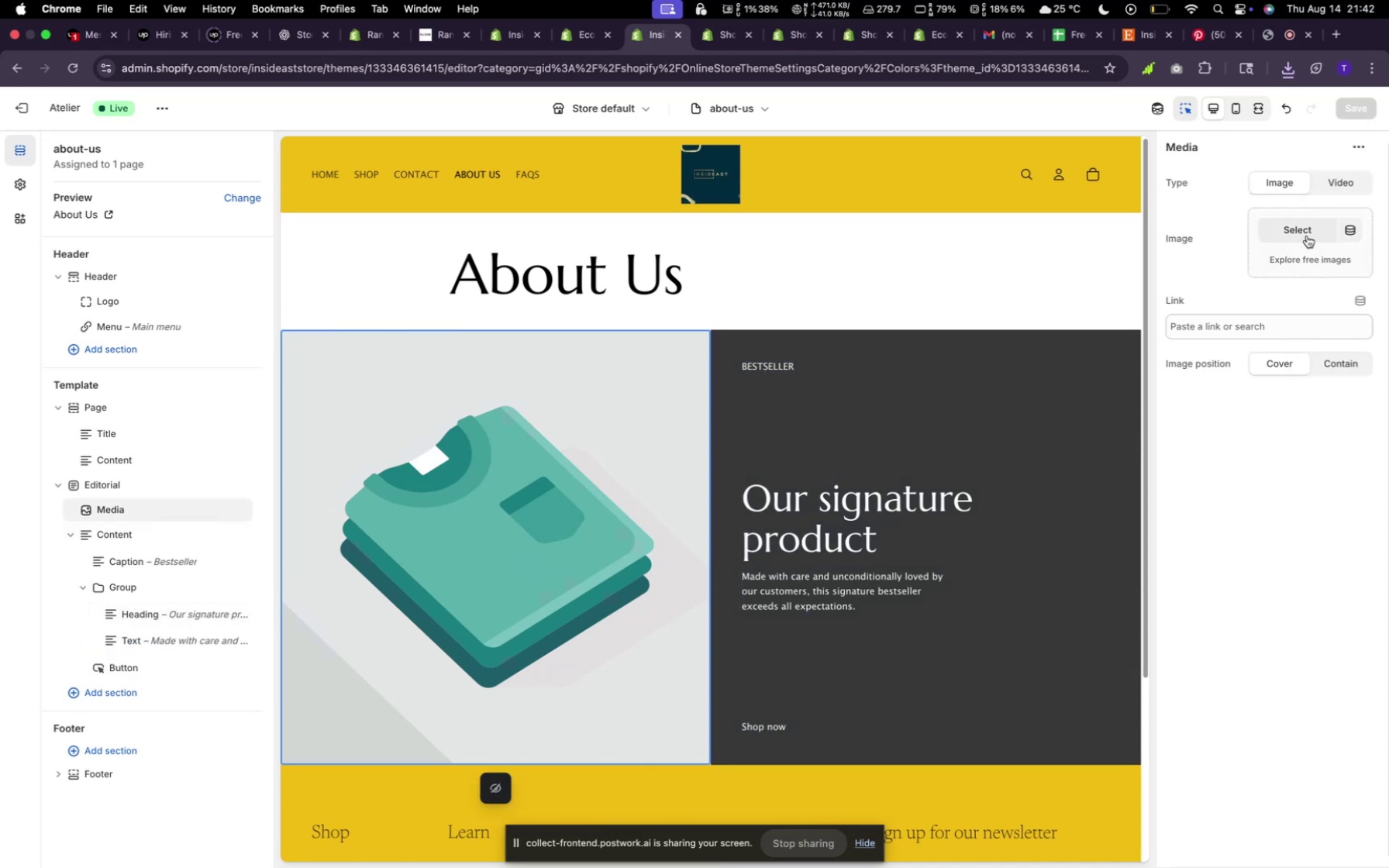 
left_click([1294, 222])
 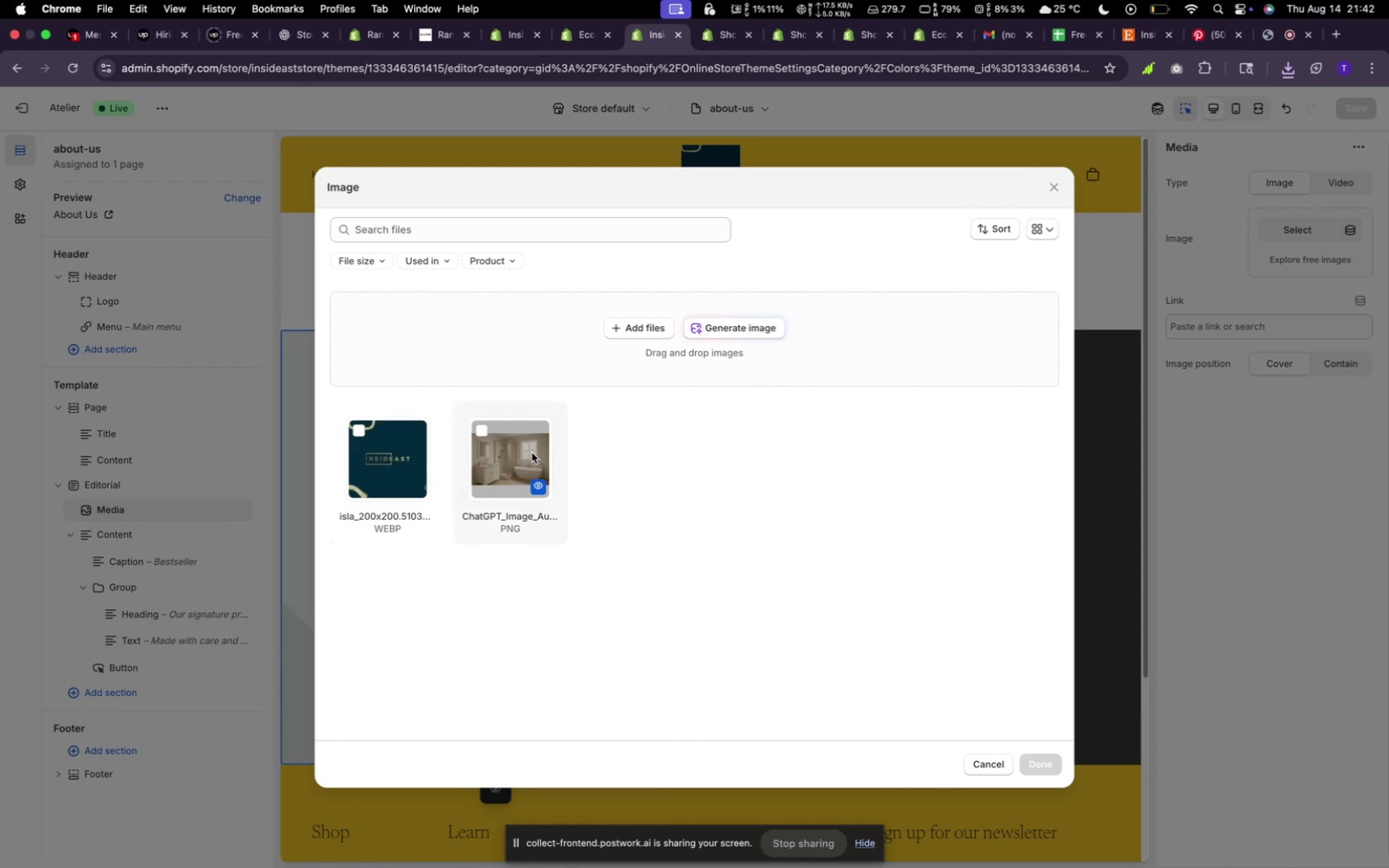 
left_click([633, 333])
 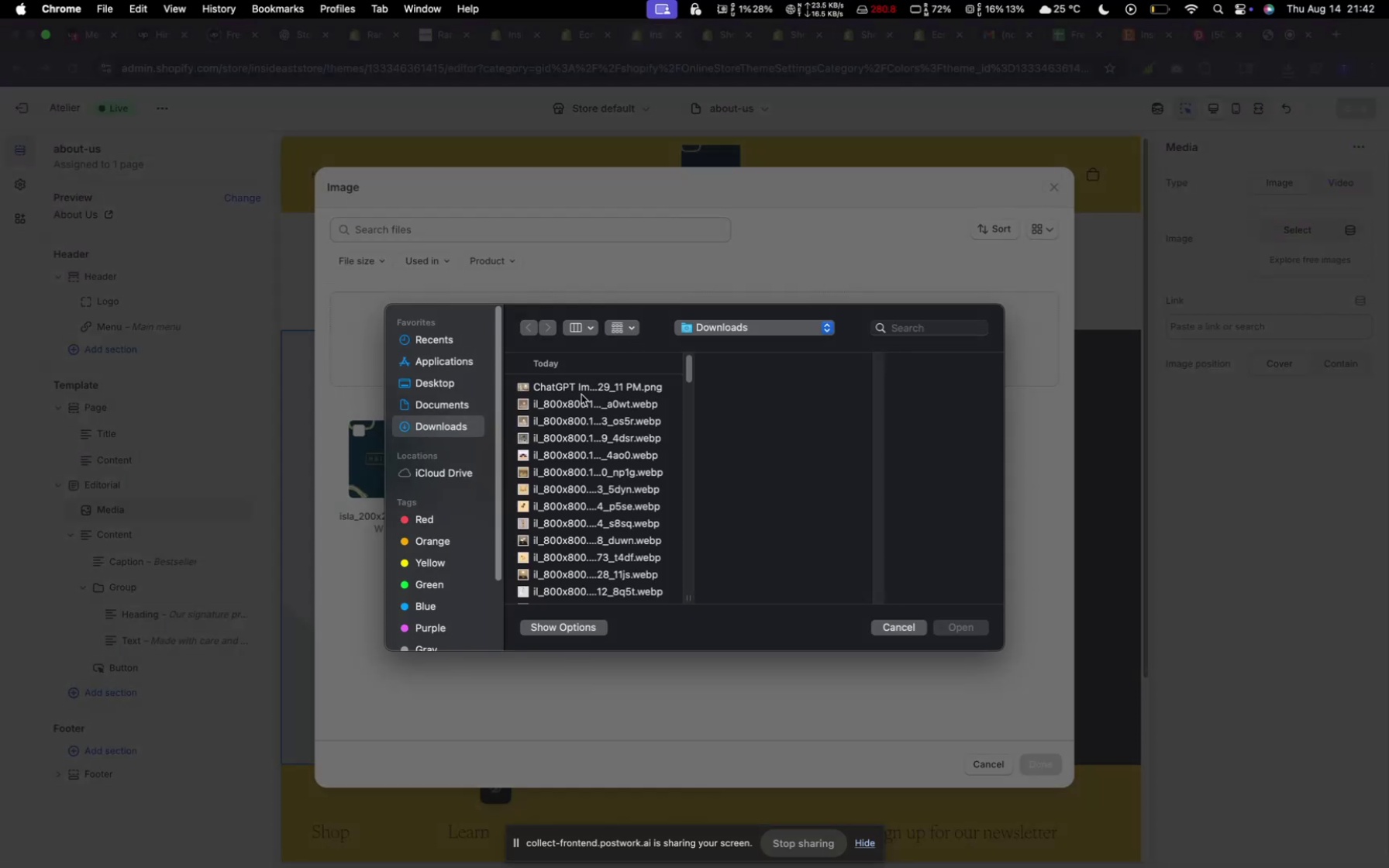 
scroll: coordinate [569, 470], scroll_direction: down, amount: 23.0
 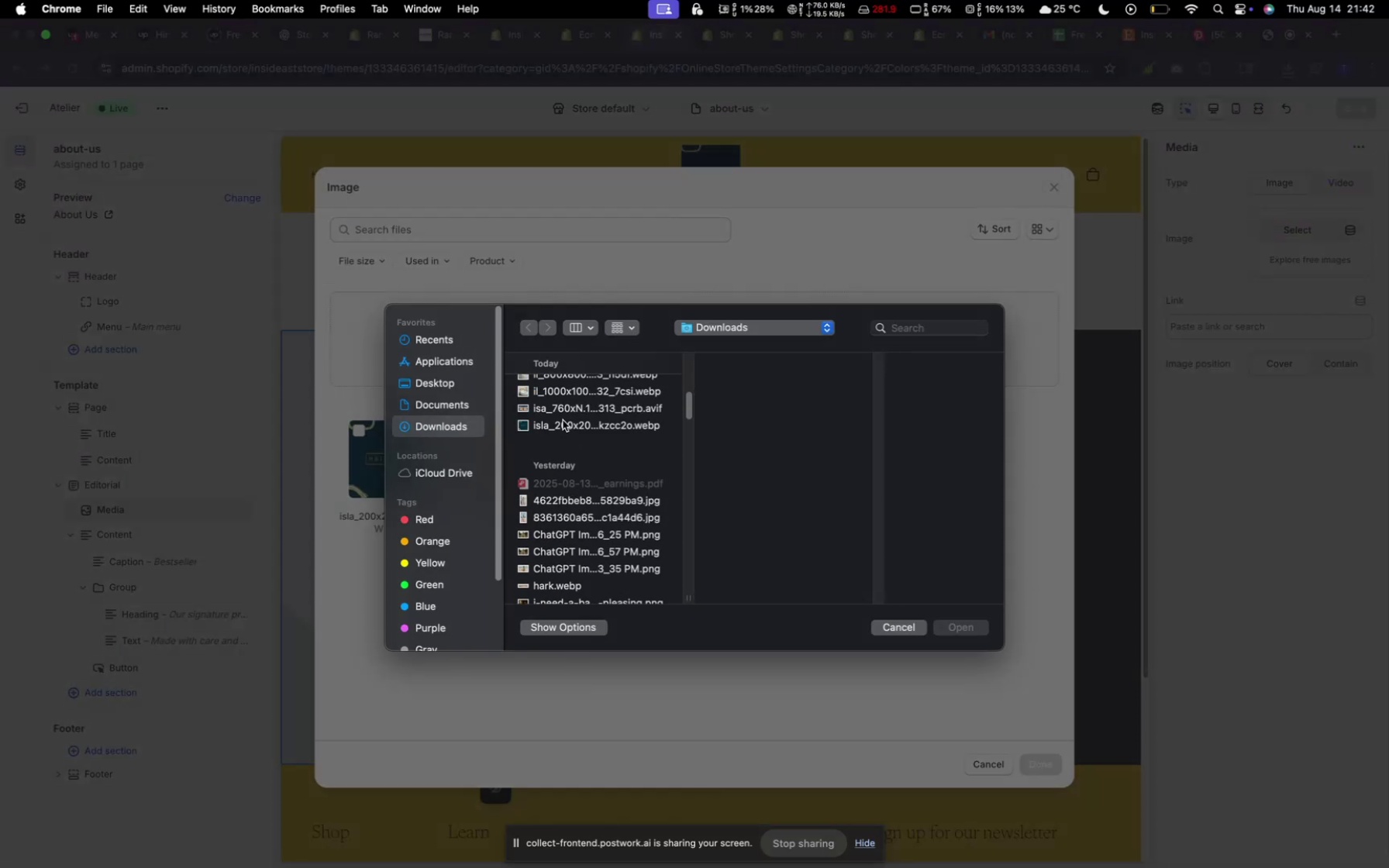 
left_click([563, 420])
 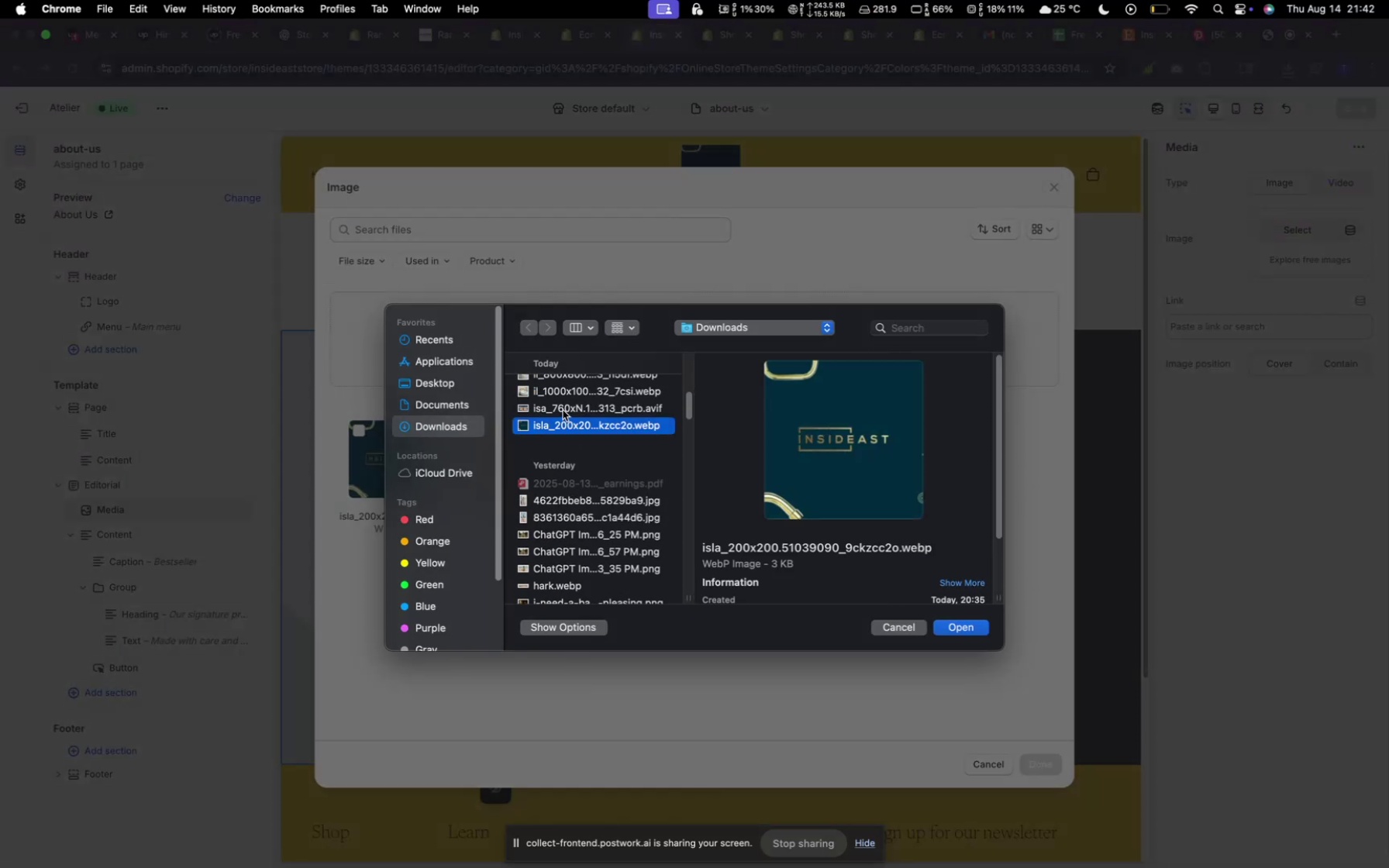 
left_click([563, 408])
 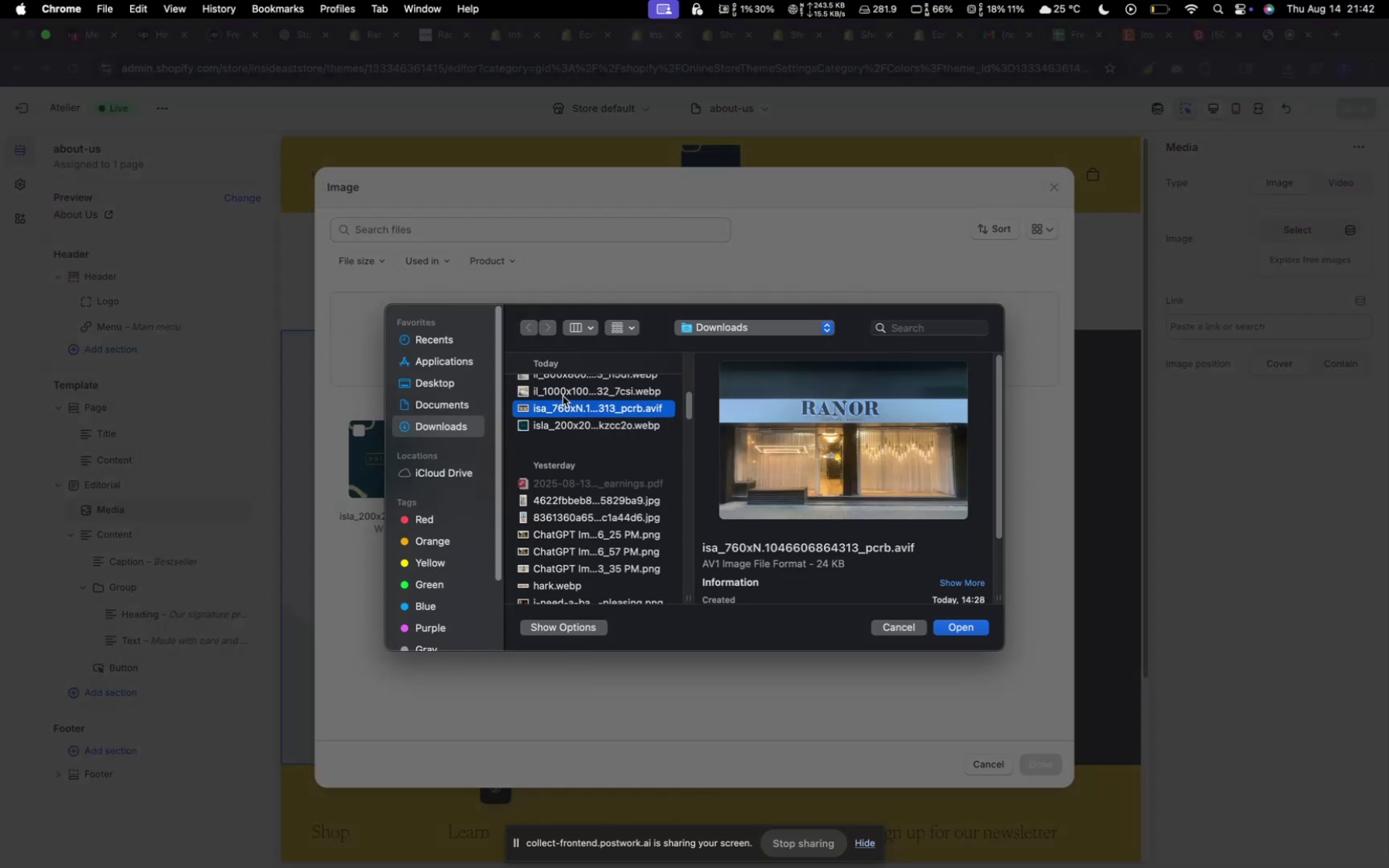 
left_click([563, 396])
 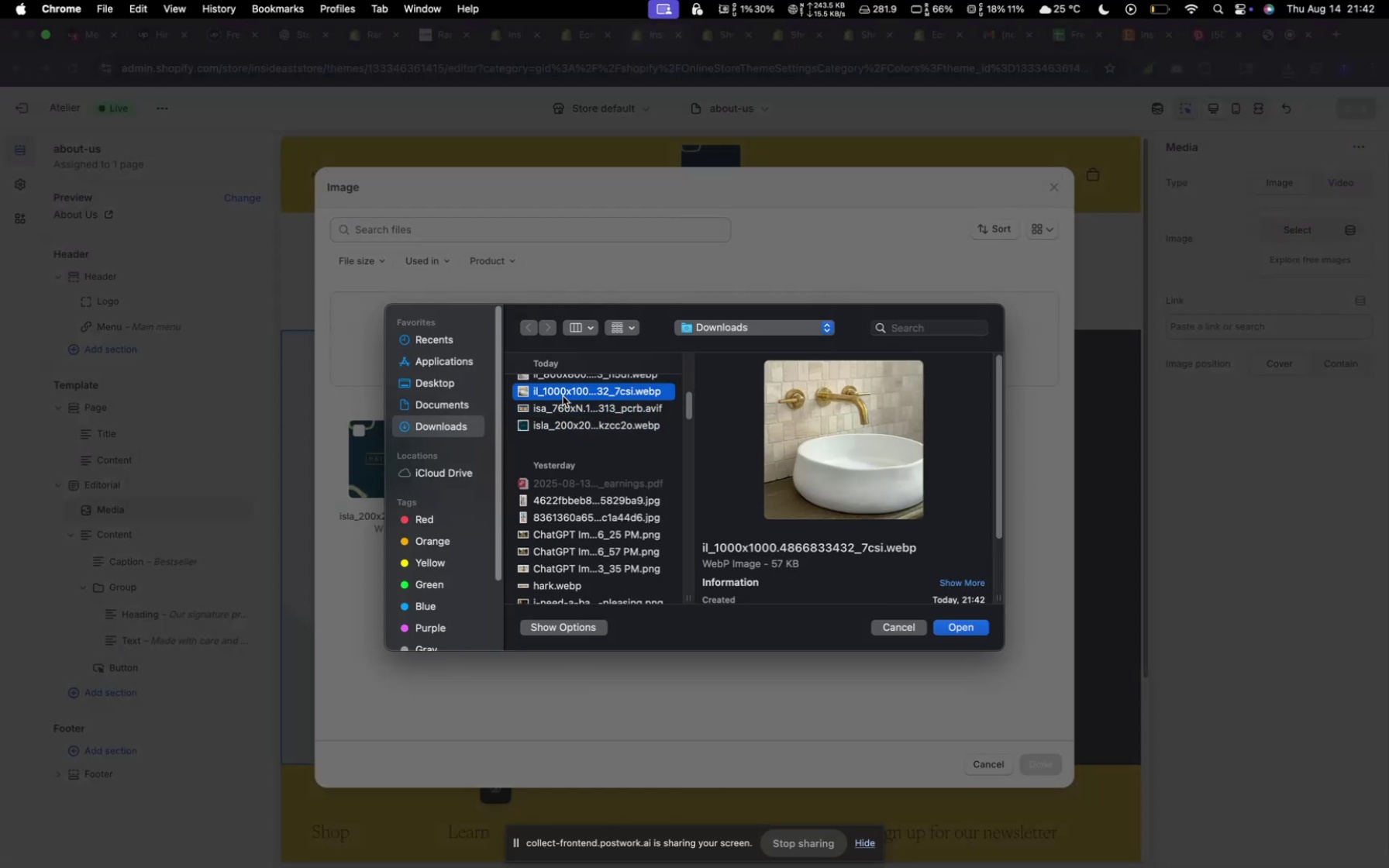 
scroll: coordinate [563, 401], scroll_direction: up, amount: 5.0
 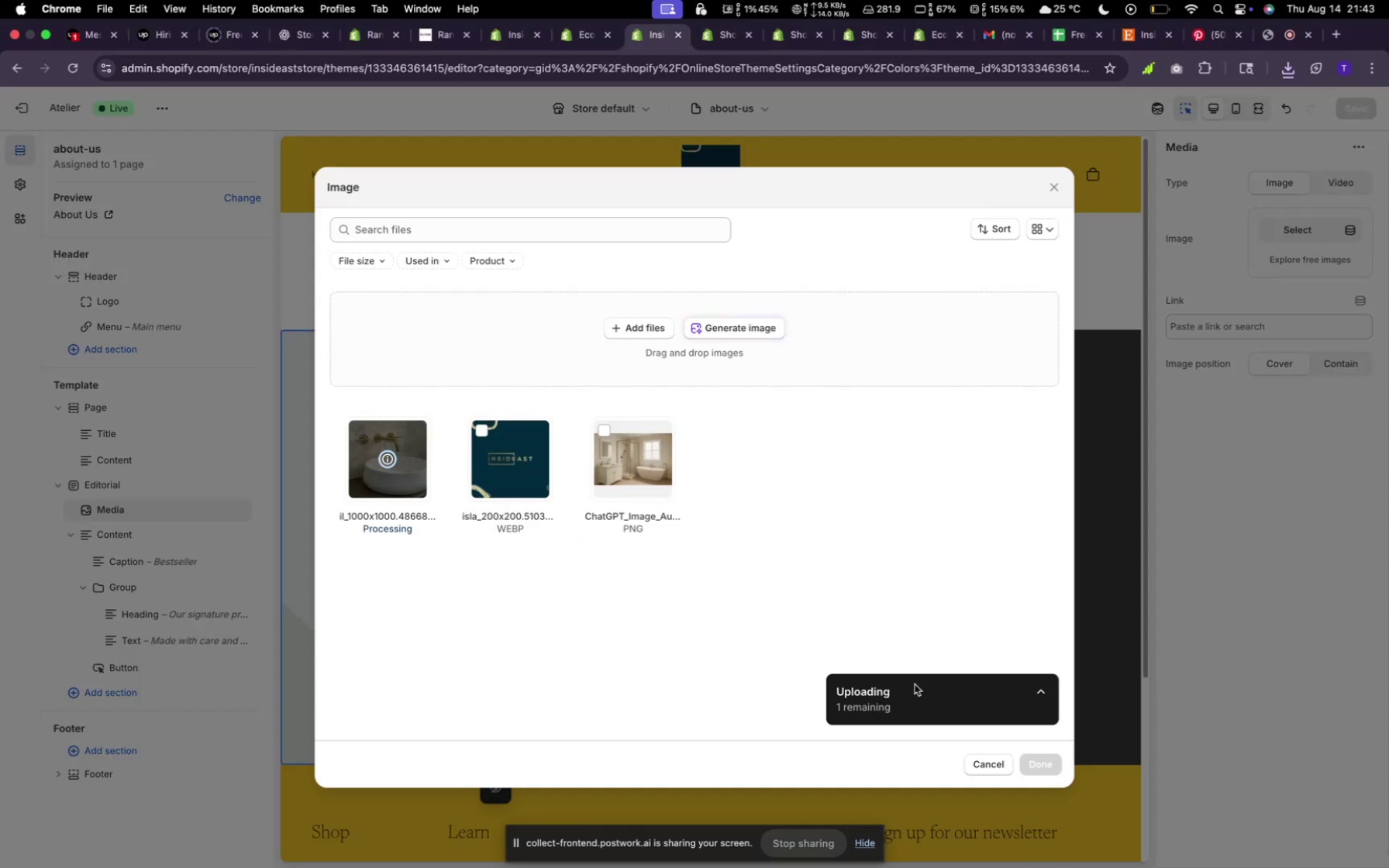 
wait(6.8)
 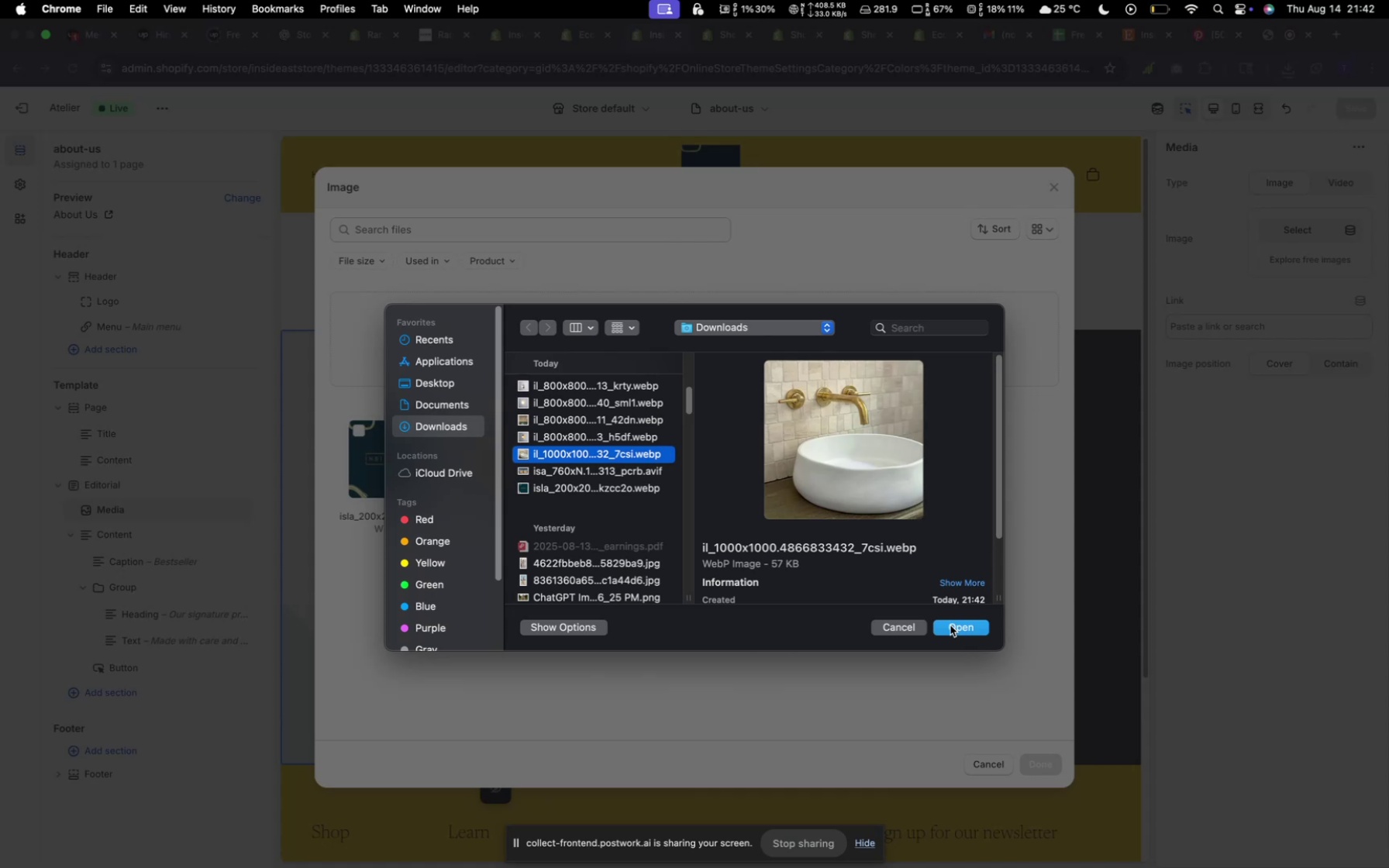 
double_click([370, 484])
 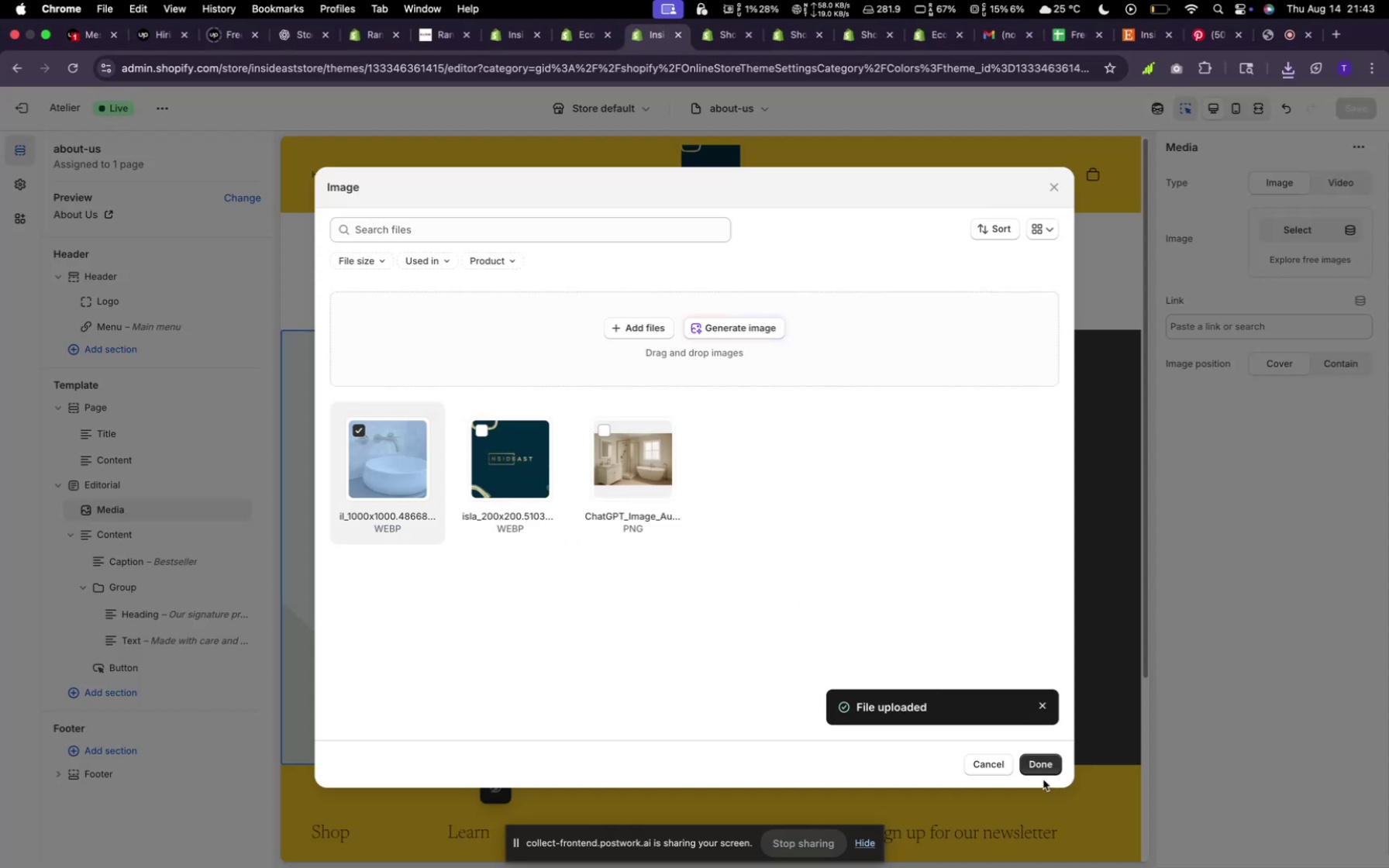 
left_click([1044, 768])
 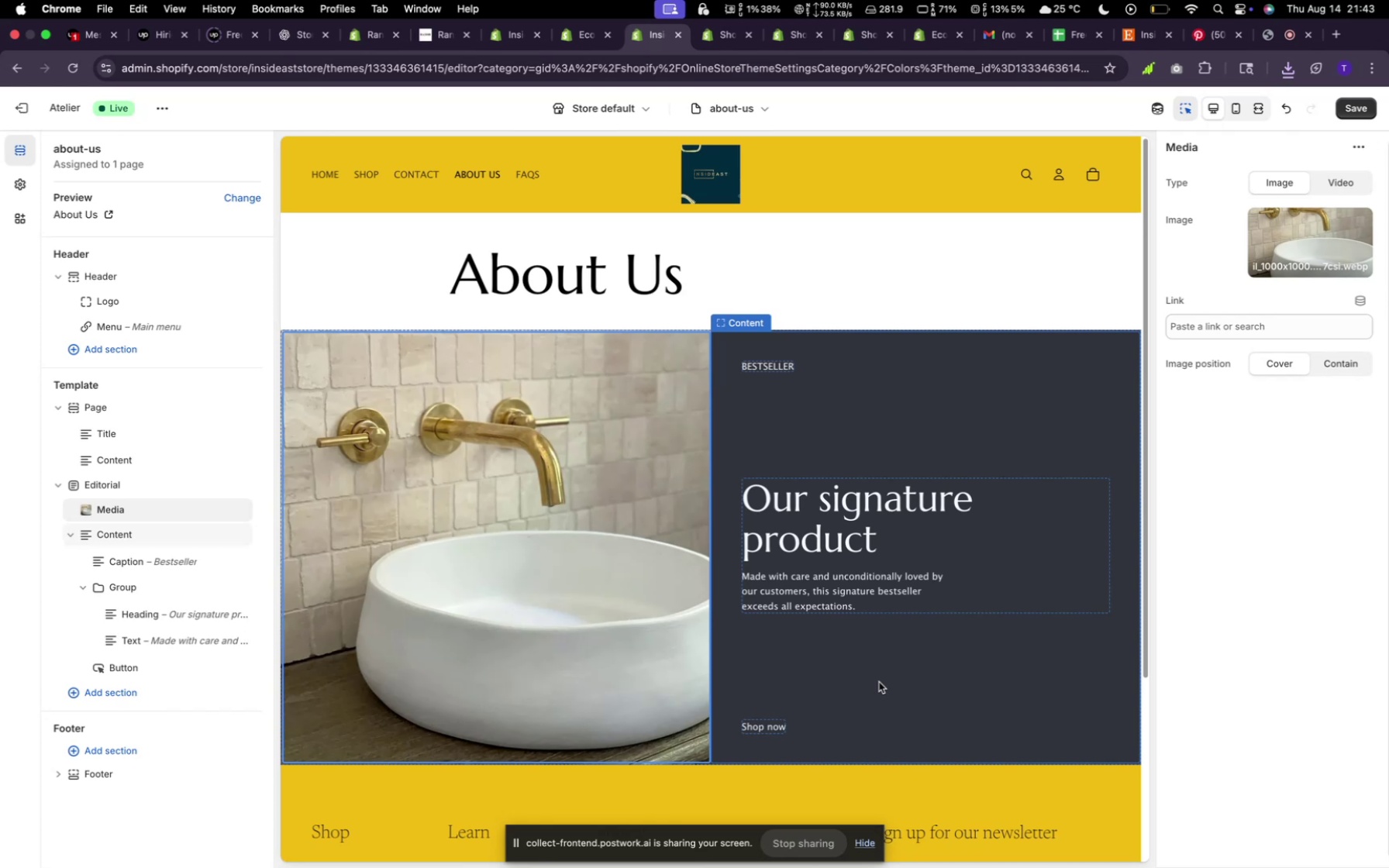 
wait(8.83)
 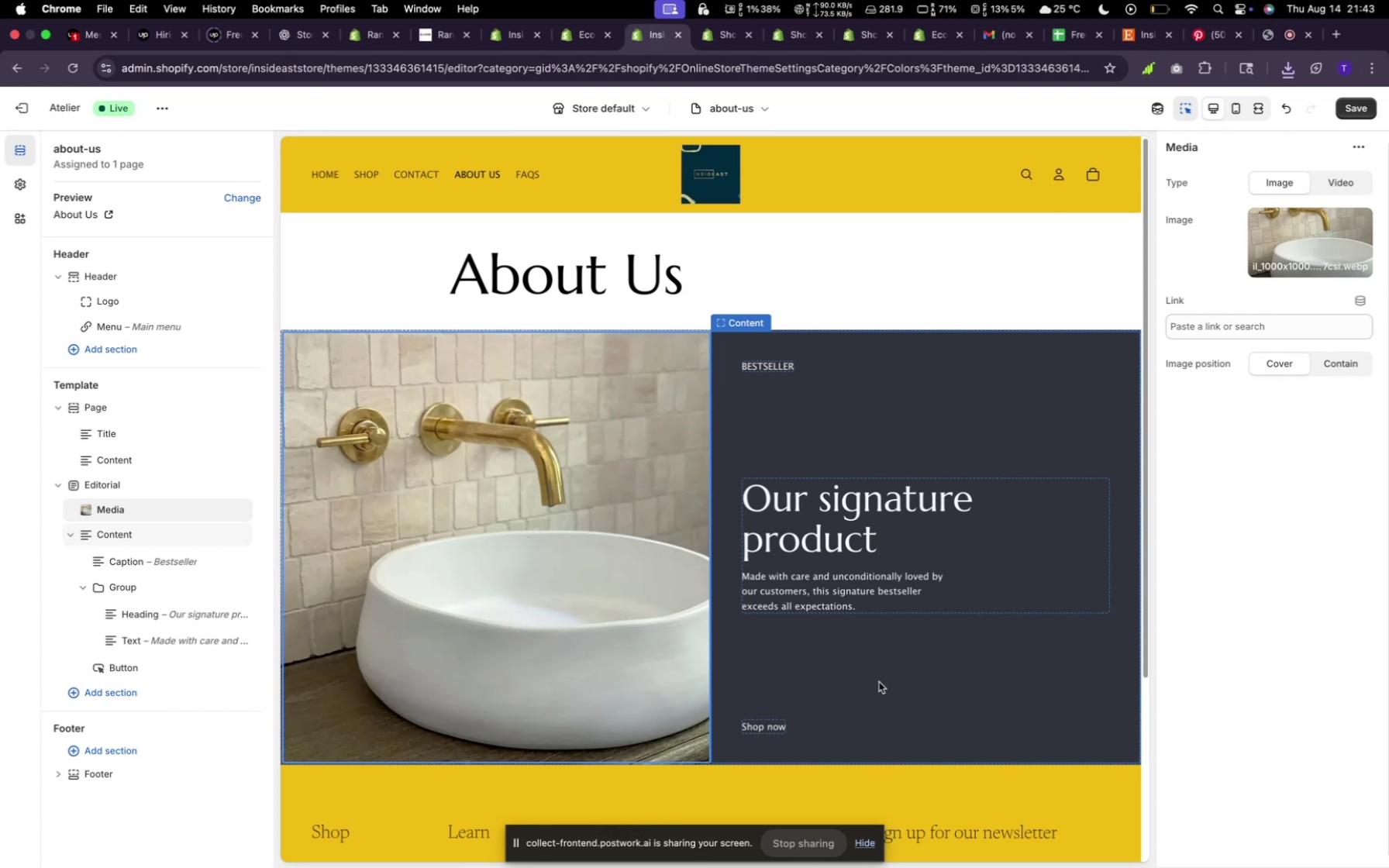 
left_click([763, 373])
 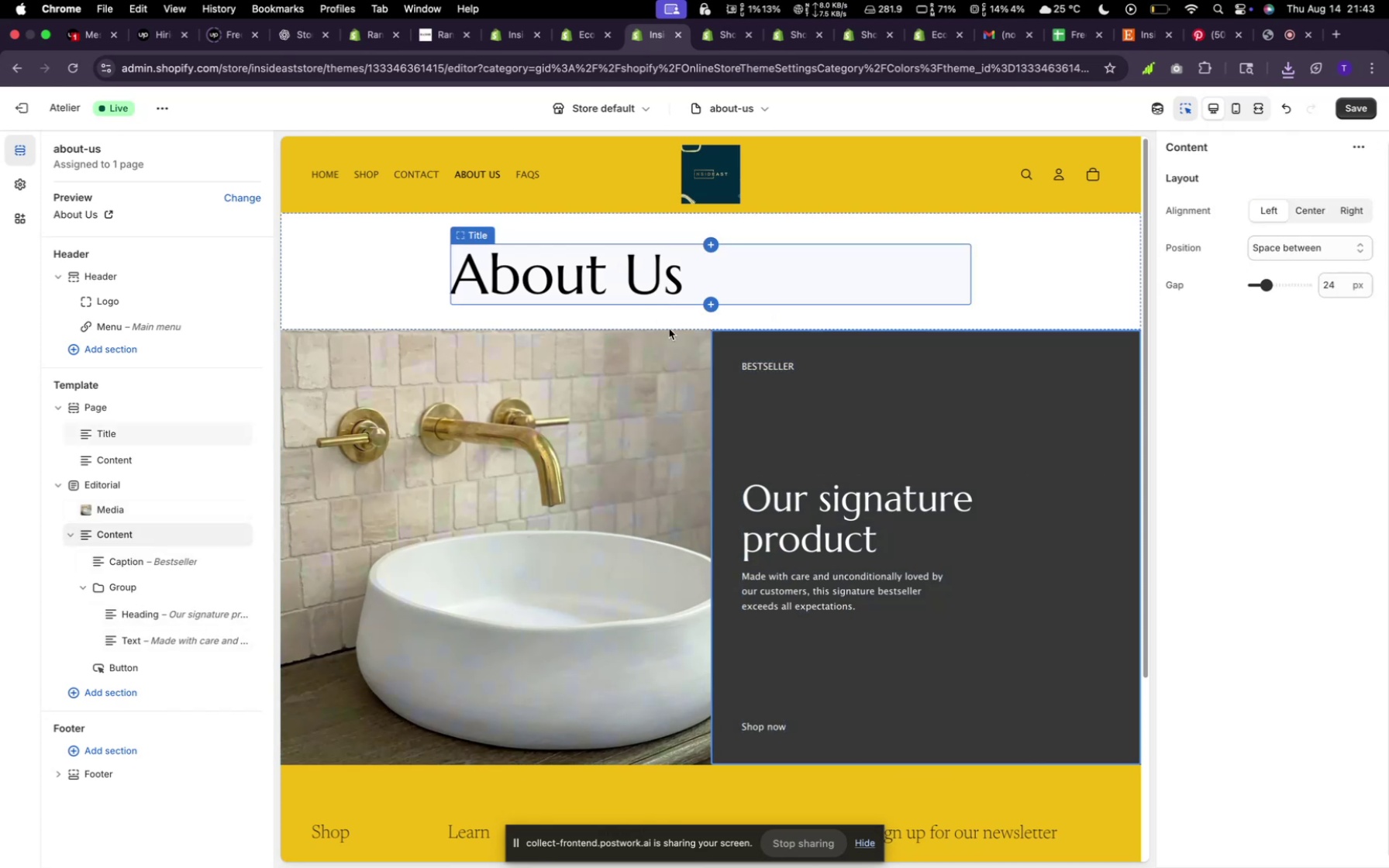 
left_click([770, 363])
 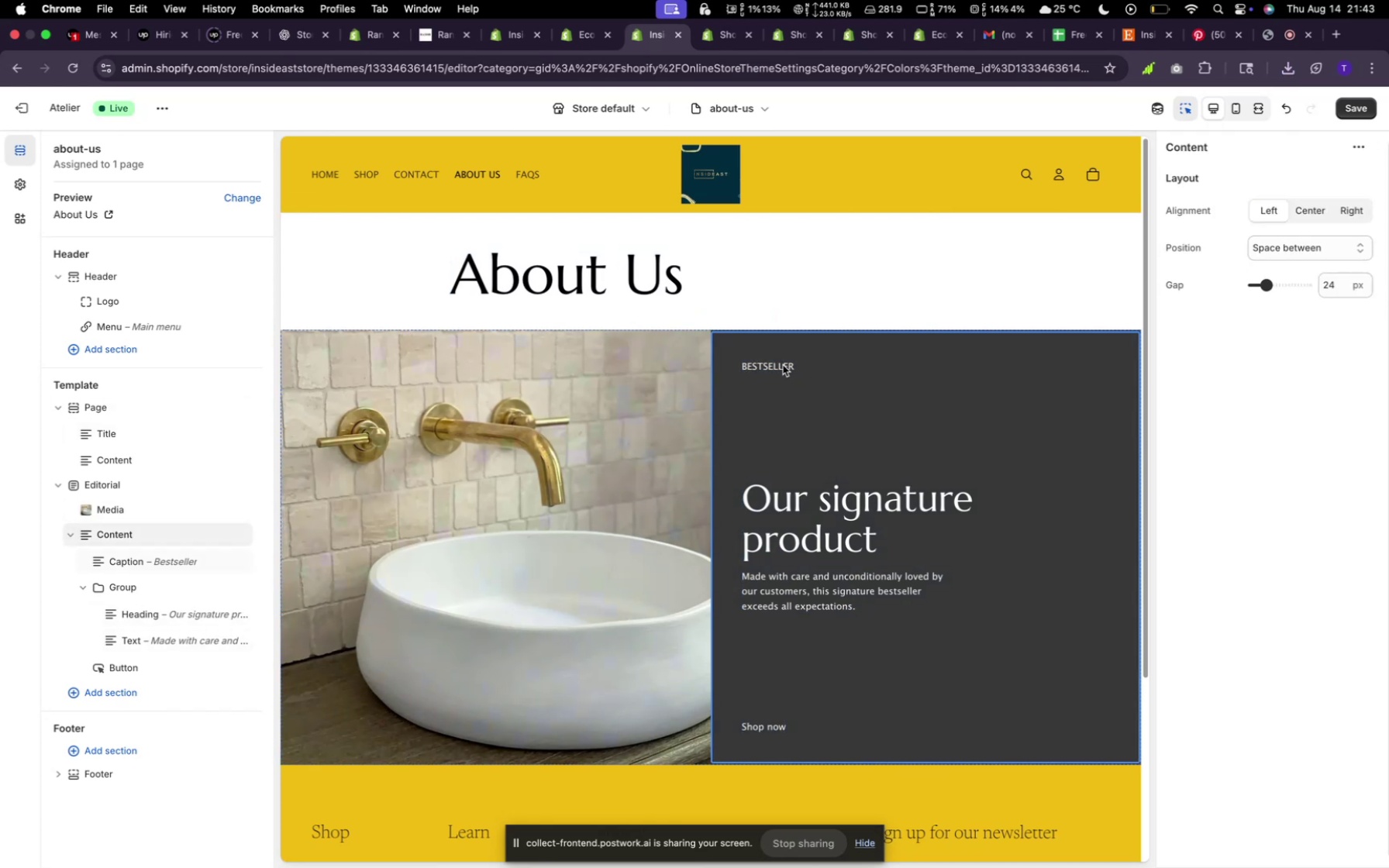 
left_click([781, 365])
 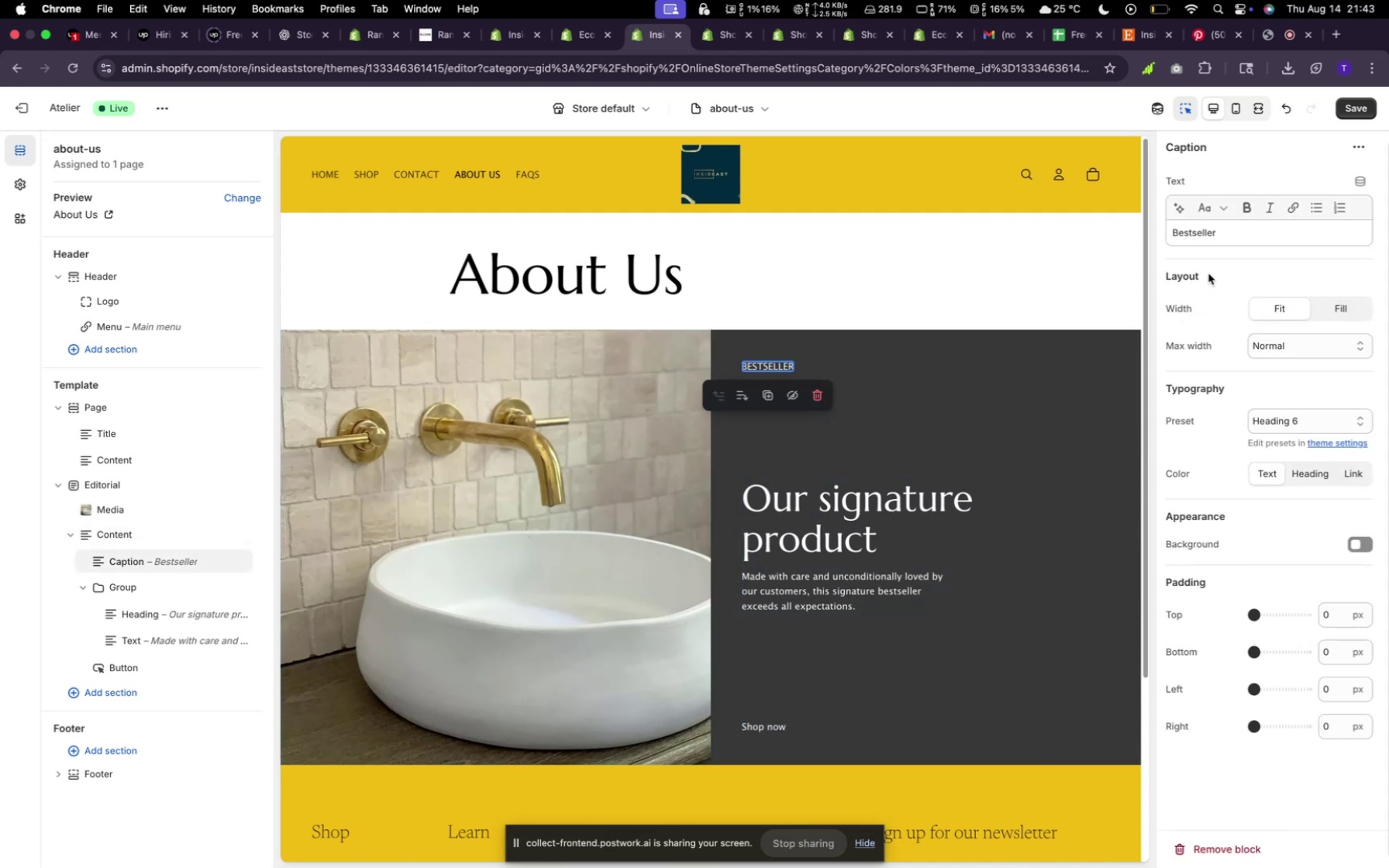 
left_click([1221, 229])
 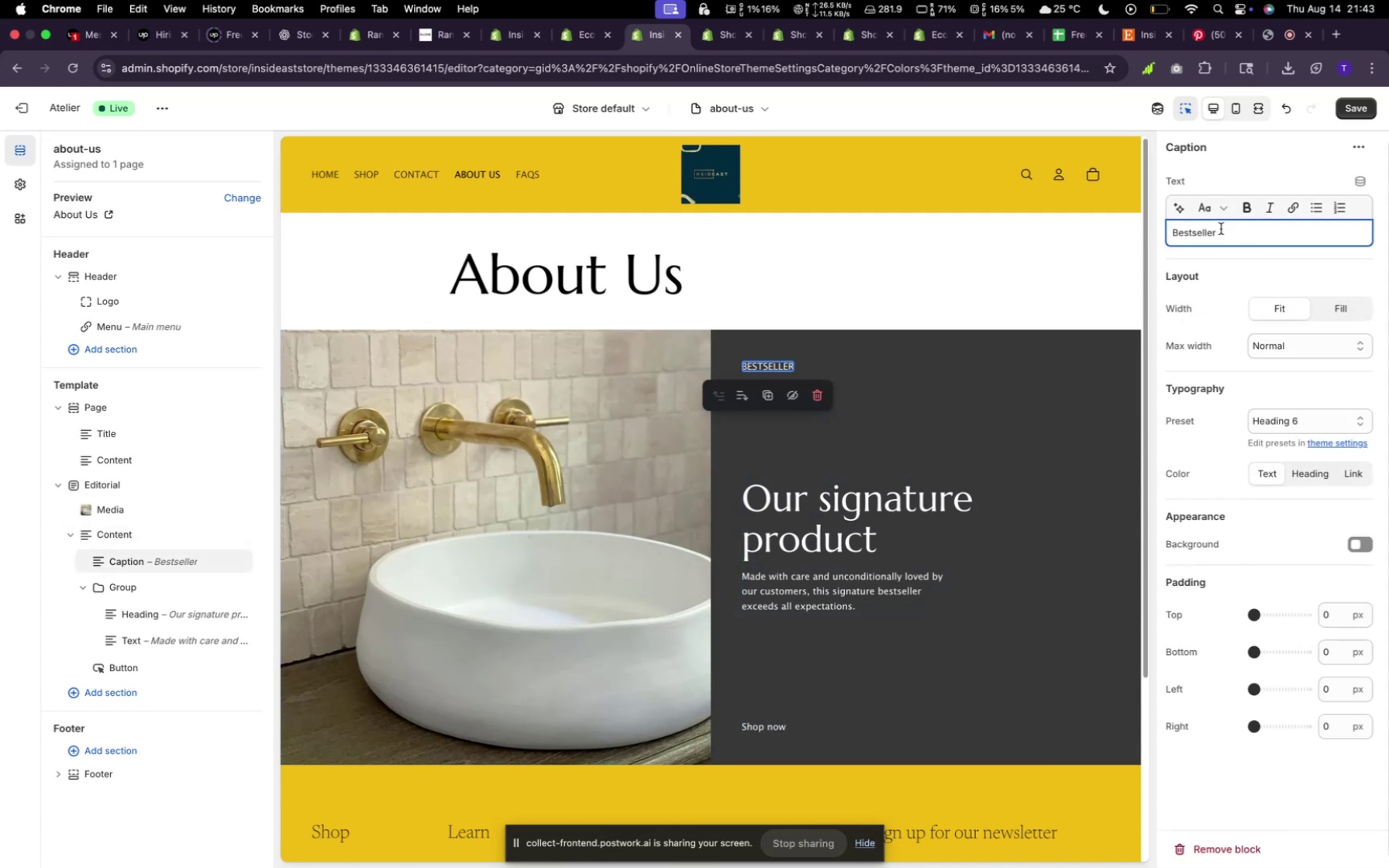 
hold_key(key=Backspace, duration=1.5)
 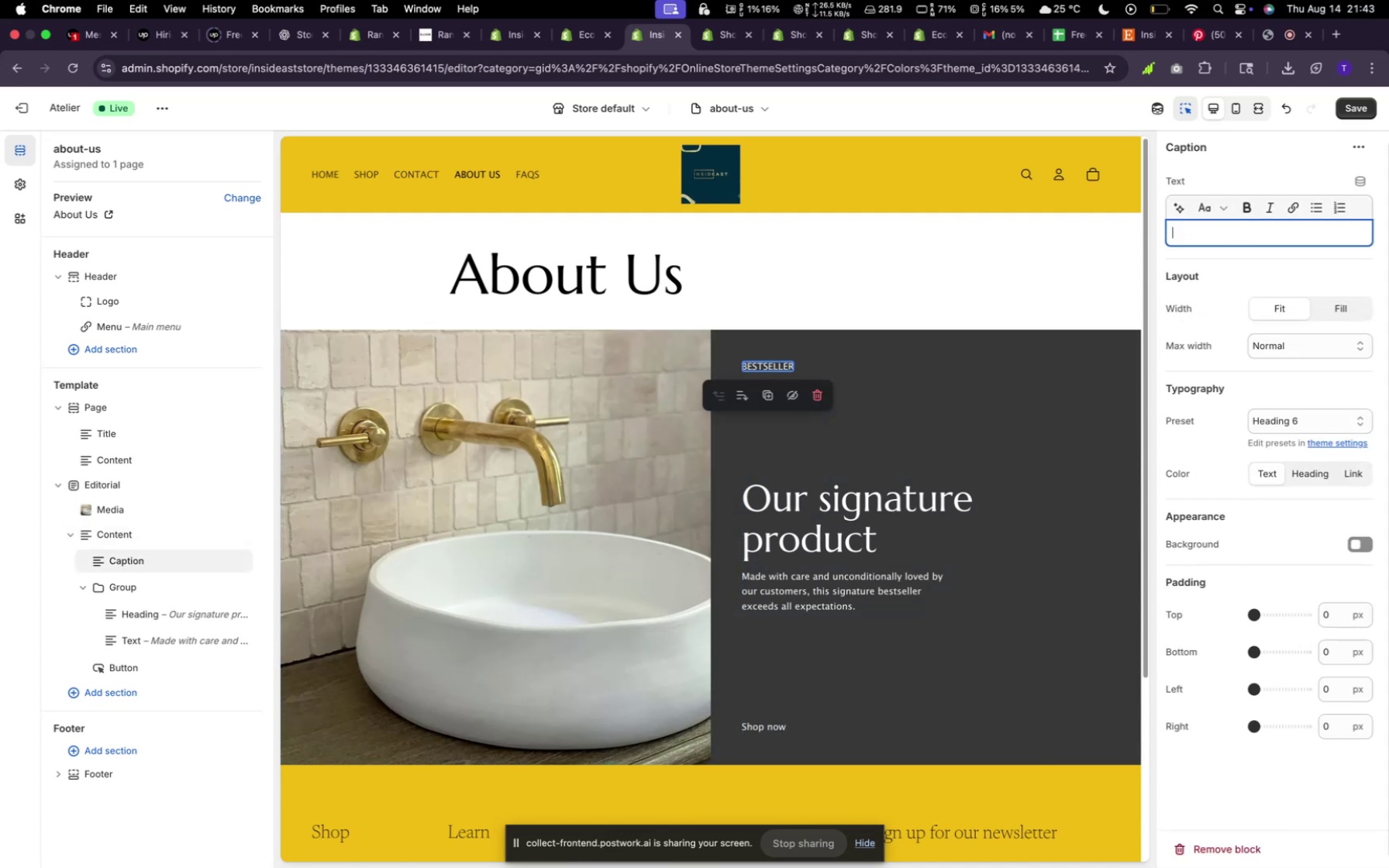 
key(Backspace)
 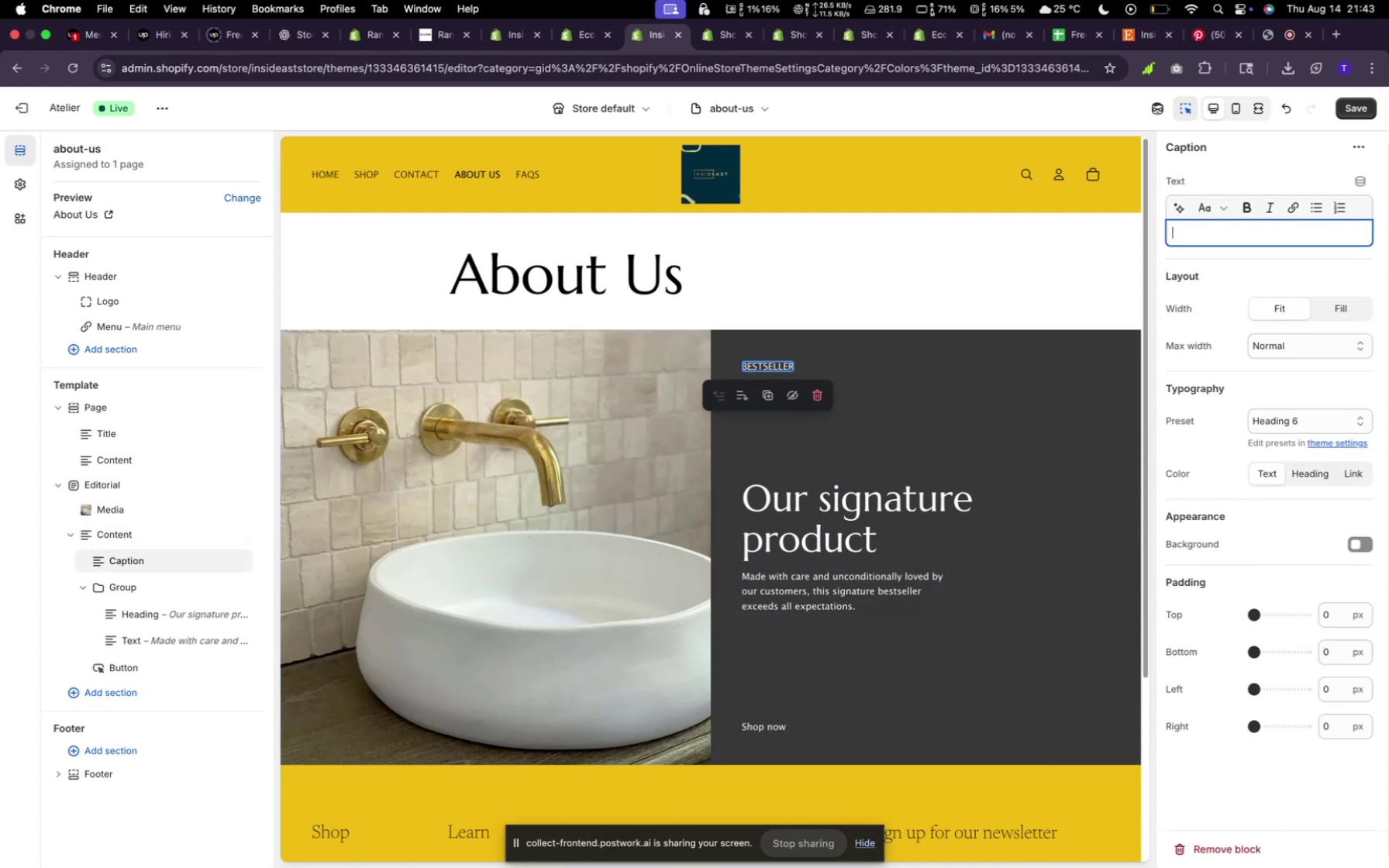 
key(Backspace)
 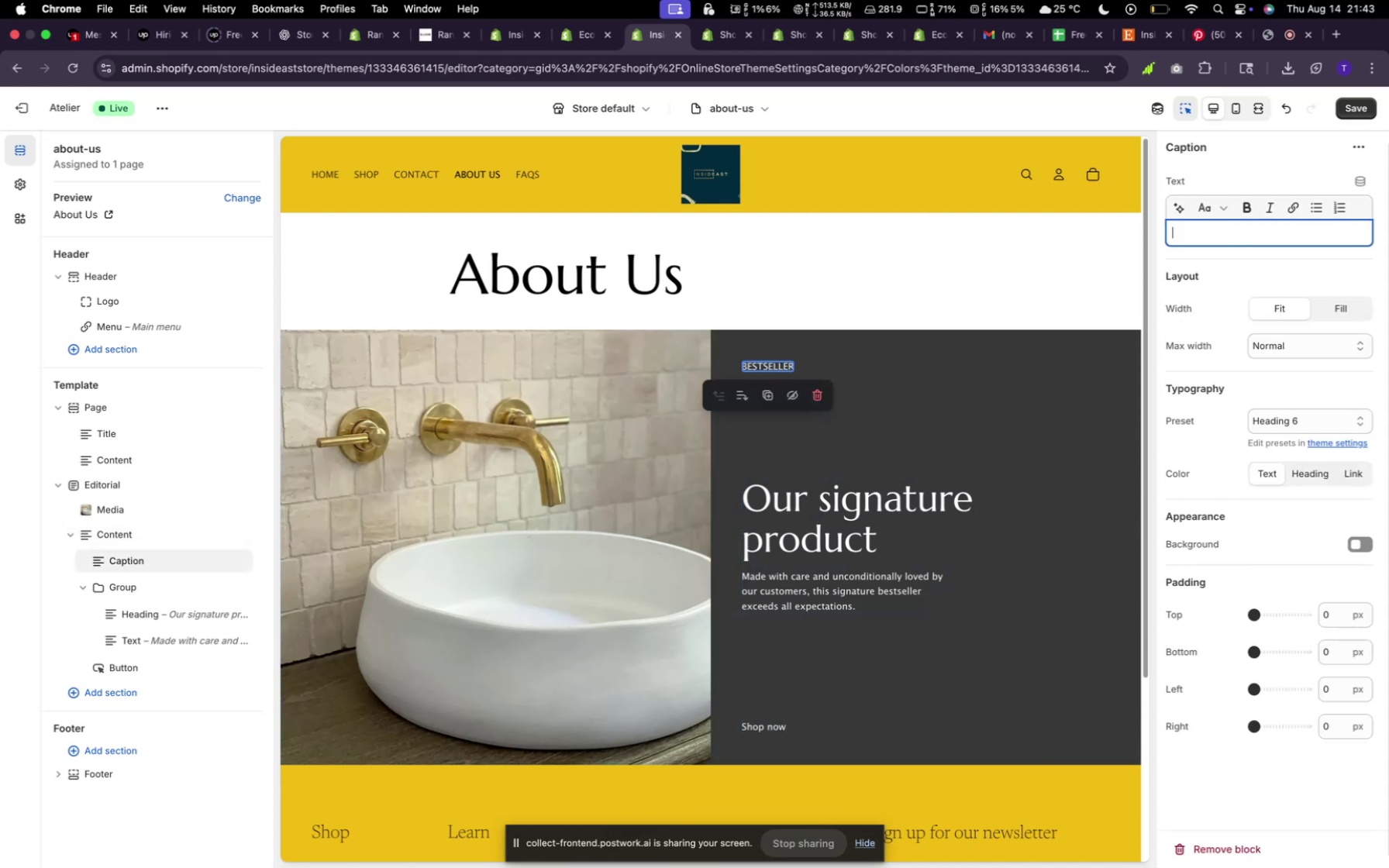 
key(Backspace)
 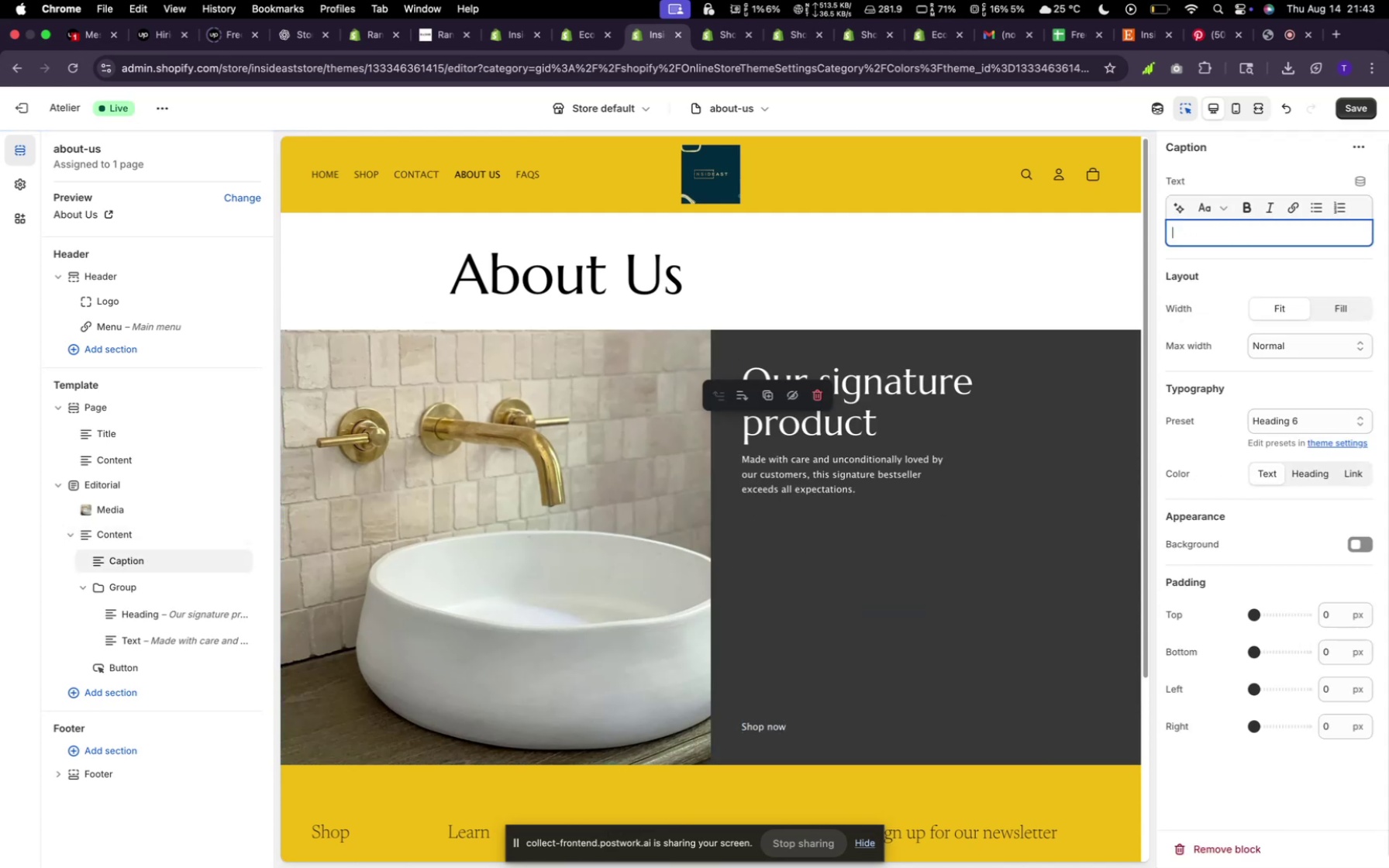 
scroll: coordinate [1218, 388], scroll_direction: down, amount: 2.0
 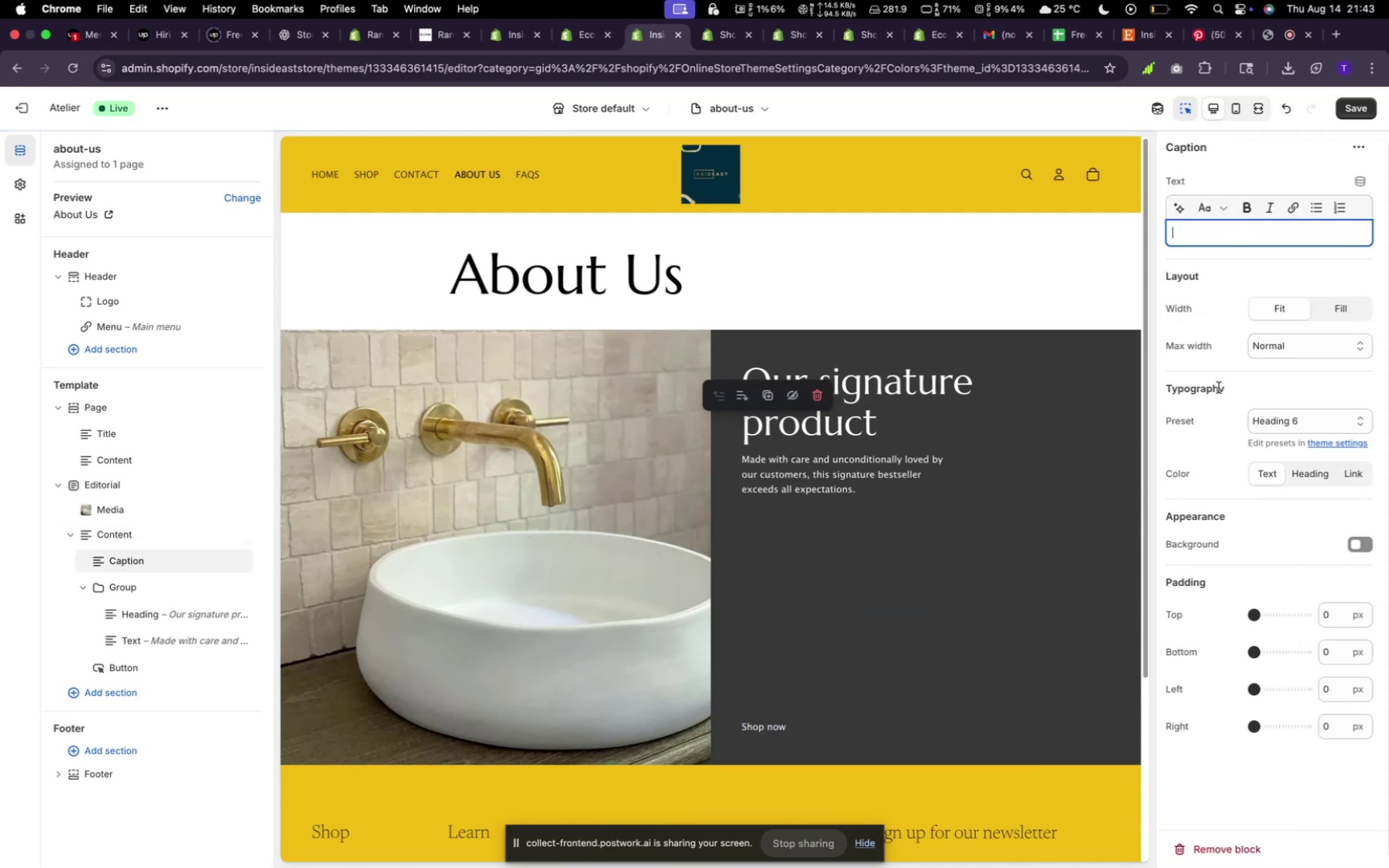 
type(Inside)
key(Backspace)
type(east)
 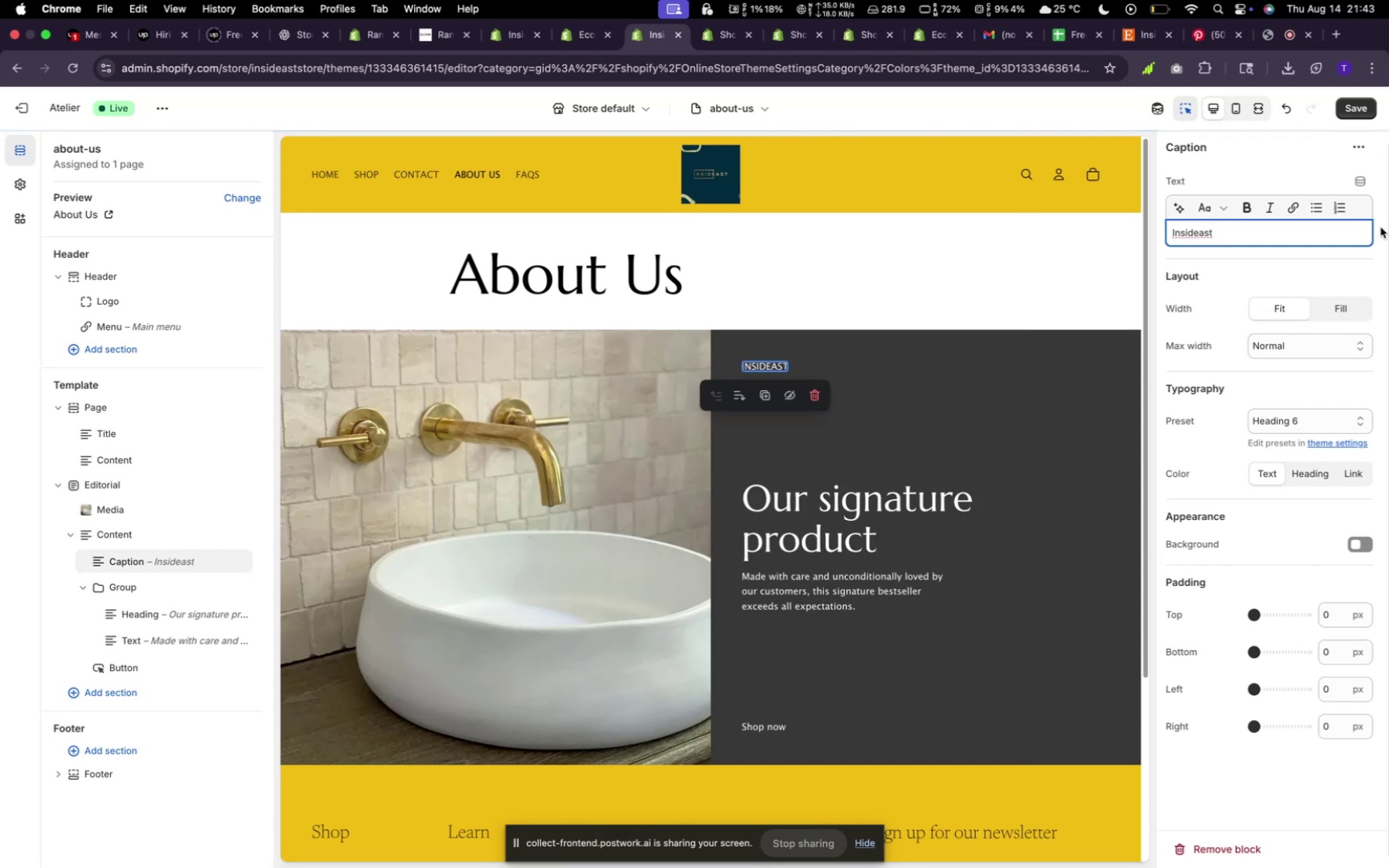 
wait(5.17)
 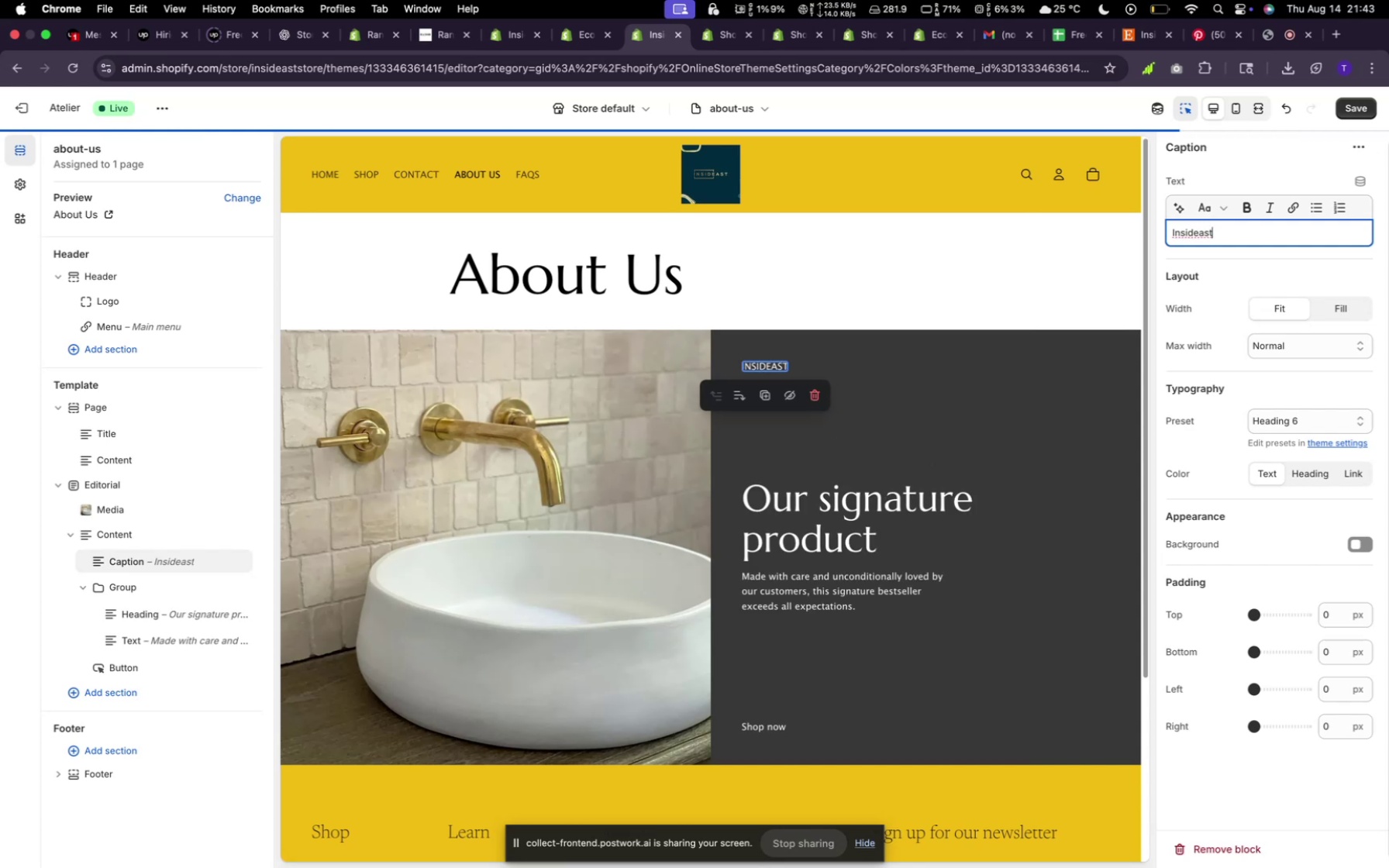 
left_click([1347, 105])
 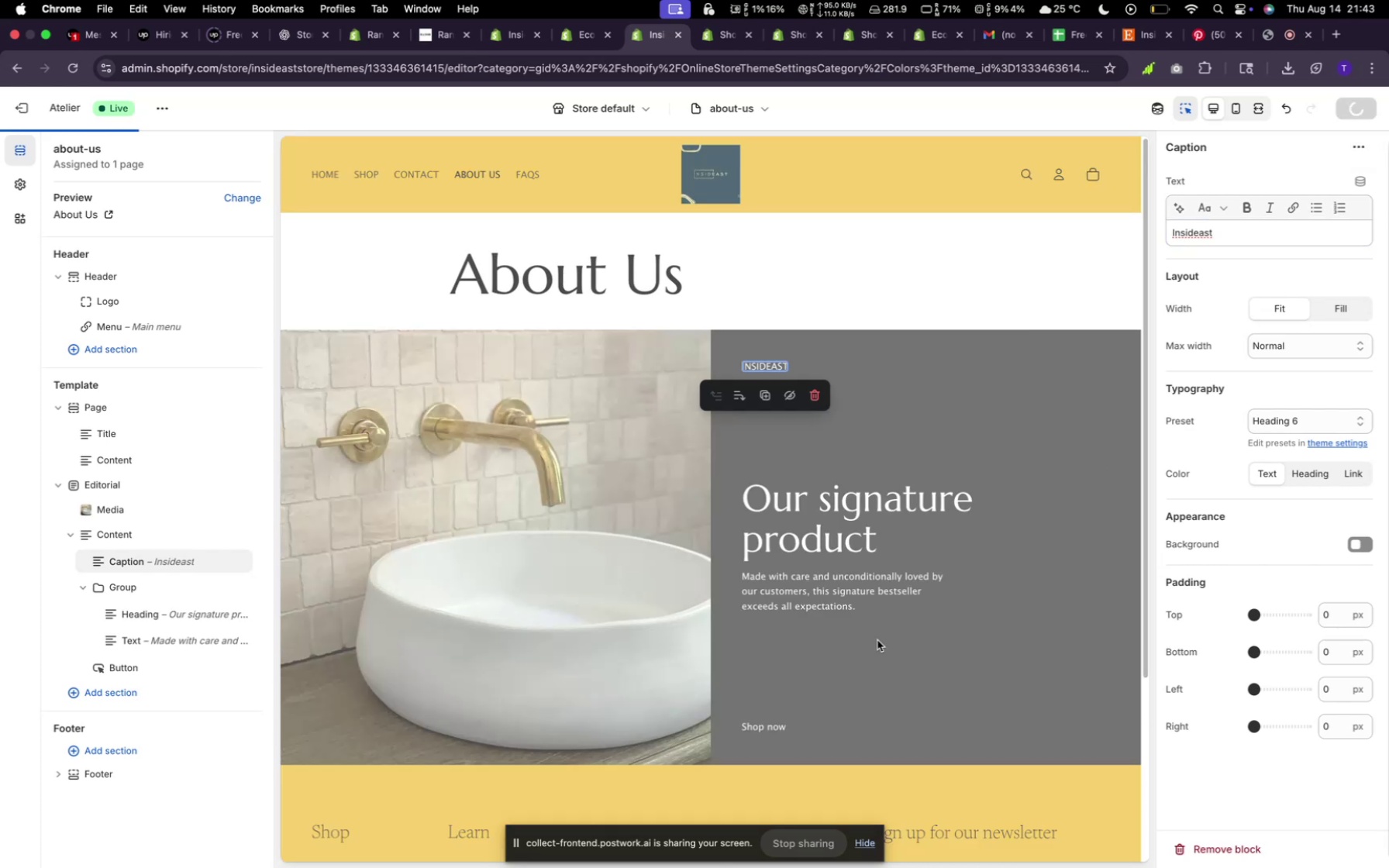 
scroll: coordinate [860, 680], scroll_direction: down, amount: 25.0
 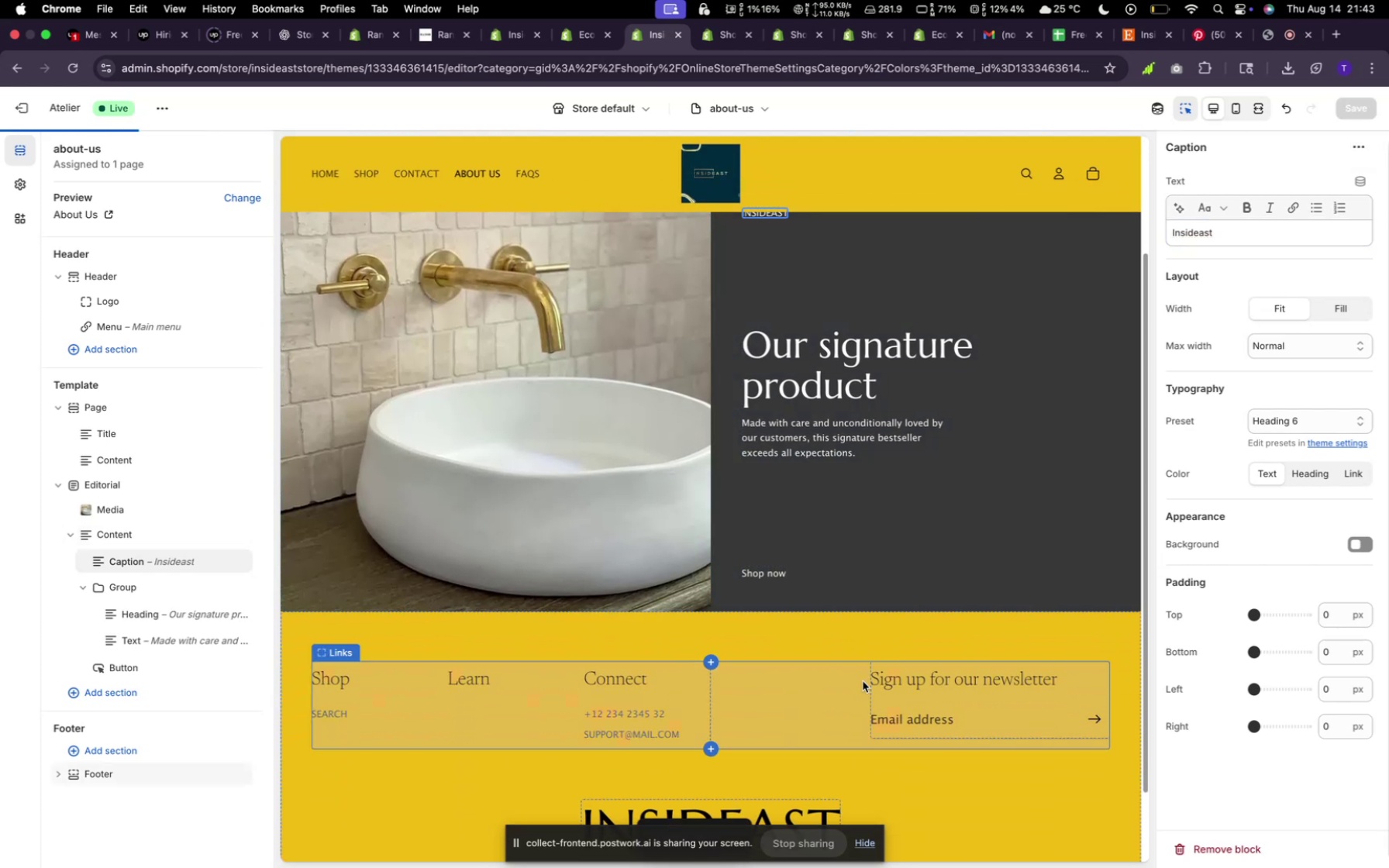 
scroll: coordinate [870, 690], scroll_direction: up, amount: 23.0
 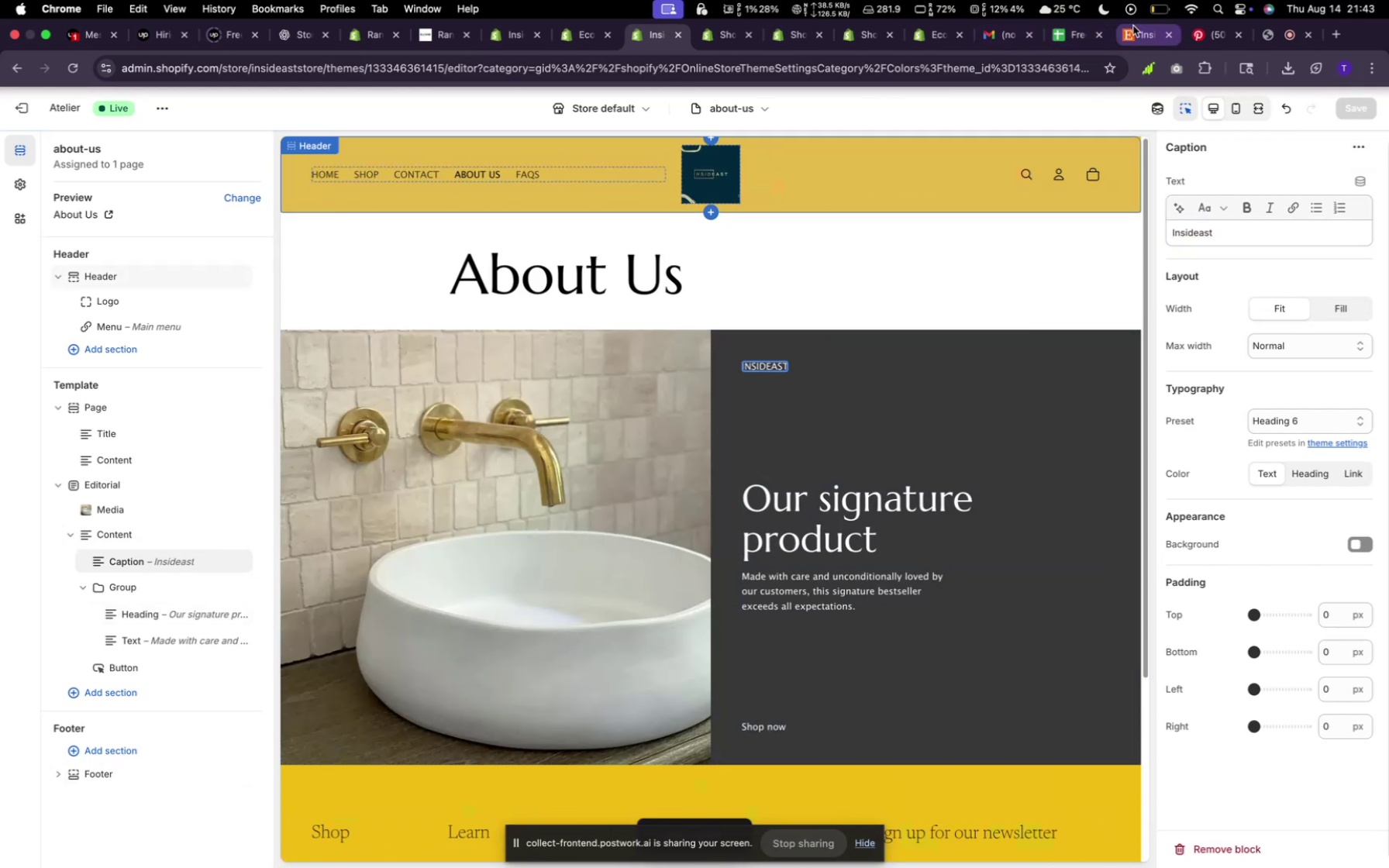 
left_click([1134, 30])
 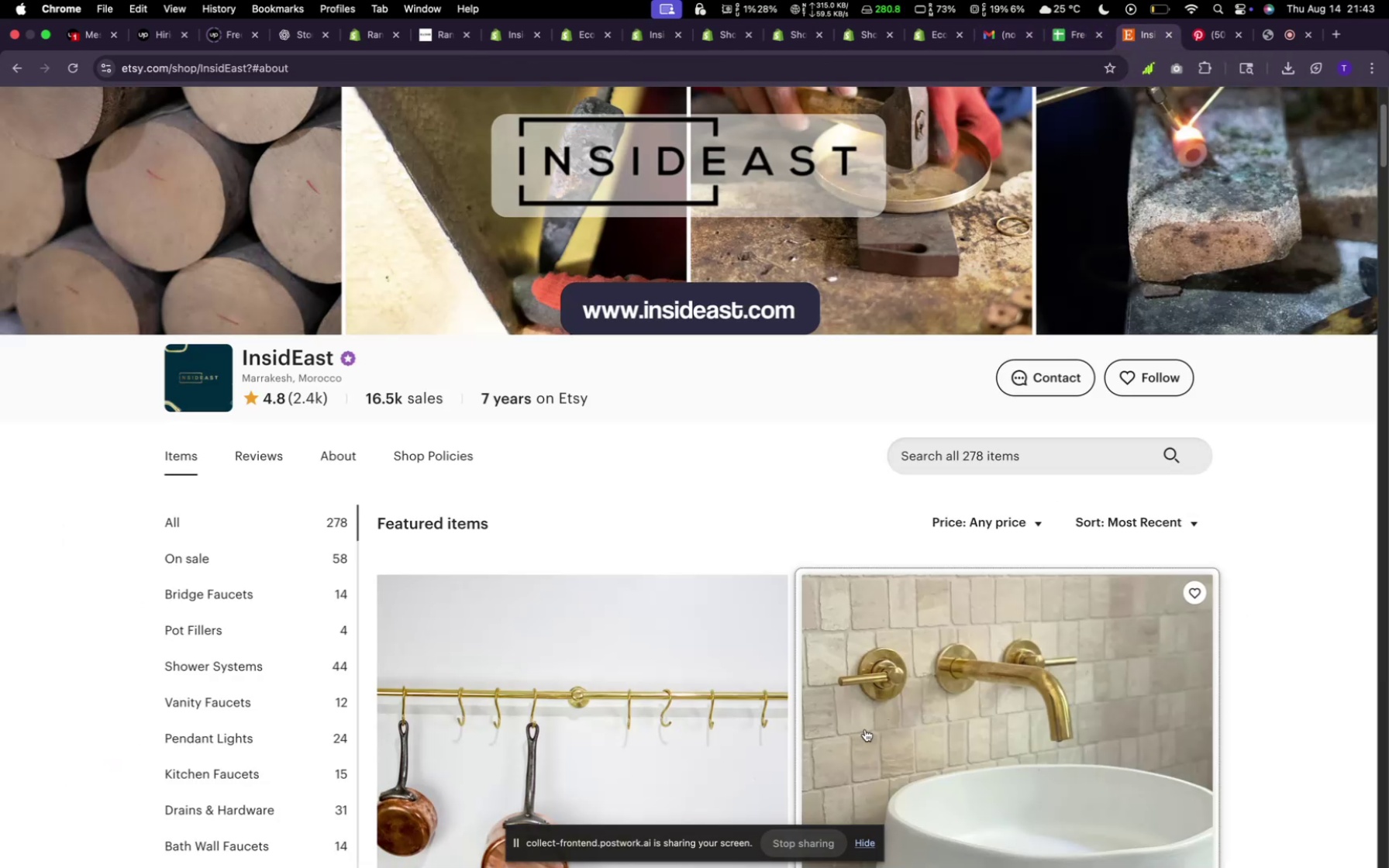 
scroll: coordinate [1101, 570], scroll_direction: down, amount: 125.0
 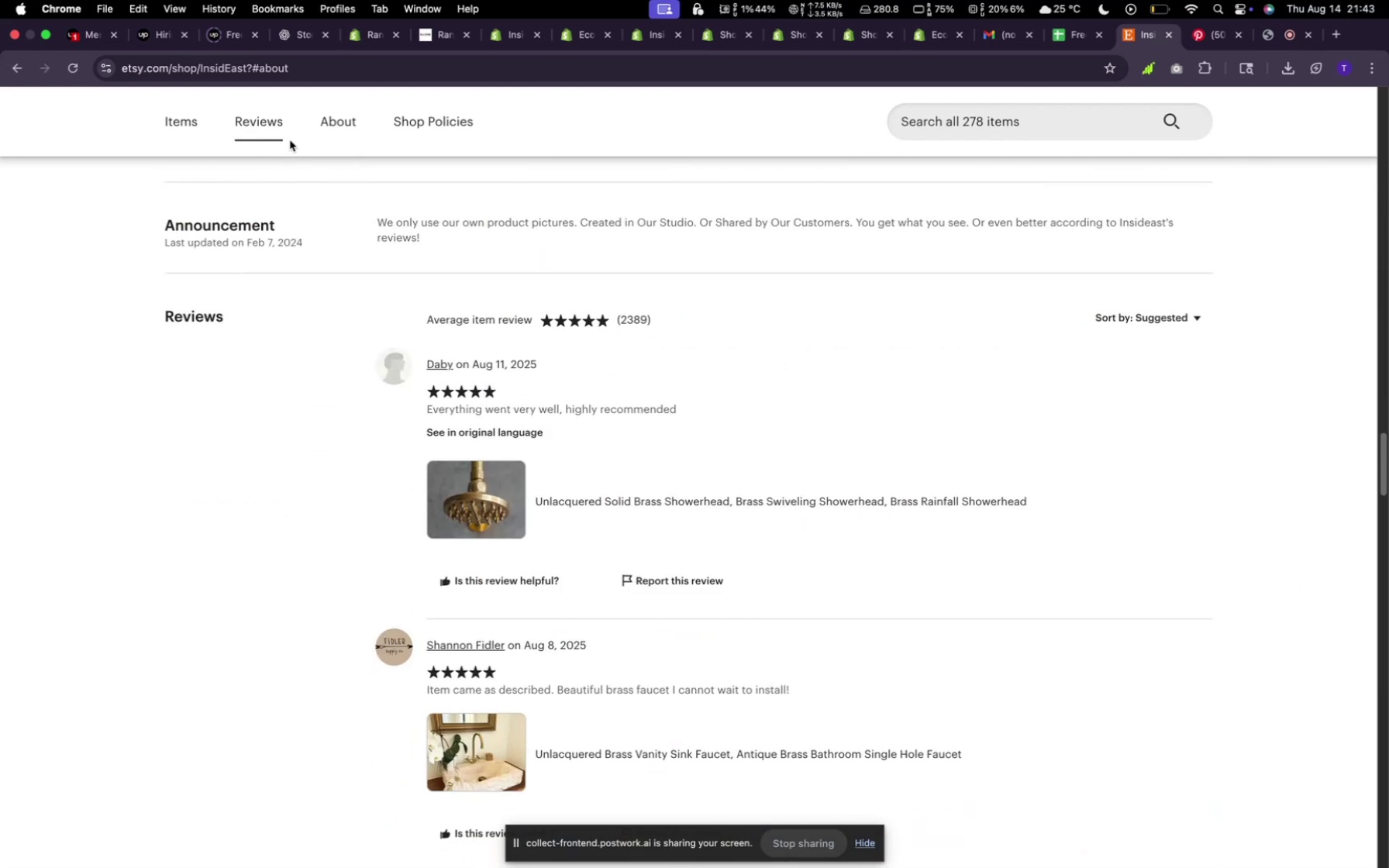 
left_click([315, 124])
 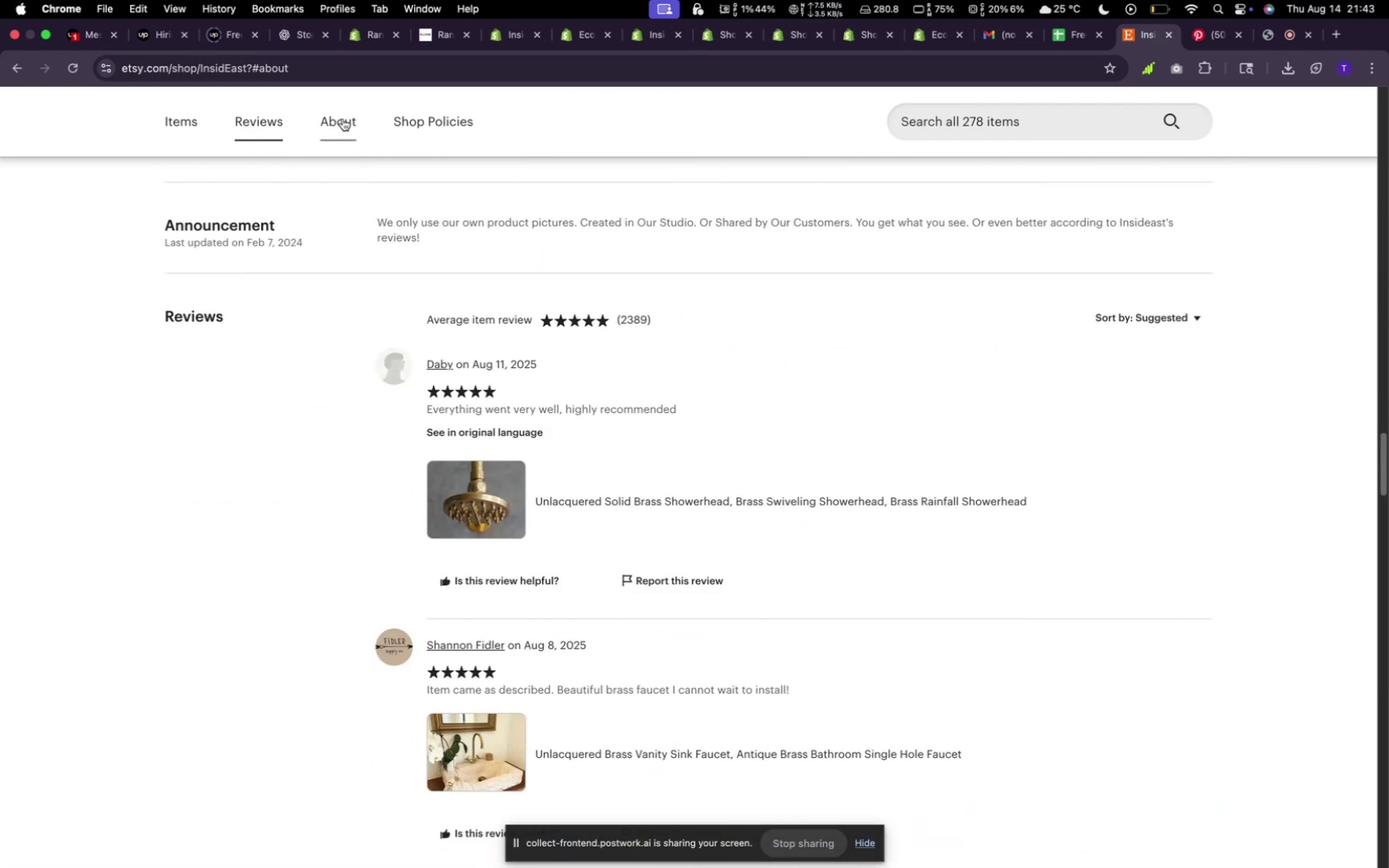 
left_click([343, 119])
 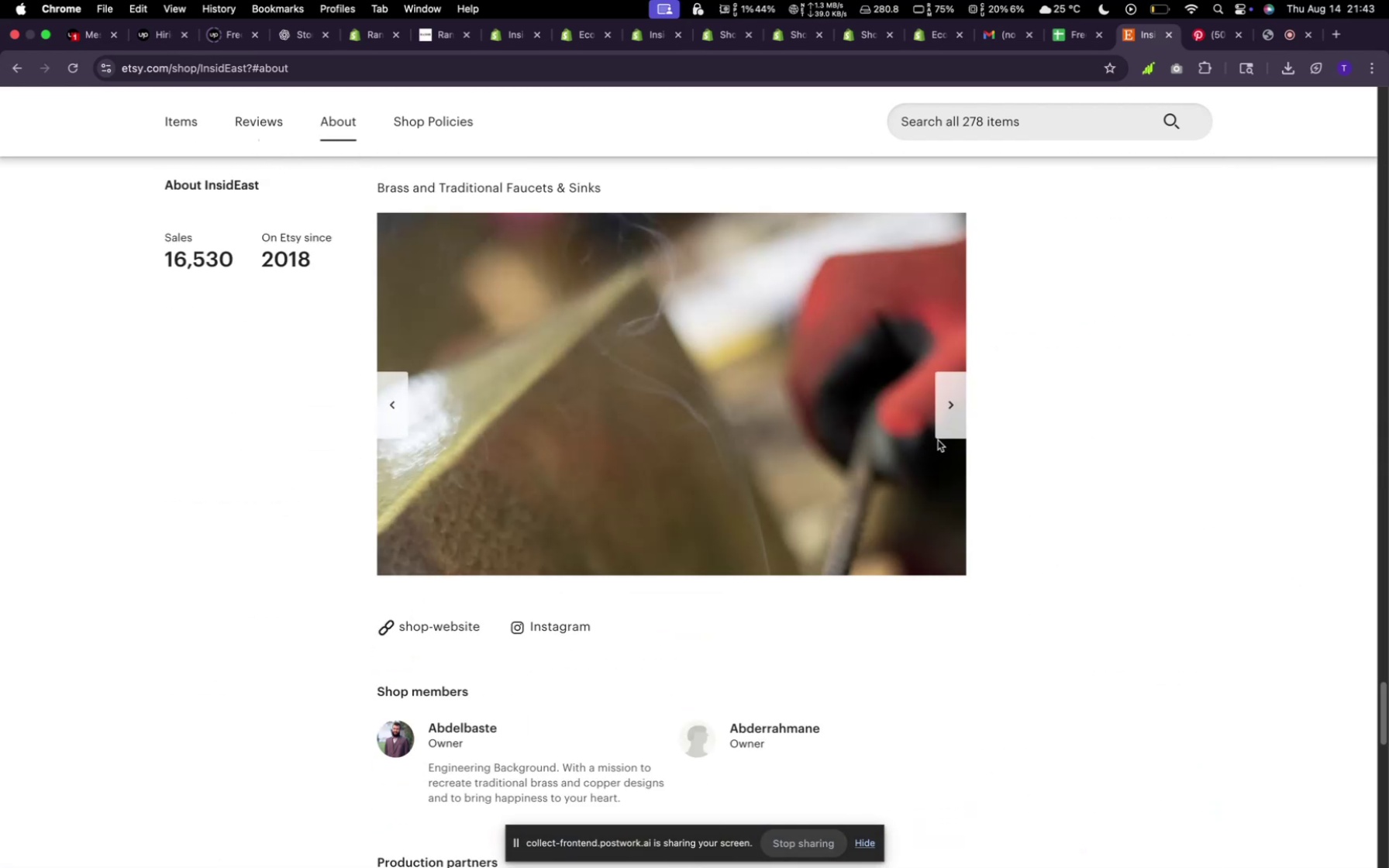 
left_click([946, 415])
 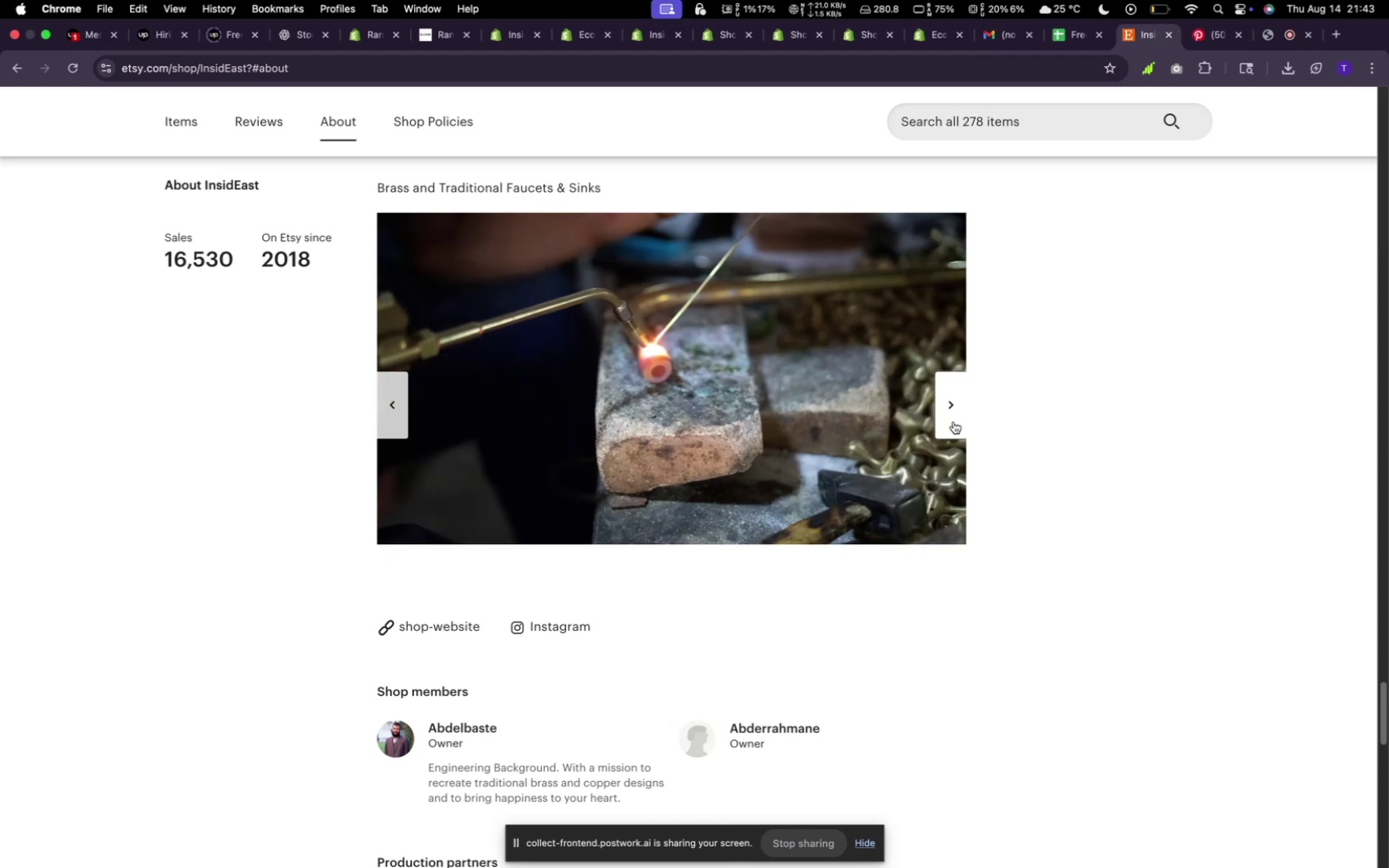 
left_click([953, 422])
 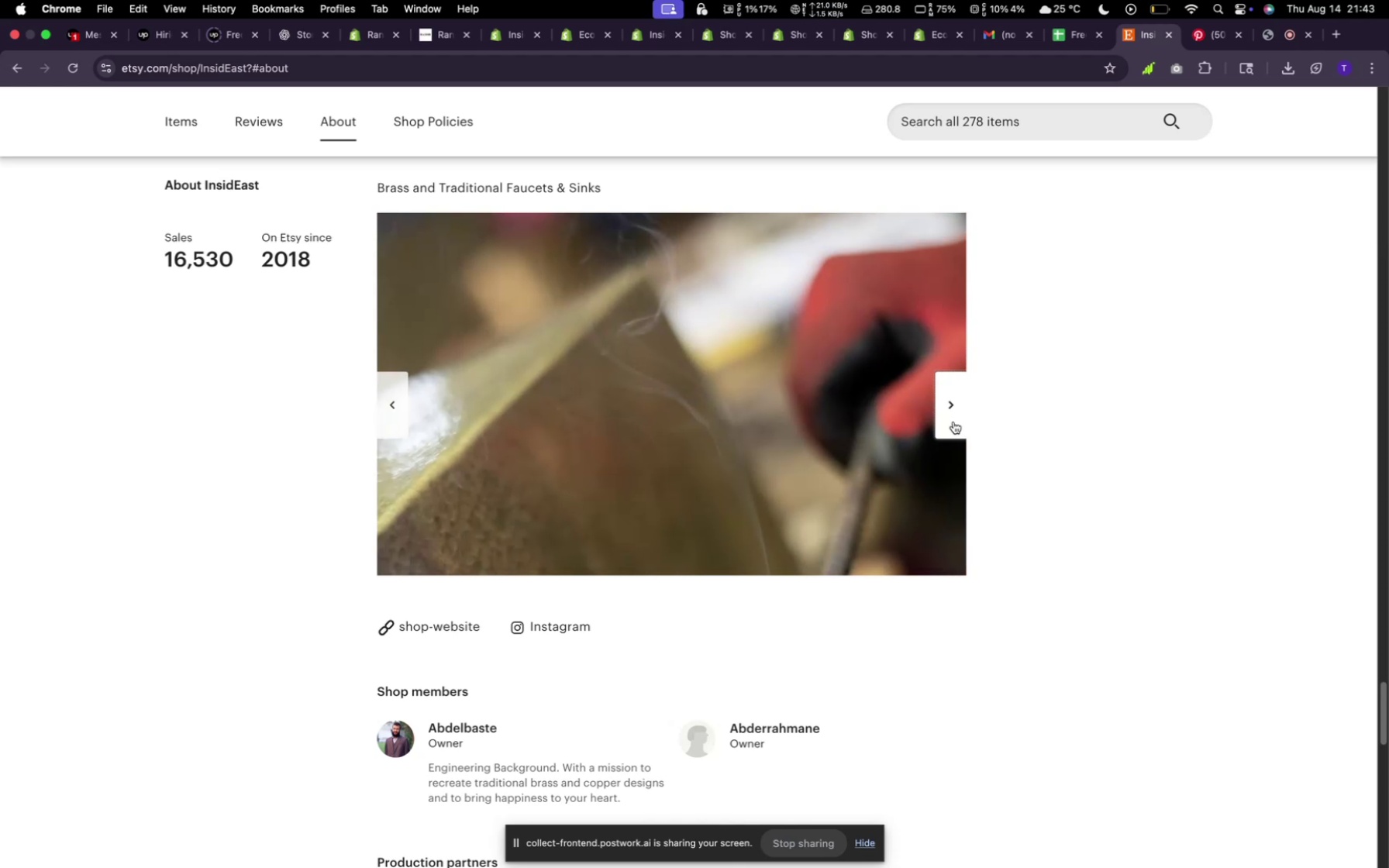 
left_click([953, 422])
 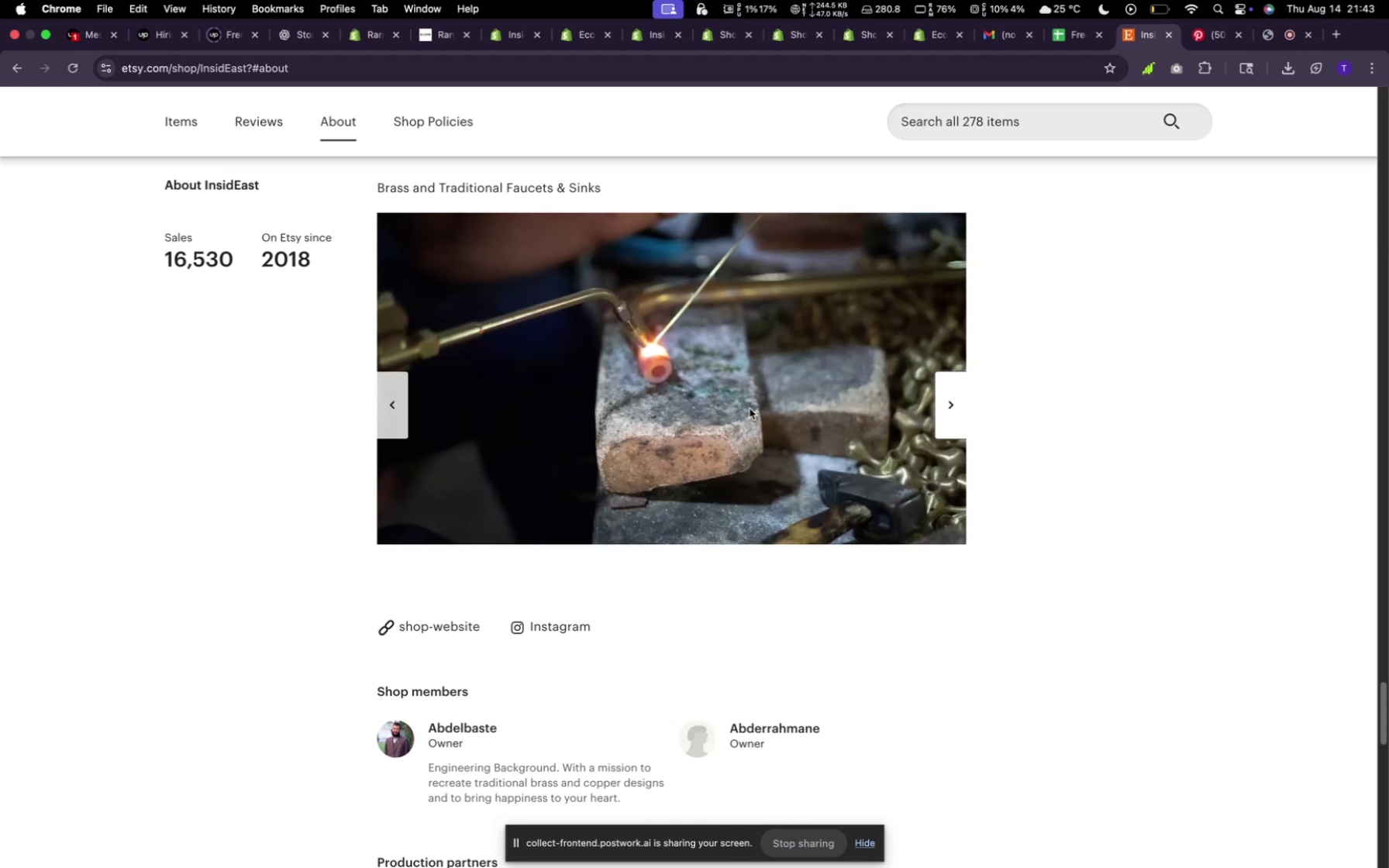 
right_click([750, 408])
 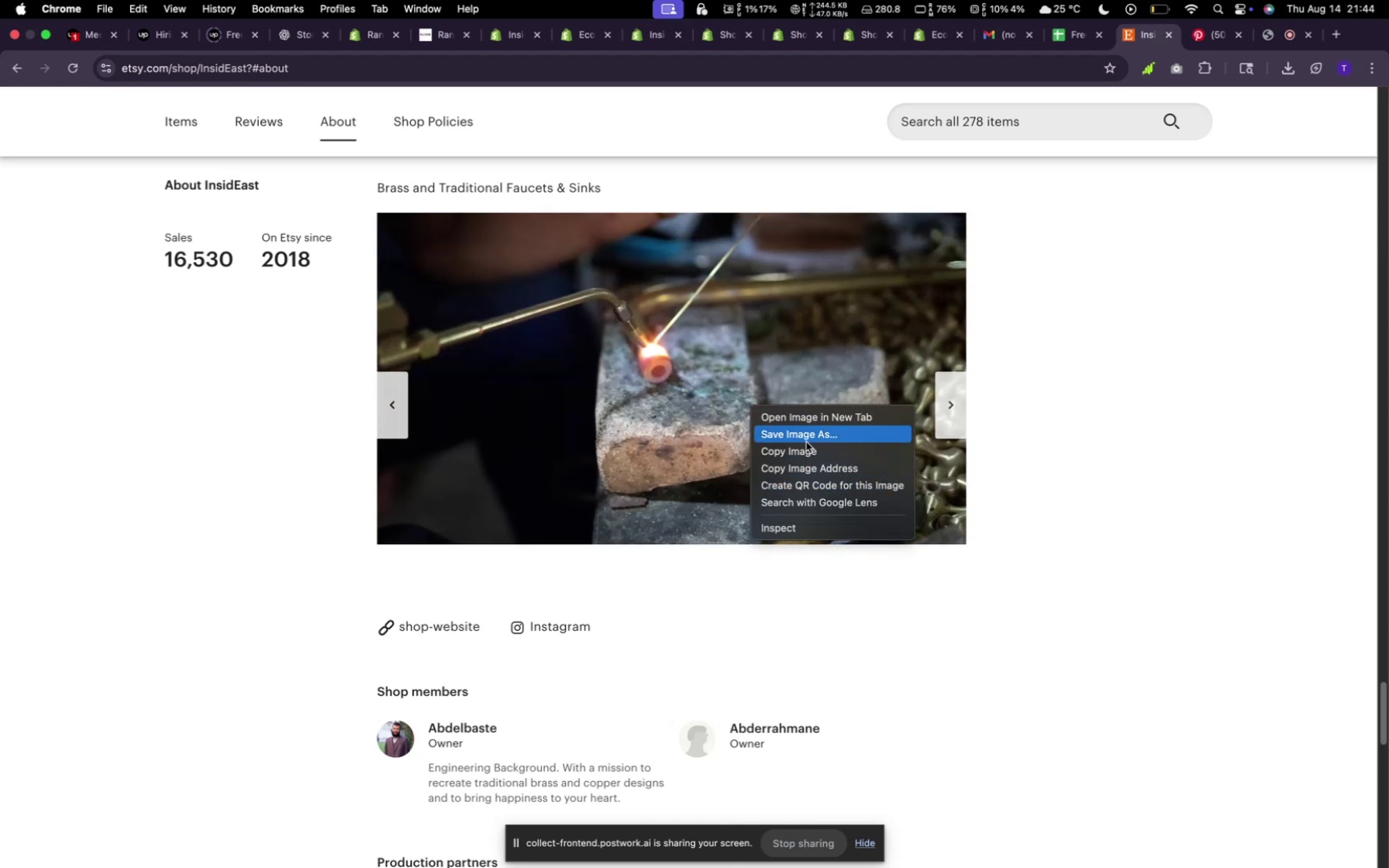 
left_click([807, 437])
 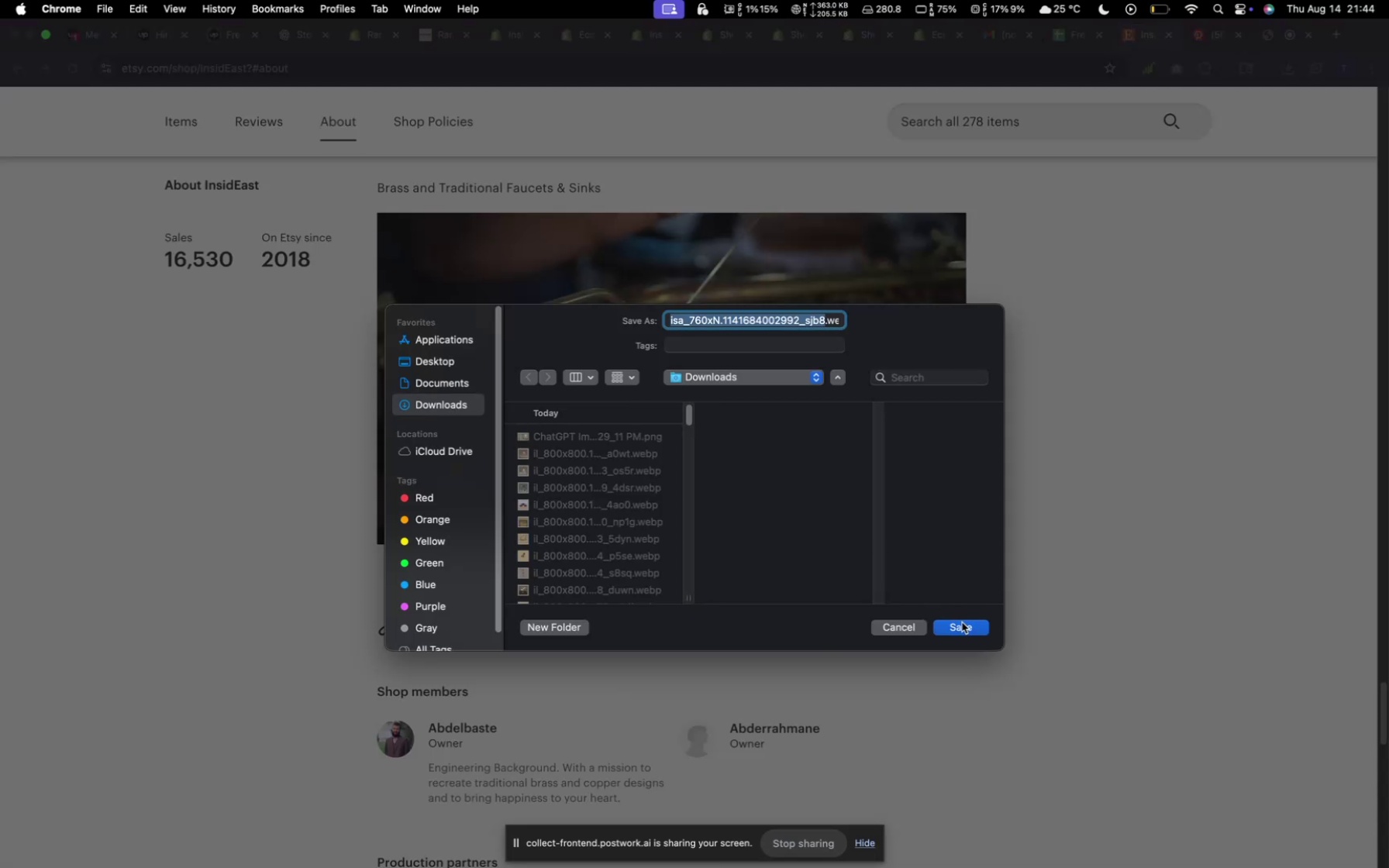 
left_click([963, 625])
 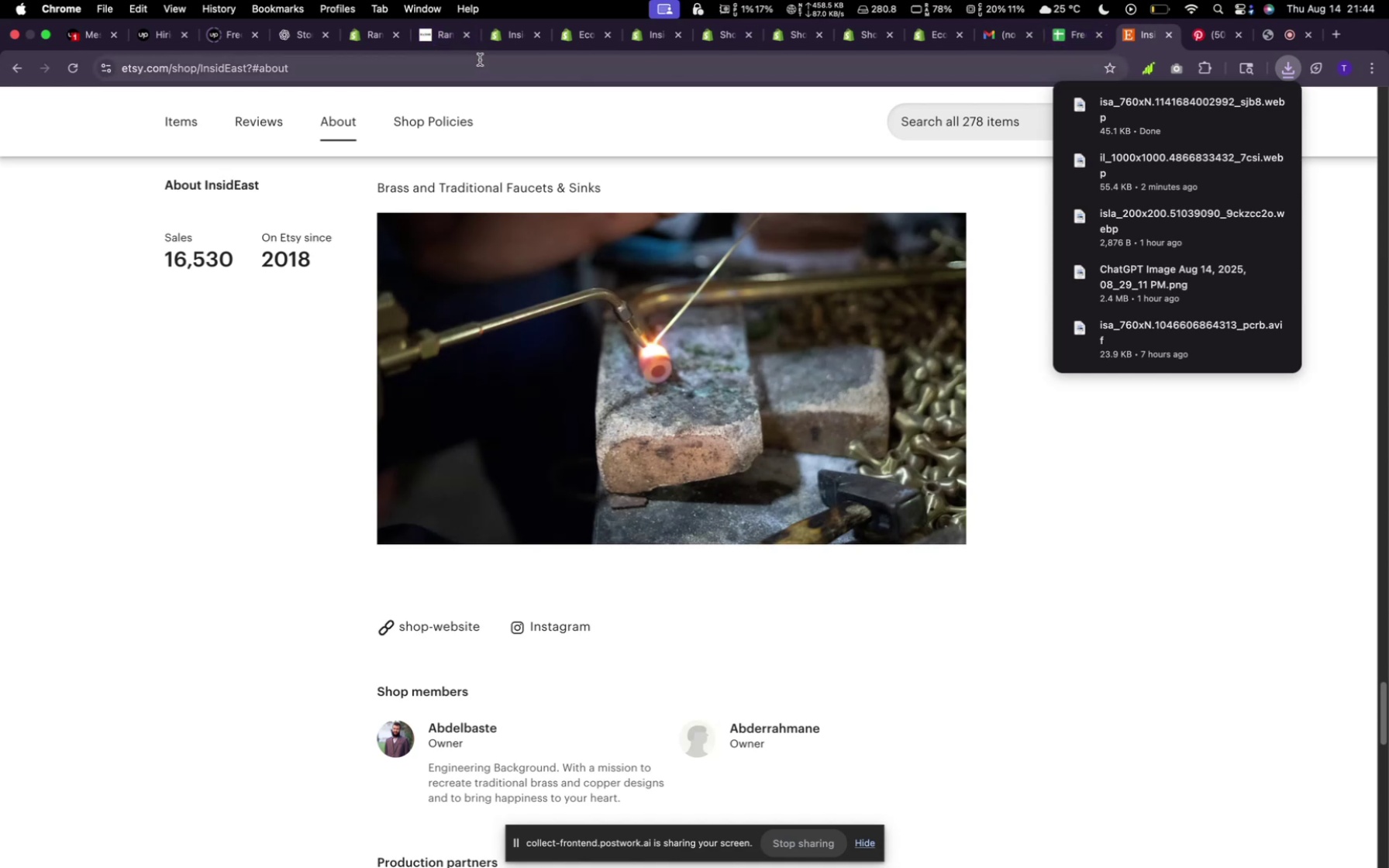 
left_click([726, 35])
 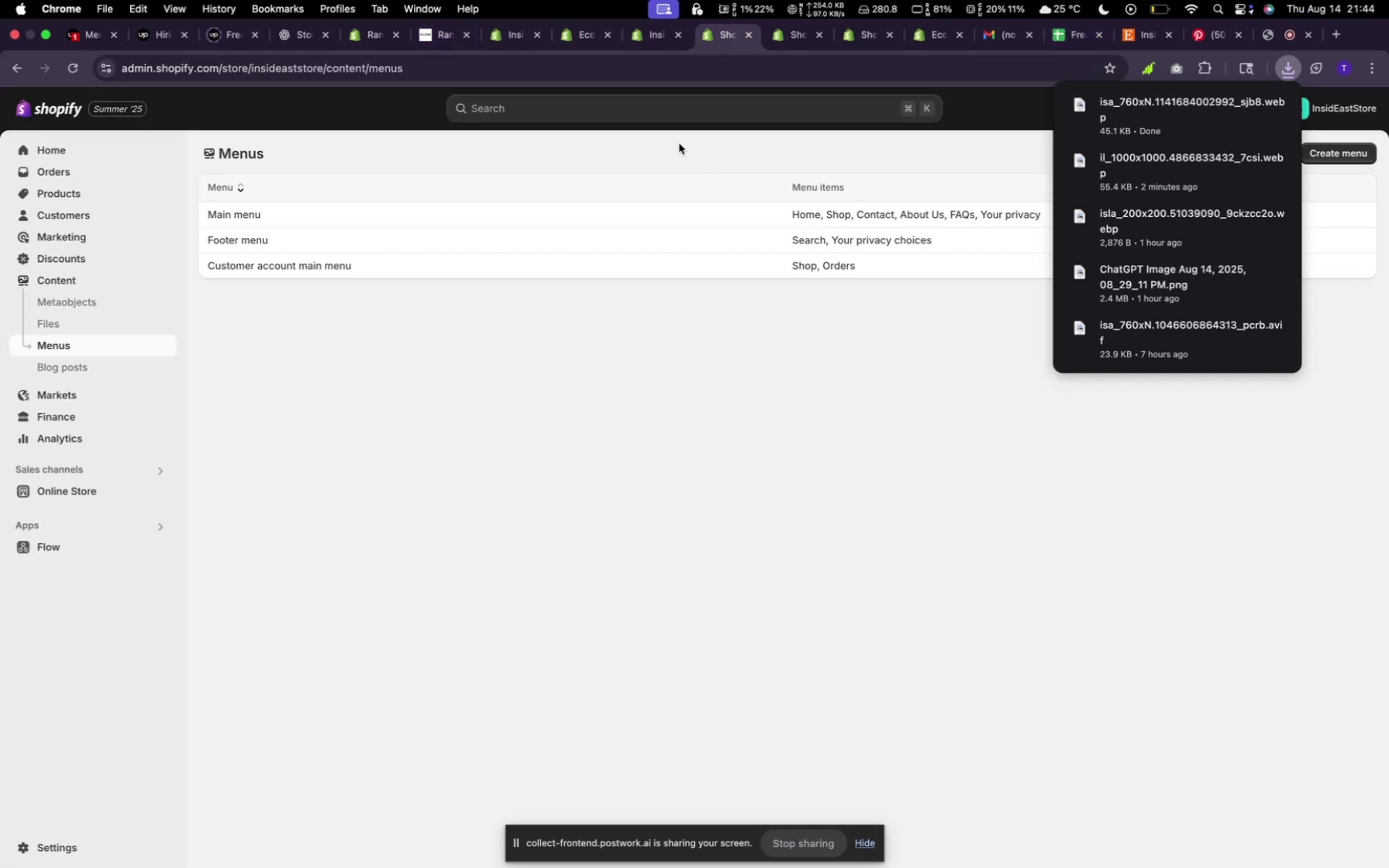 
mouse_move([642, 40])
 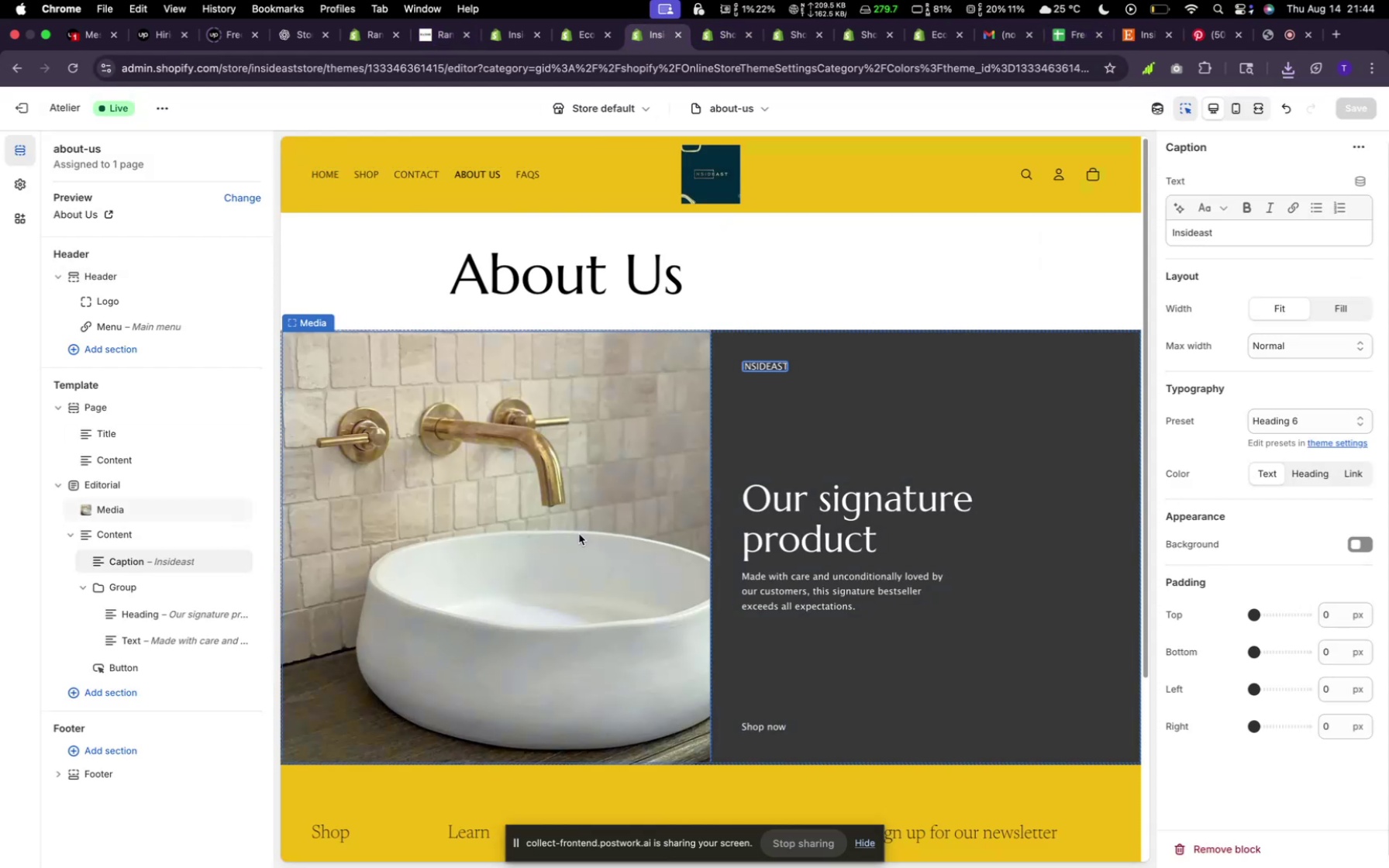 
left_click([579, 534])
 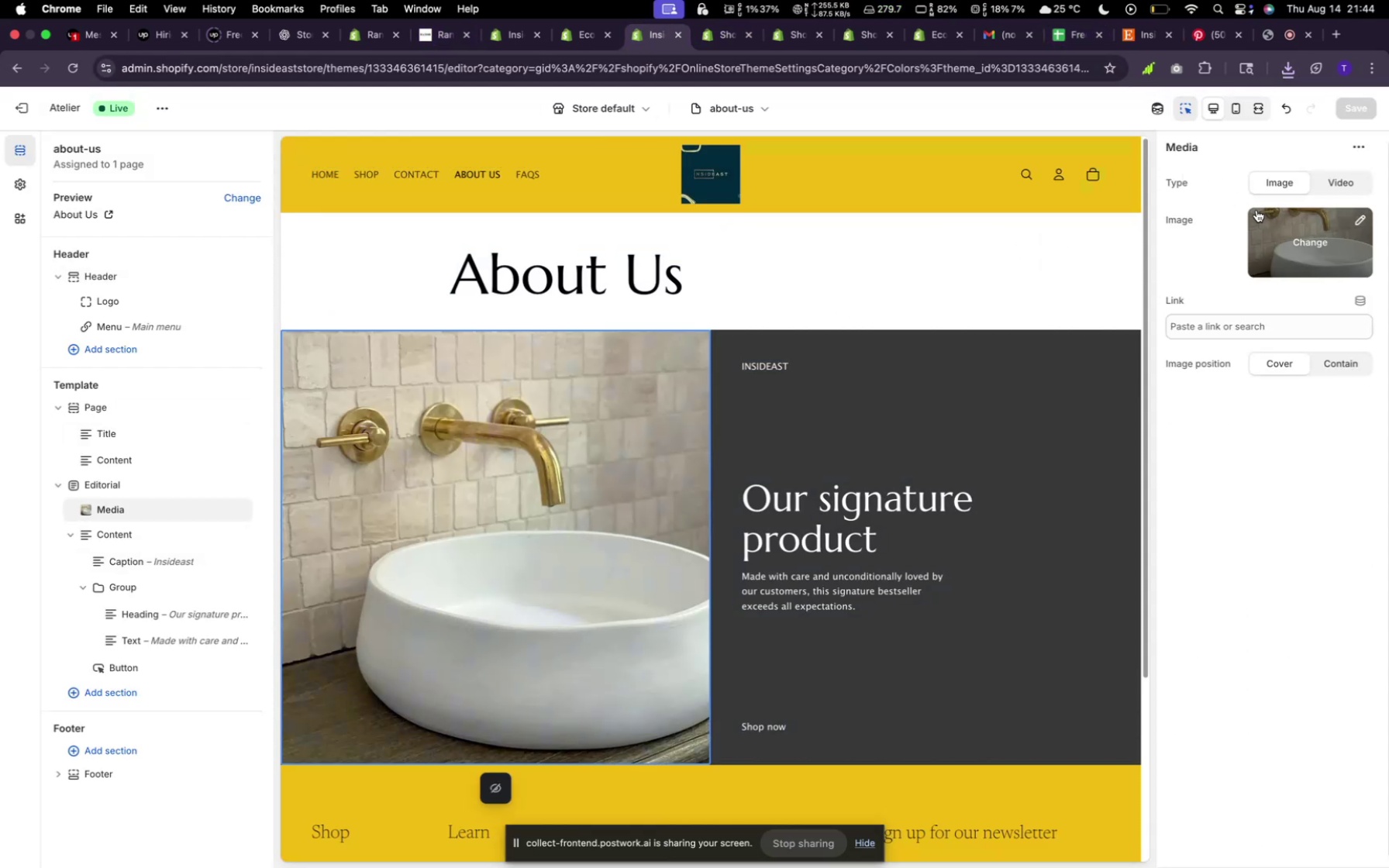 
left_click([1305, 246])
 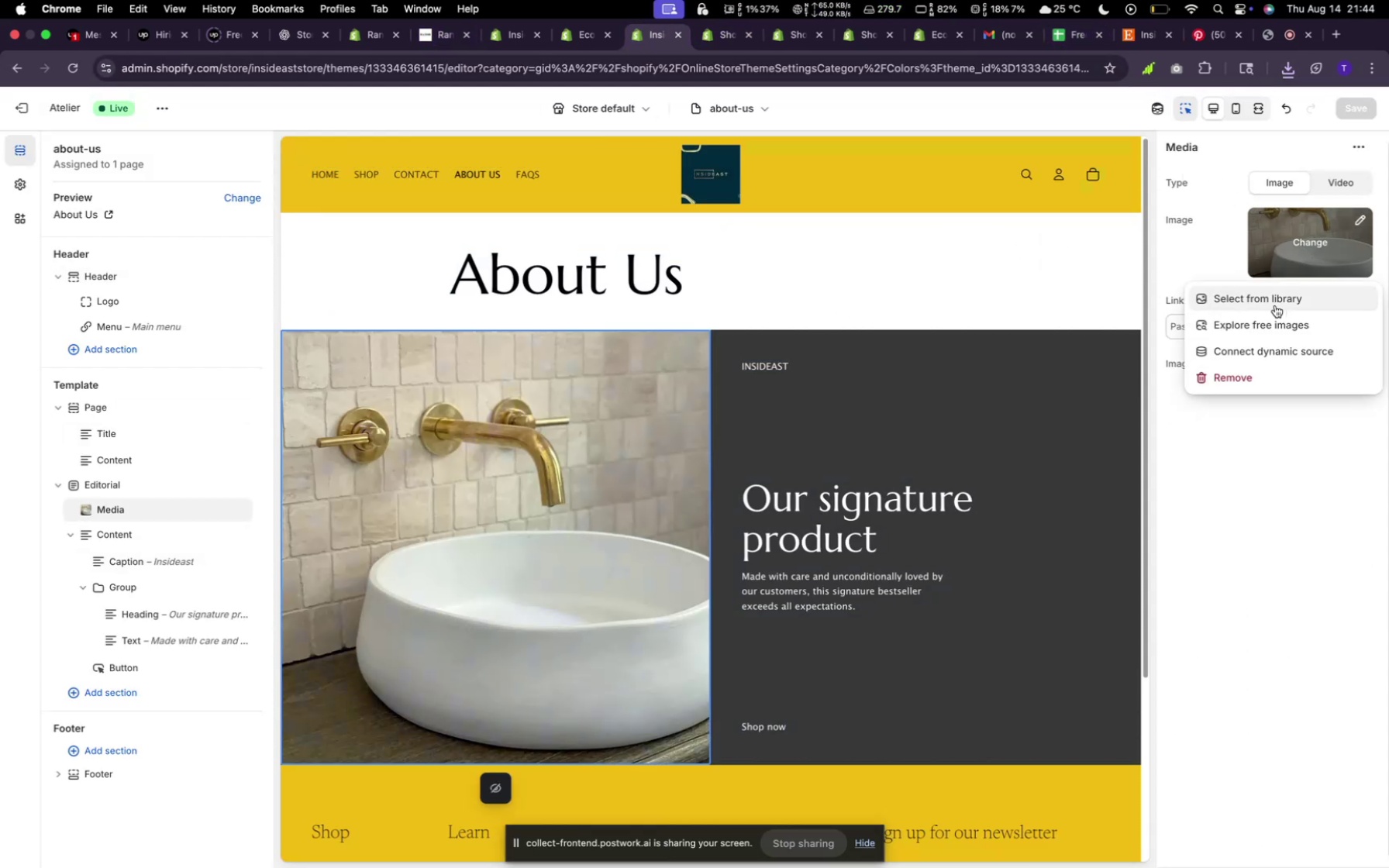 
left_click([1275, 305])
 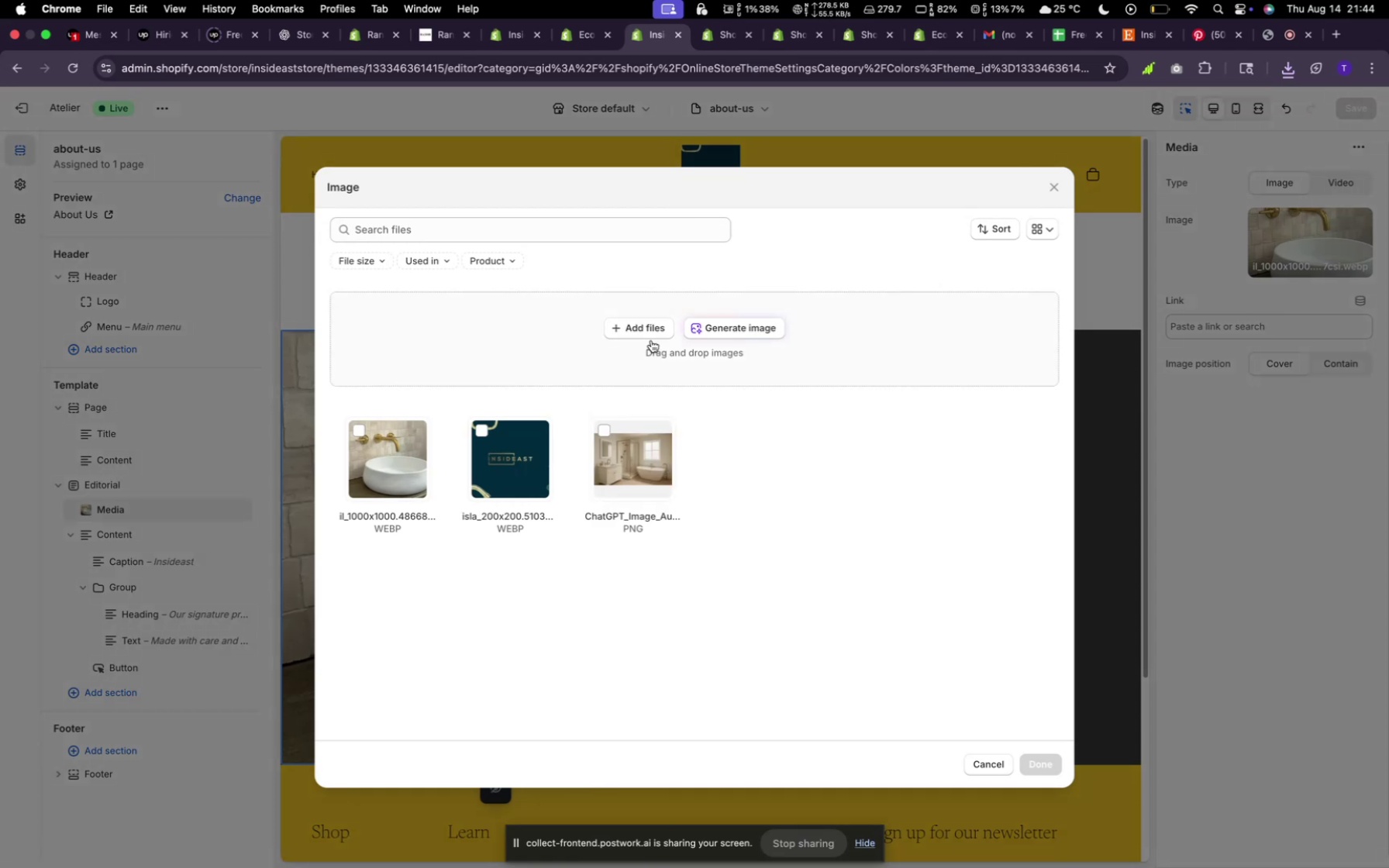 
left_click([646, 329])
 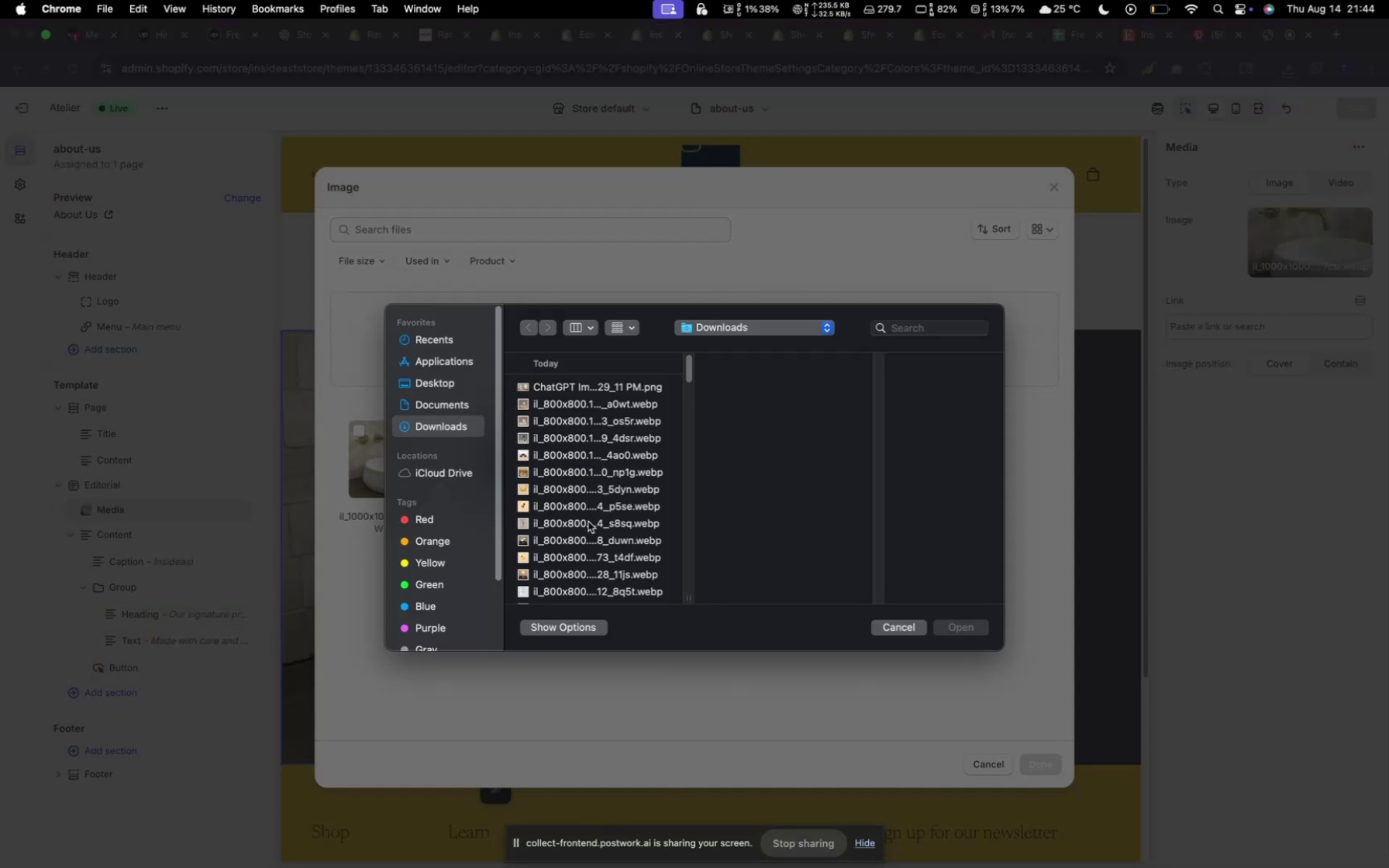 
scroll: coordinate [584, 542], scroll_direction: down, amount: 24.0
 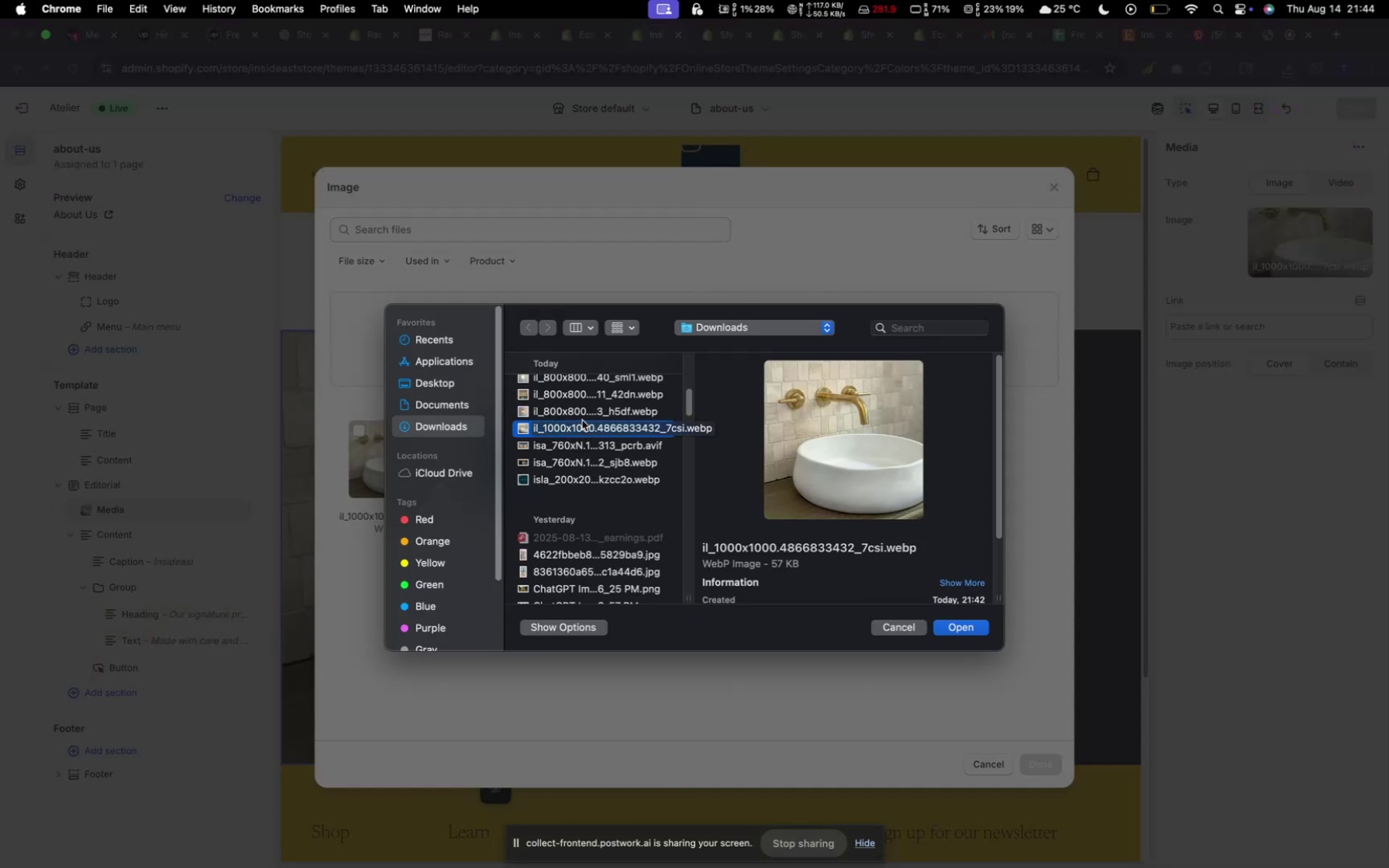 
left_click([583, 444])
 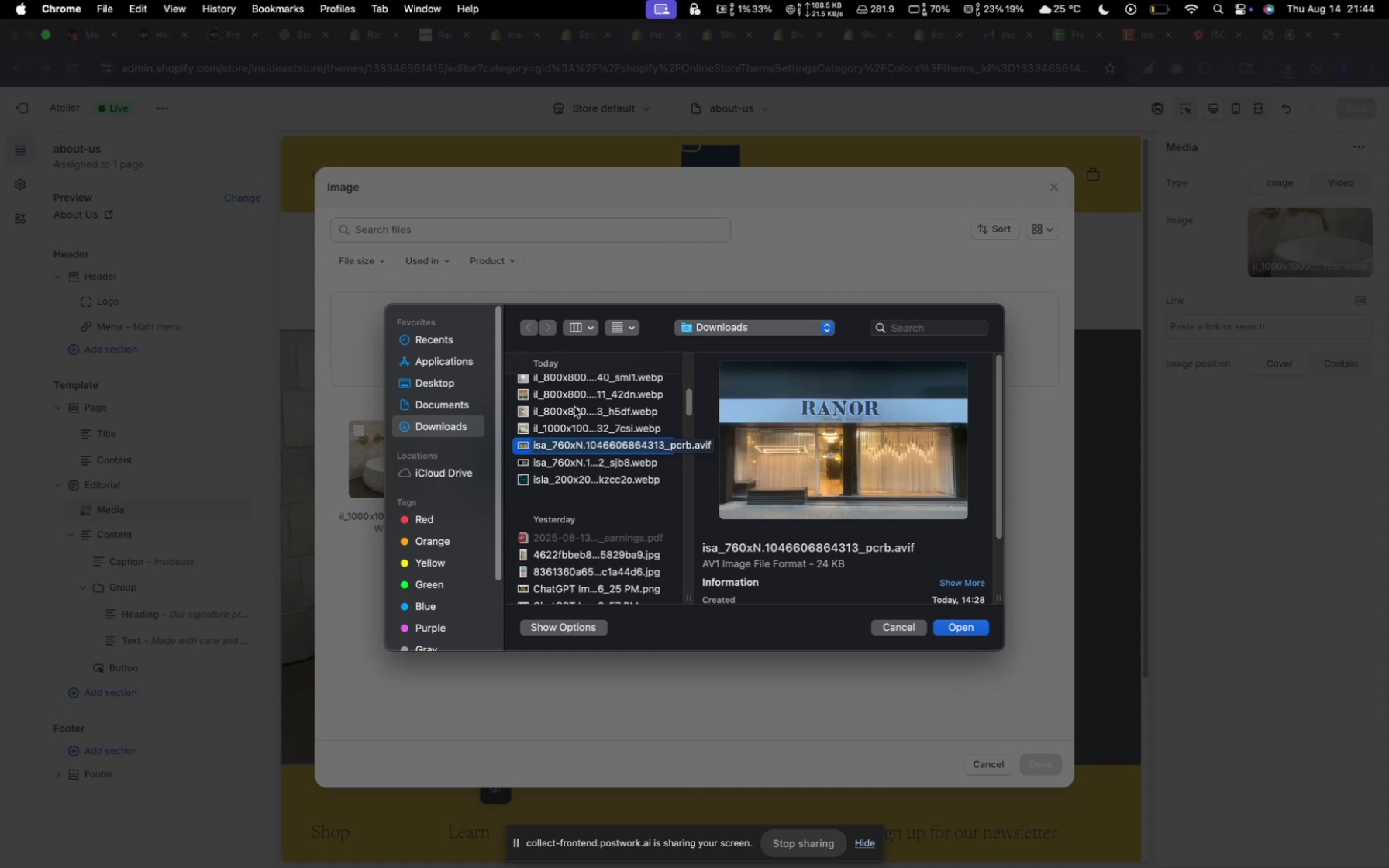 
left_click([574, 407])
 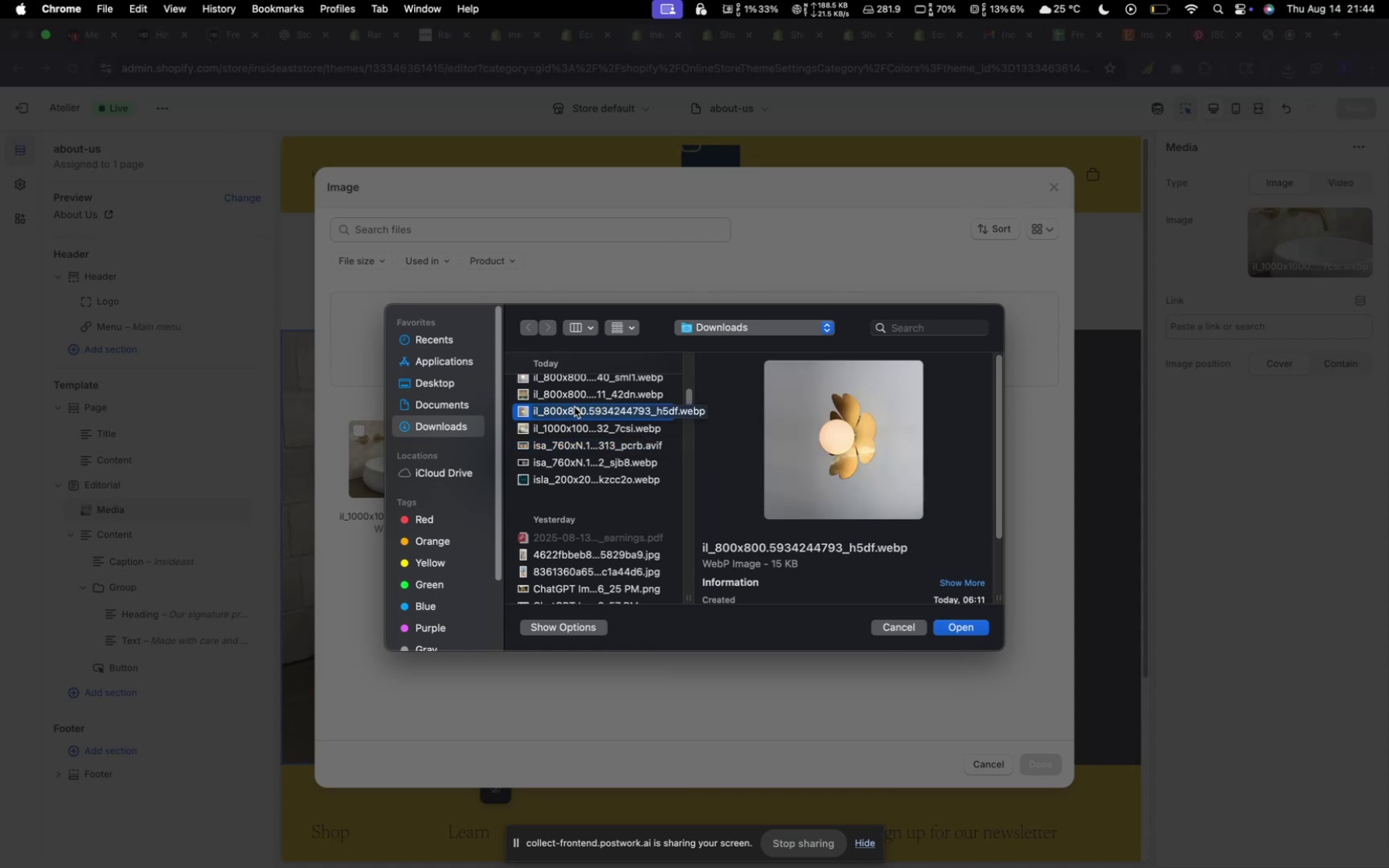 
scroll: coordinate [573, 403], scroll_direction: up, amount: 7.0
 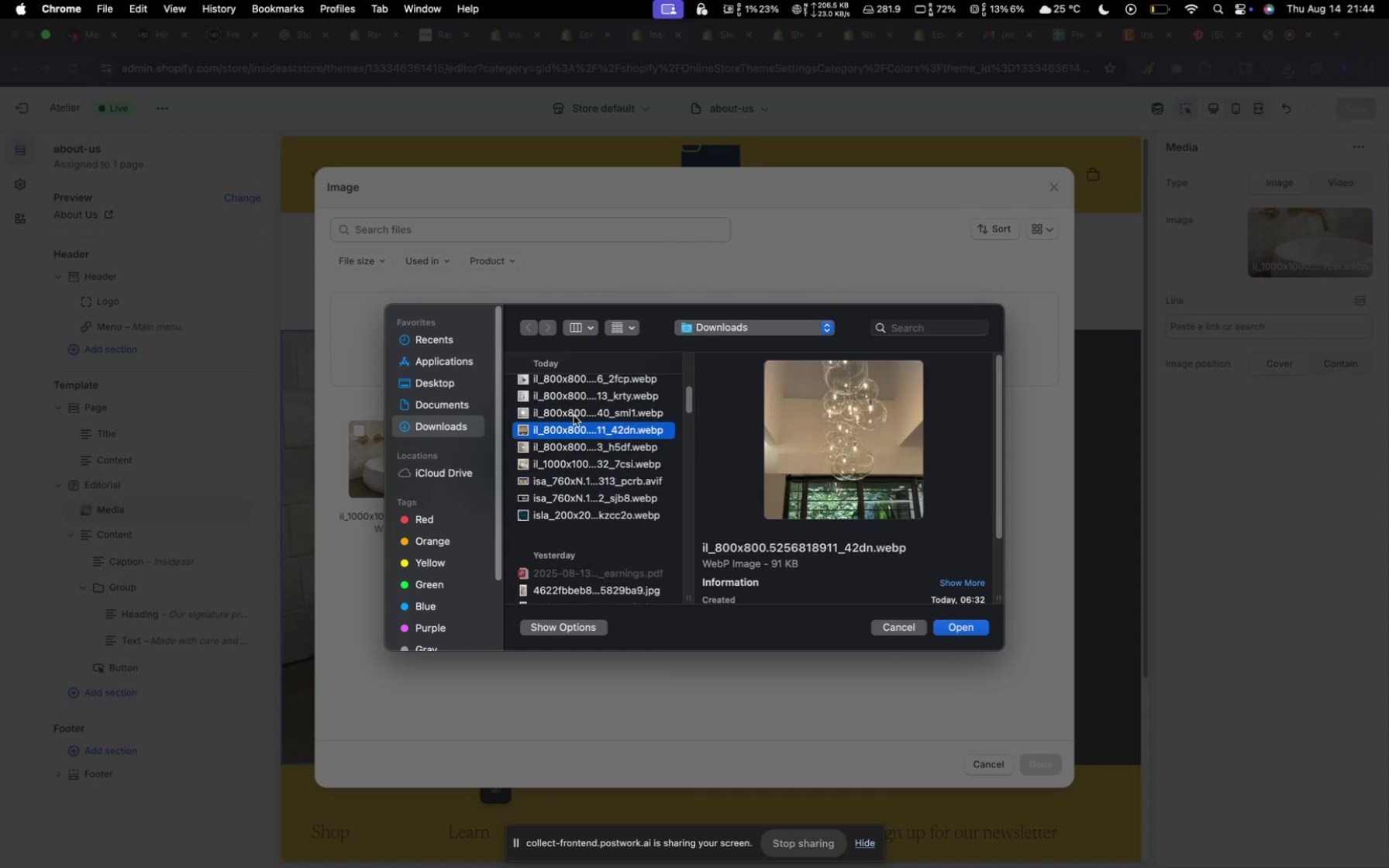 
left_click([574, 415])
 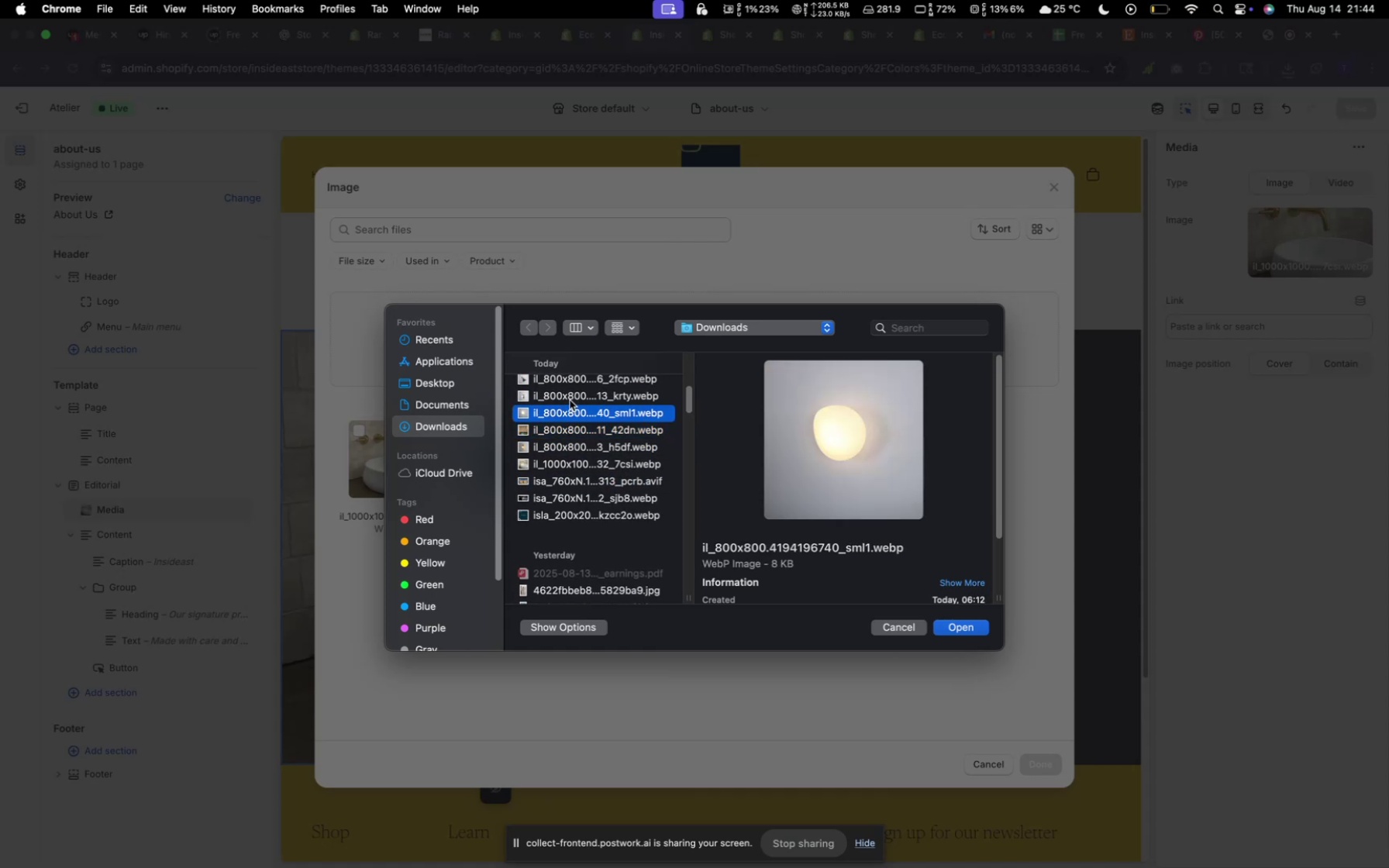 
left_click([570, 398])
 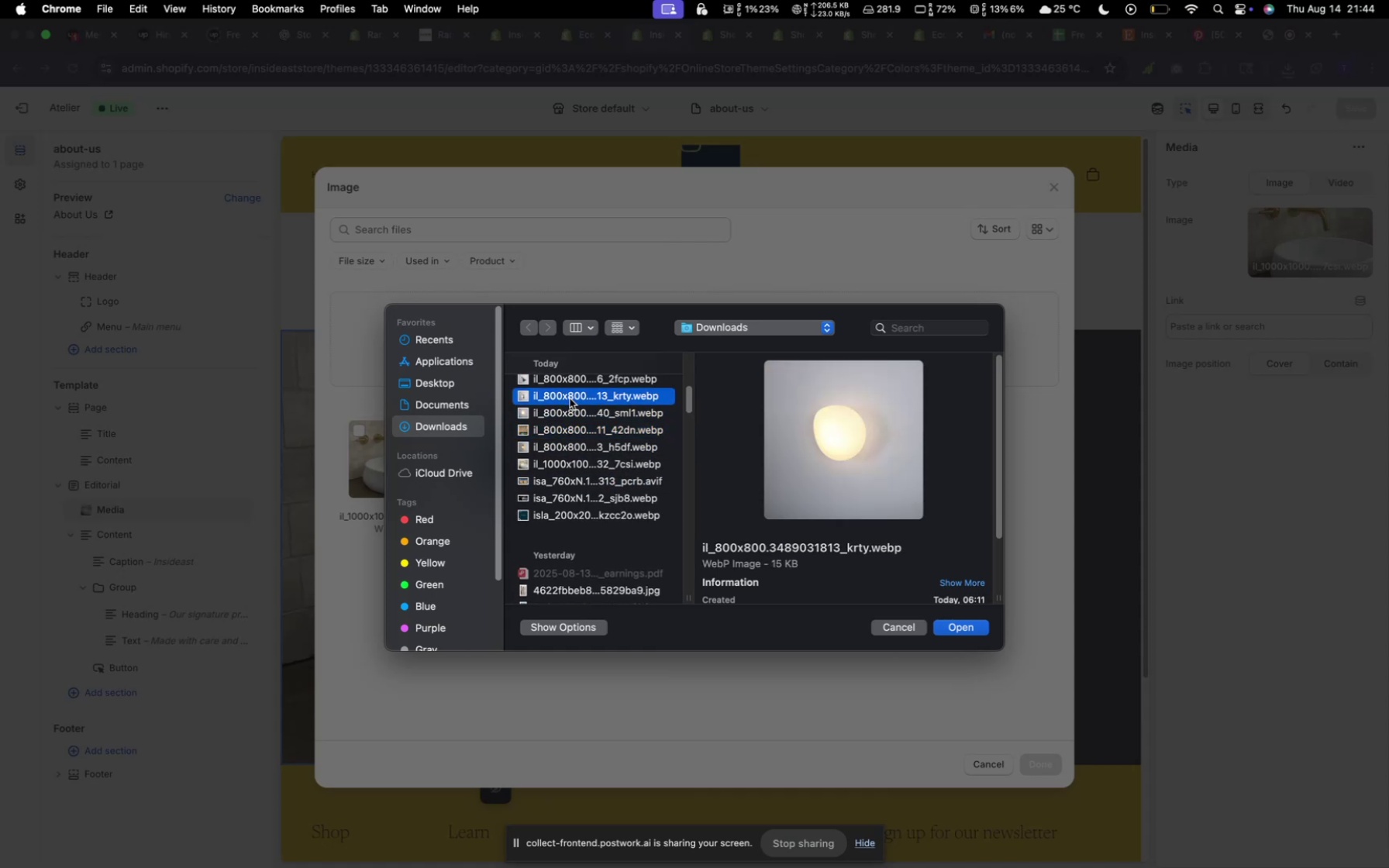 
scroll: coordinate [570, 399], scroll_direction: up, amount: 4.0
 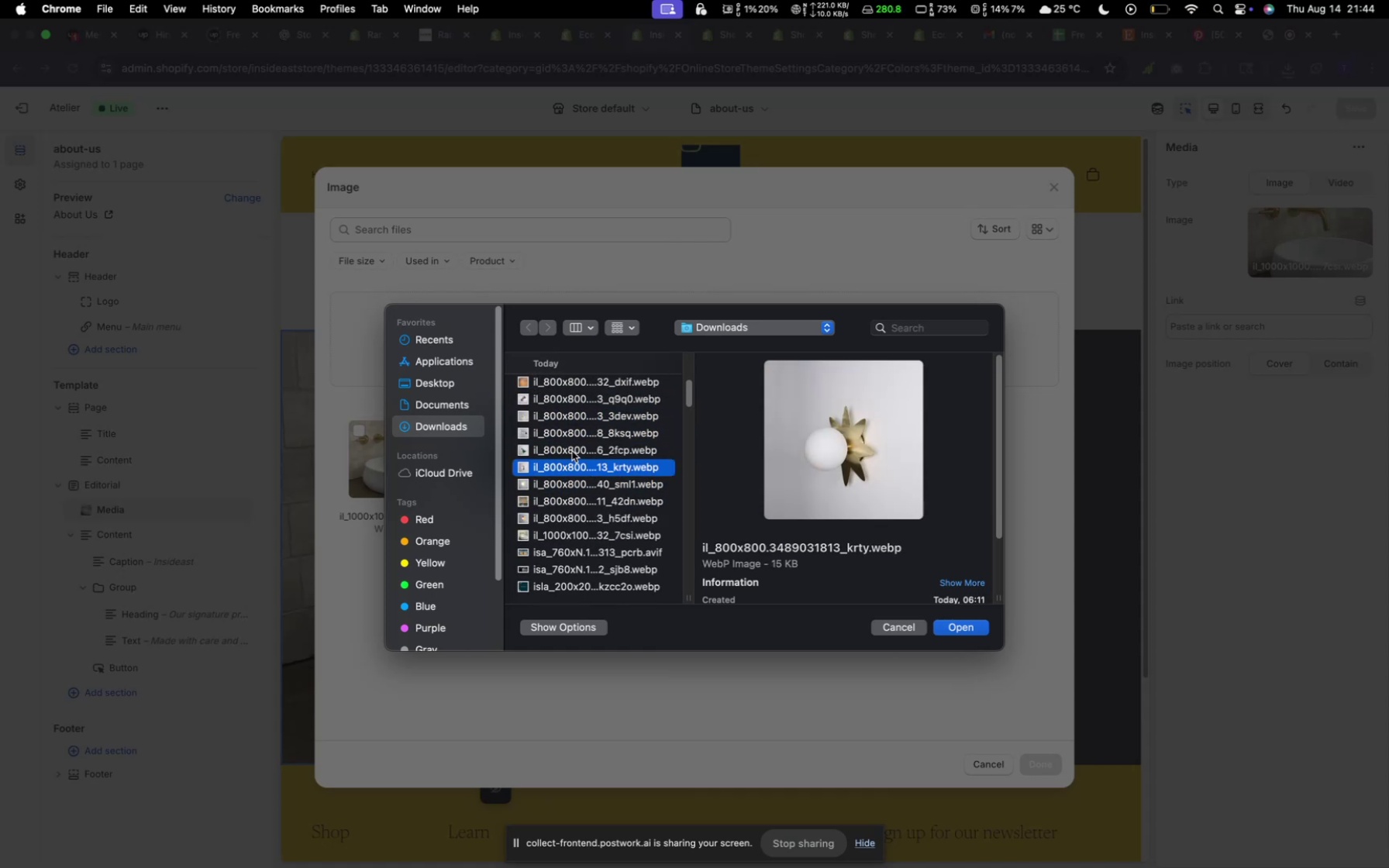 
left_click([572, 452])
 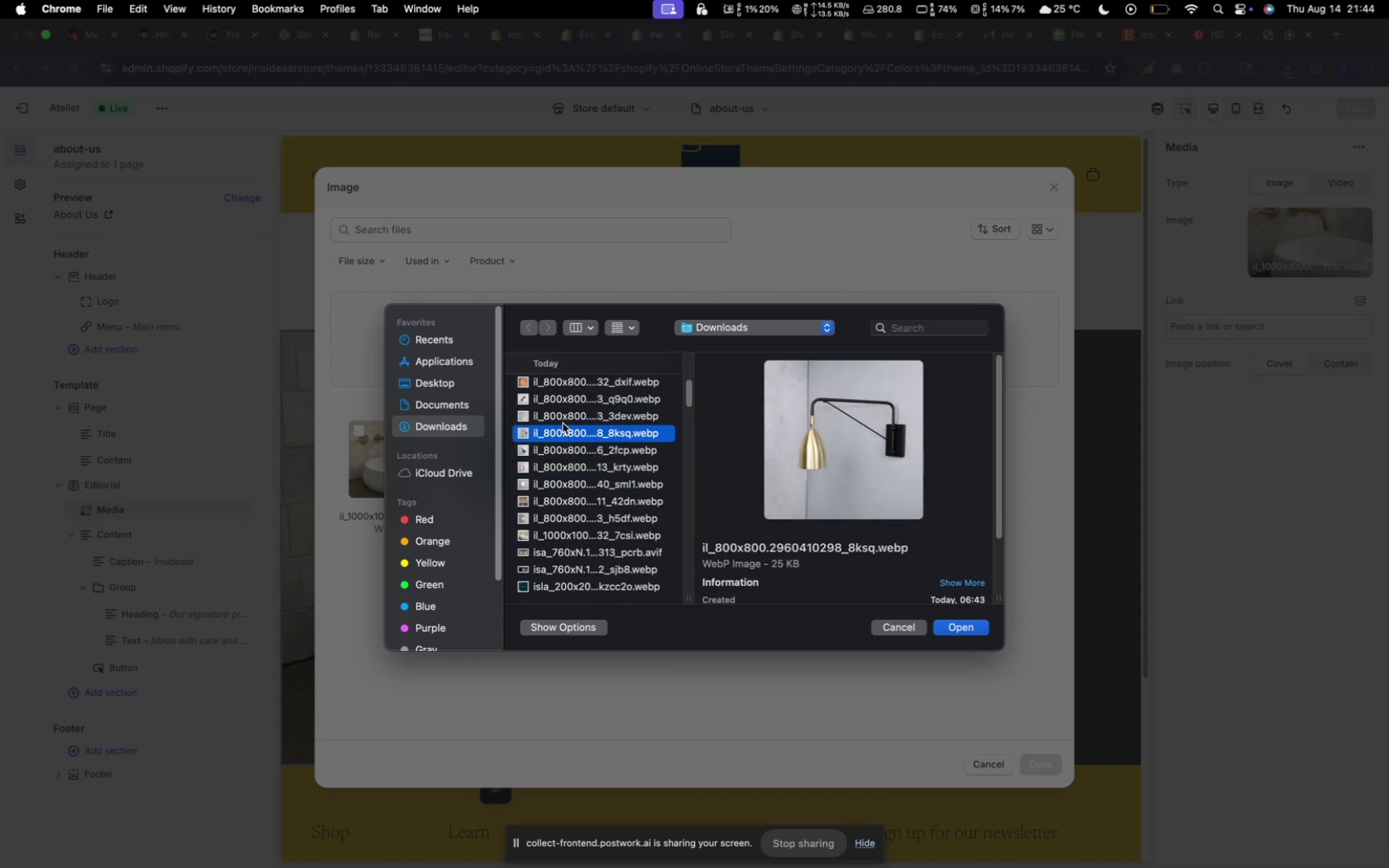 
left_click([560, 419])
 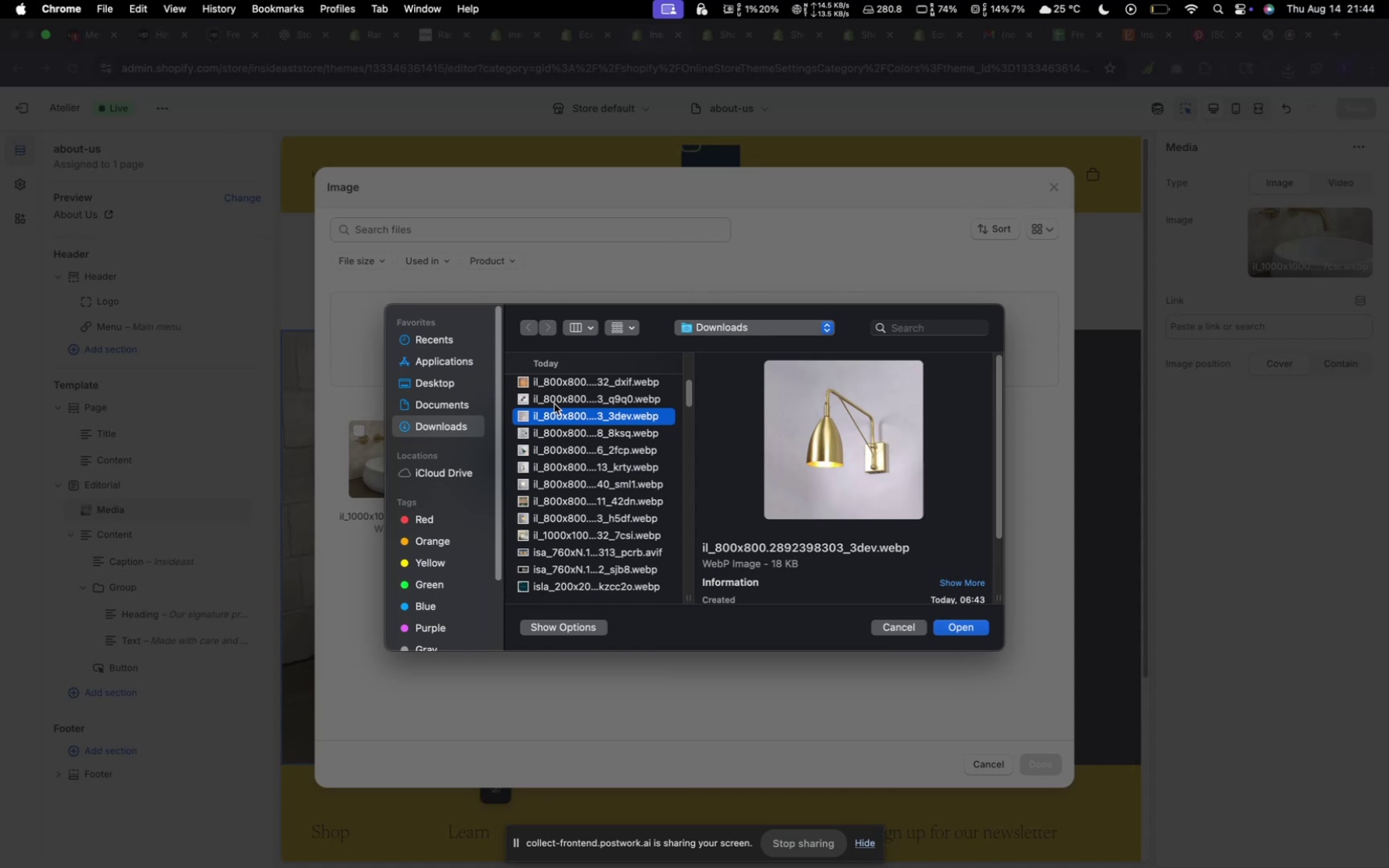 
scroll: coordinate [553, 408], scroll_direction: up, amount: 6.0
 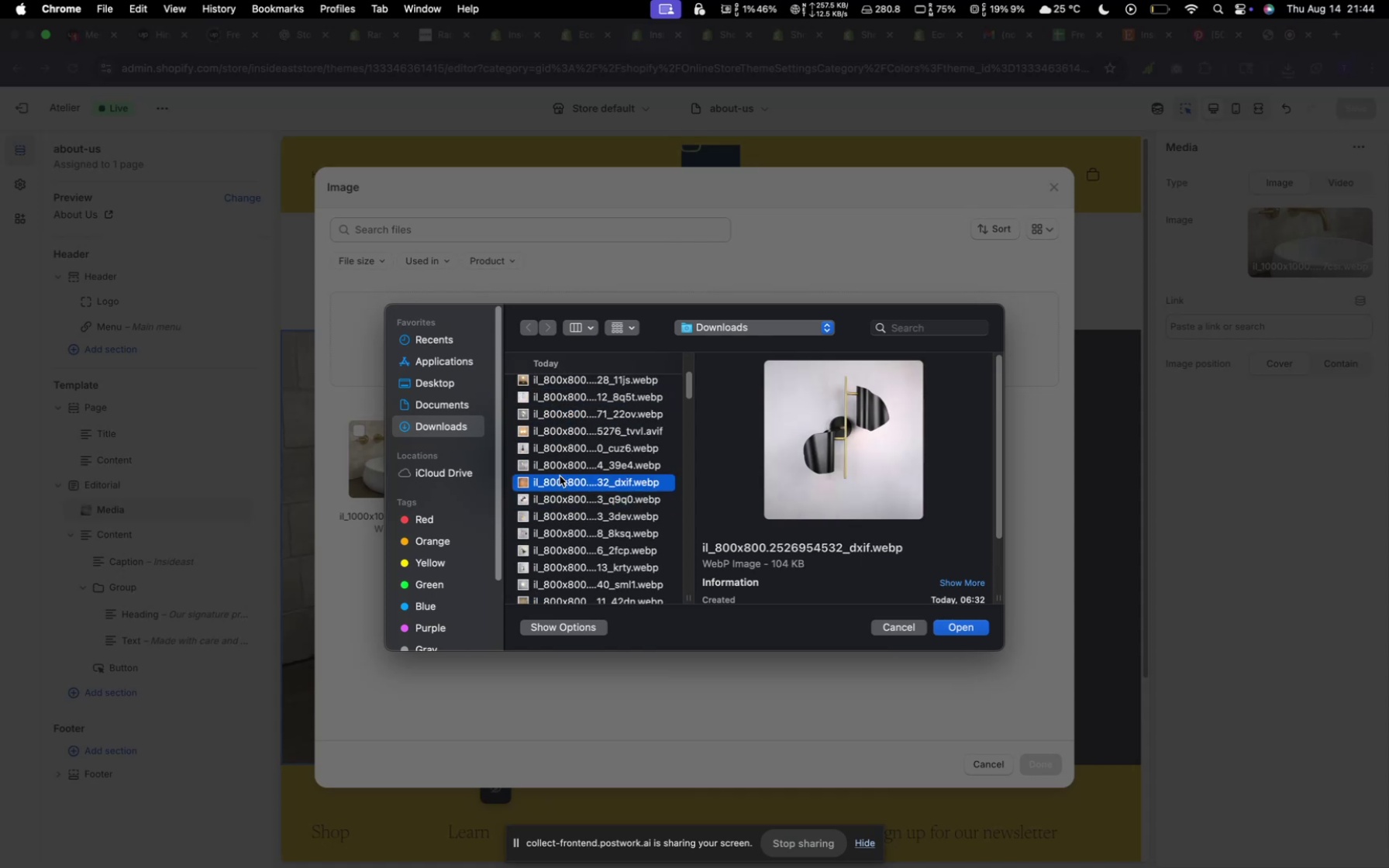 
left_click([558, 468])
 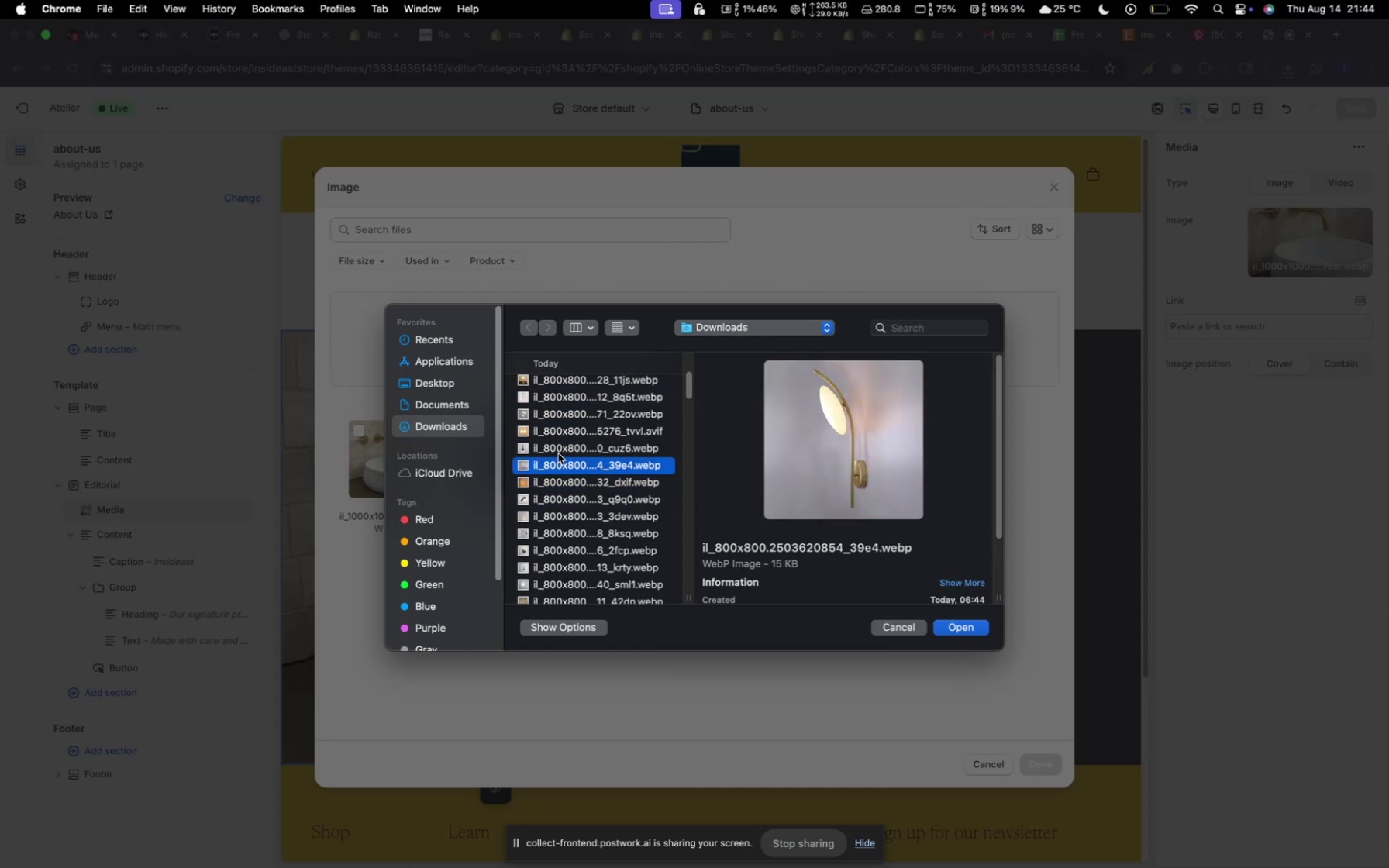 
left_click([558, 453])
 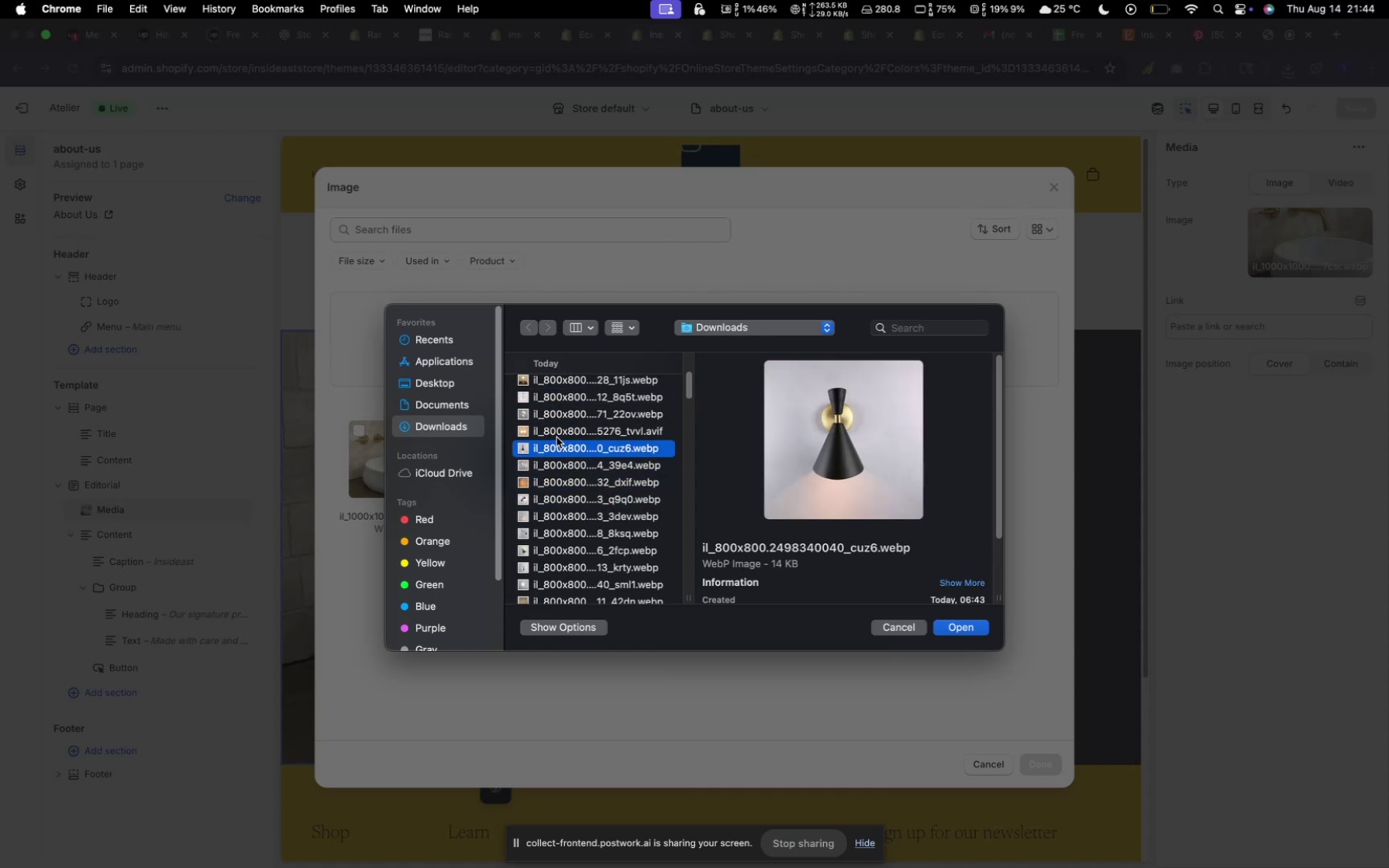 
left_click([557, 436])
 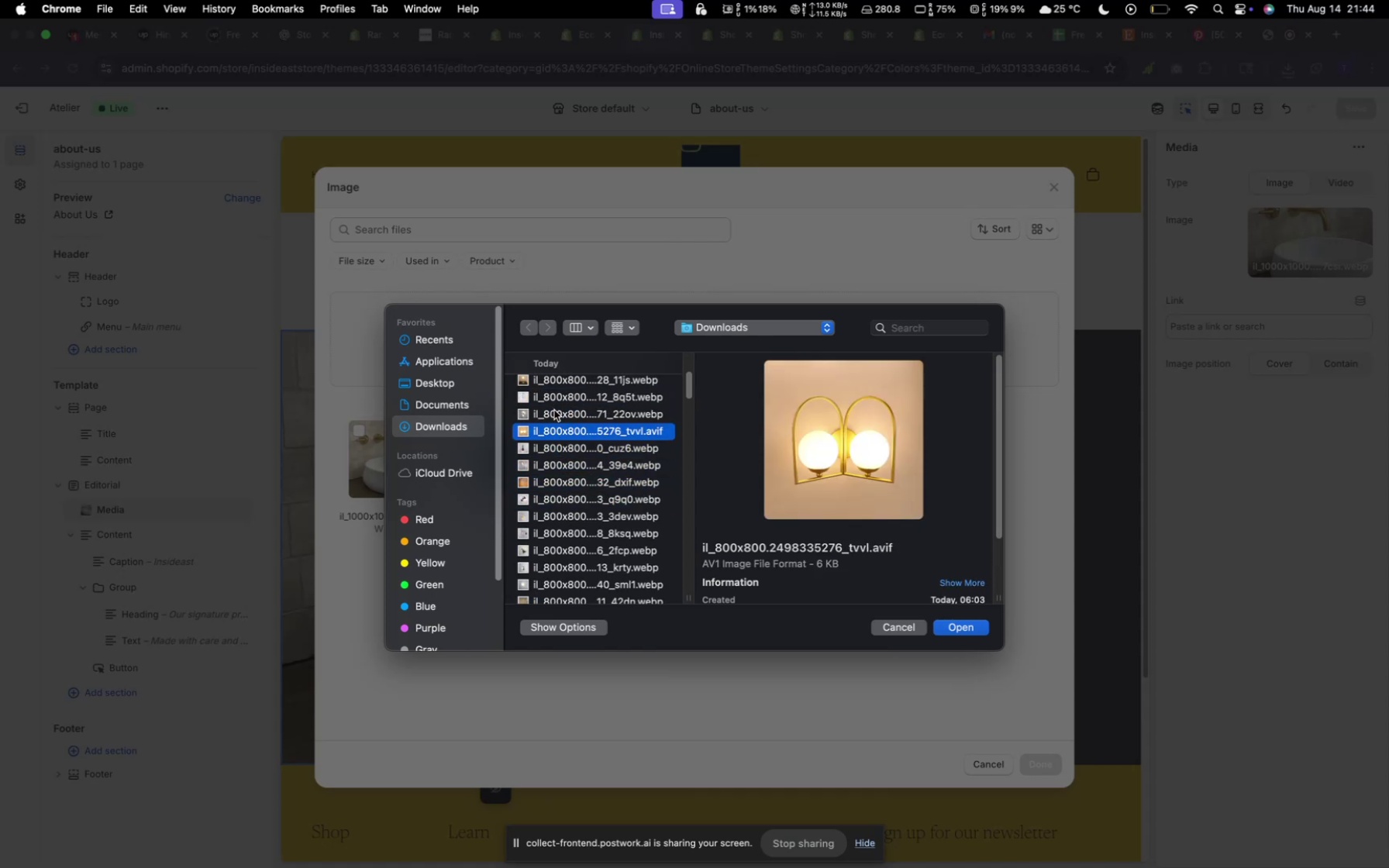 
left_click([554, 410])
 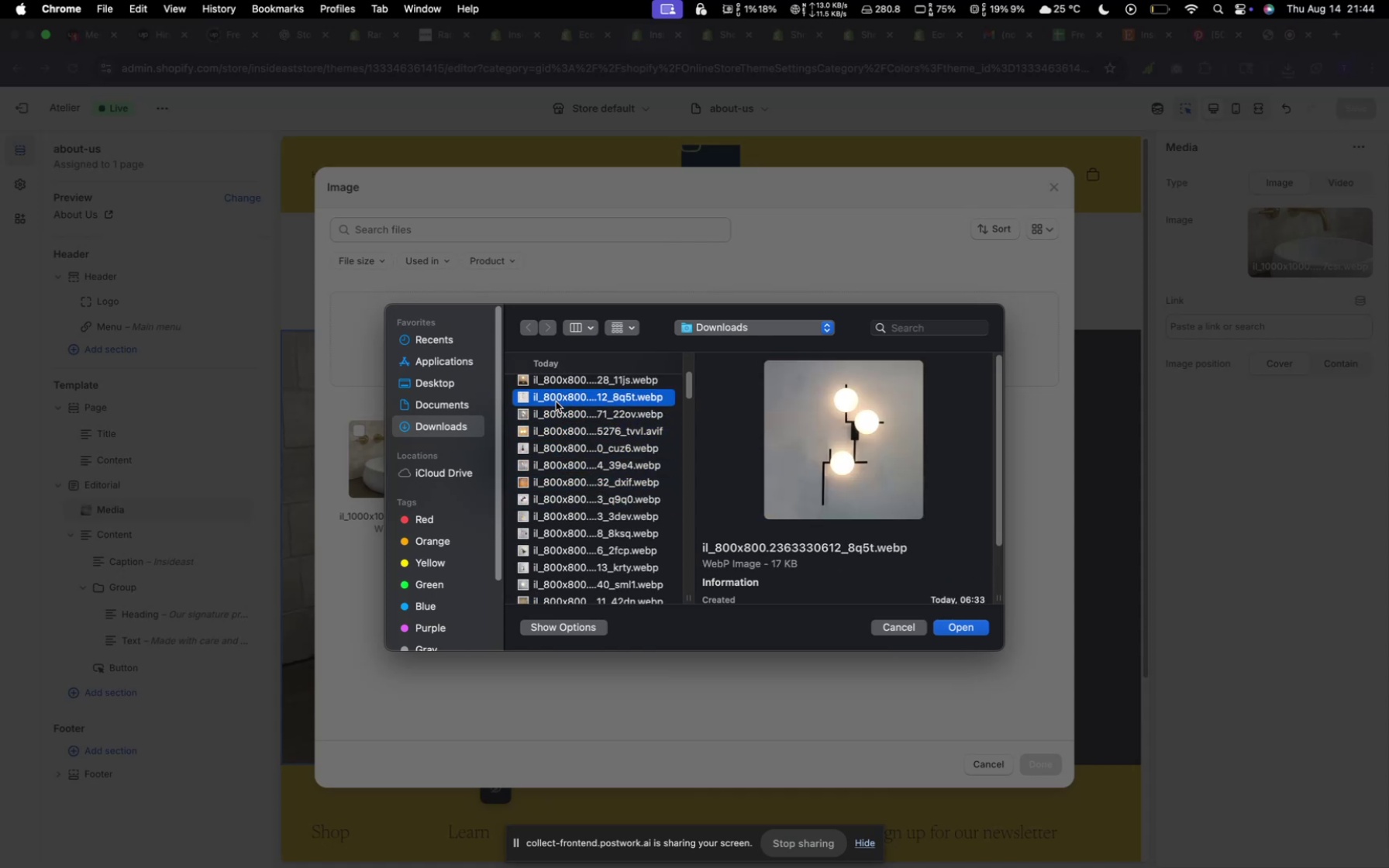 
scroll: coordinate [556, 404], scroll_direction: up, amount: 7.0
 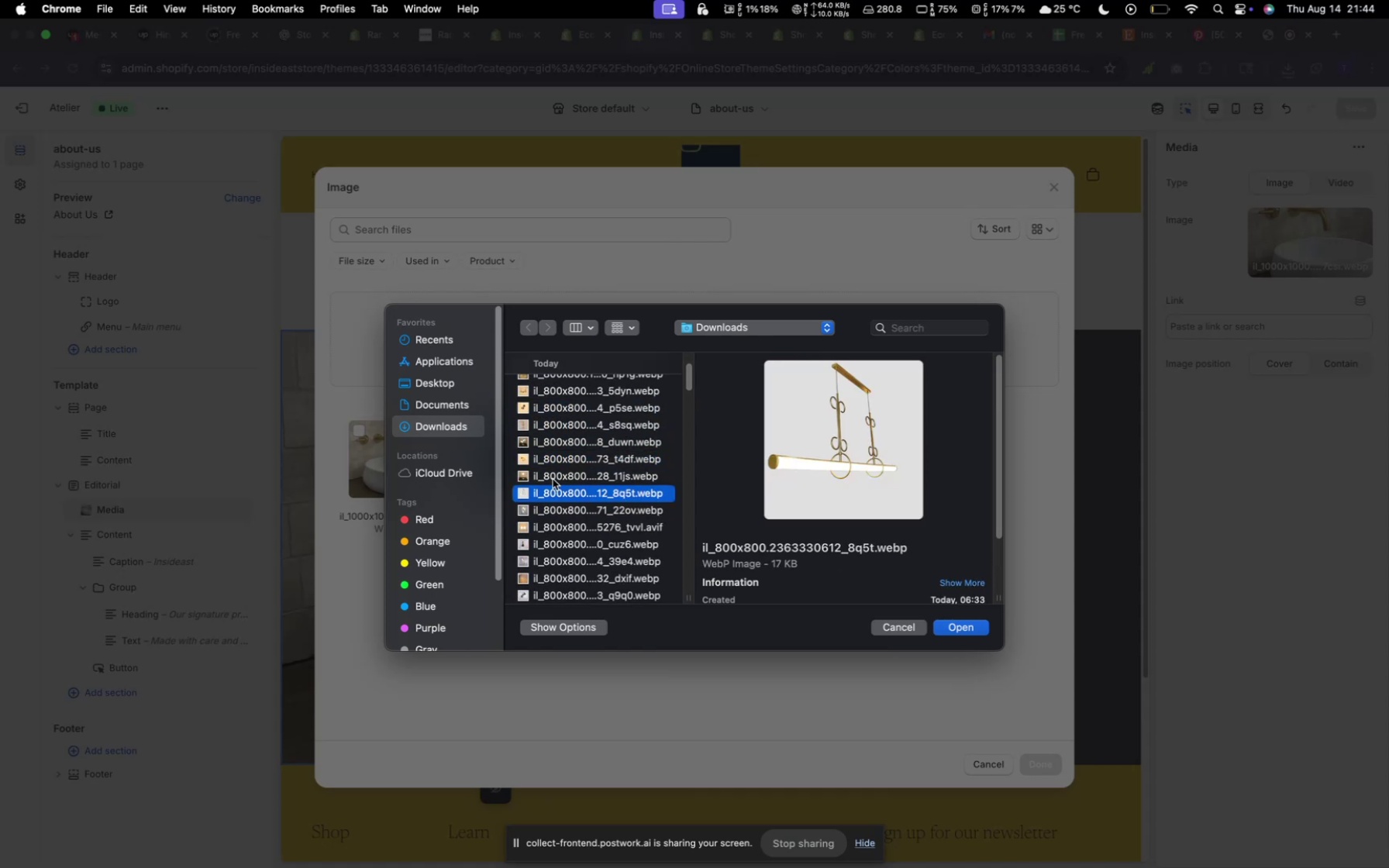 
left_click([553, 475])
 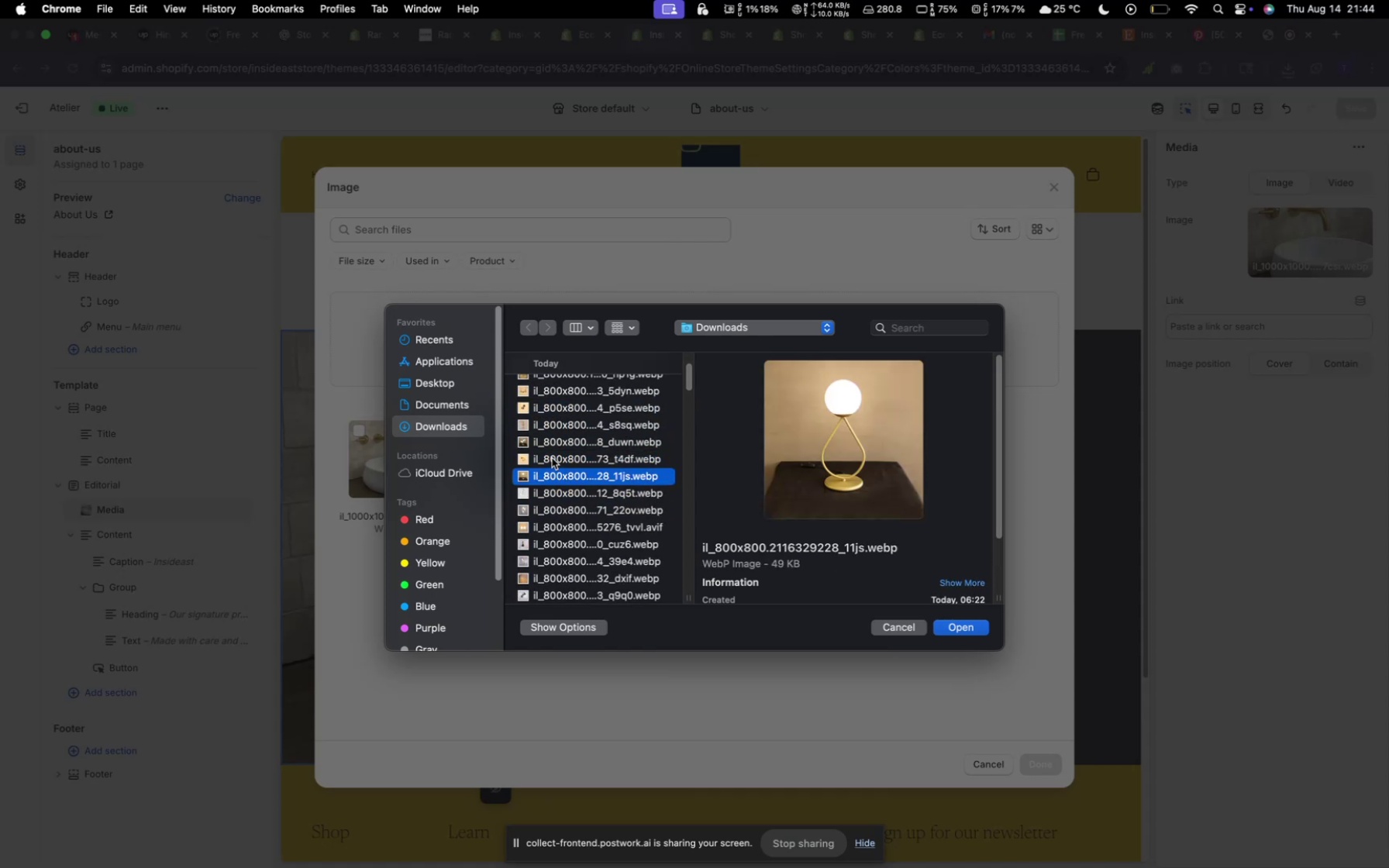 
left_click([552, 458])
 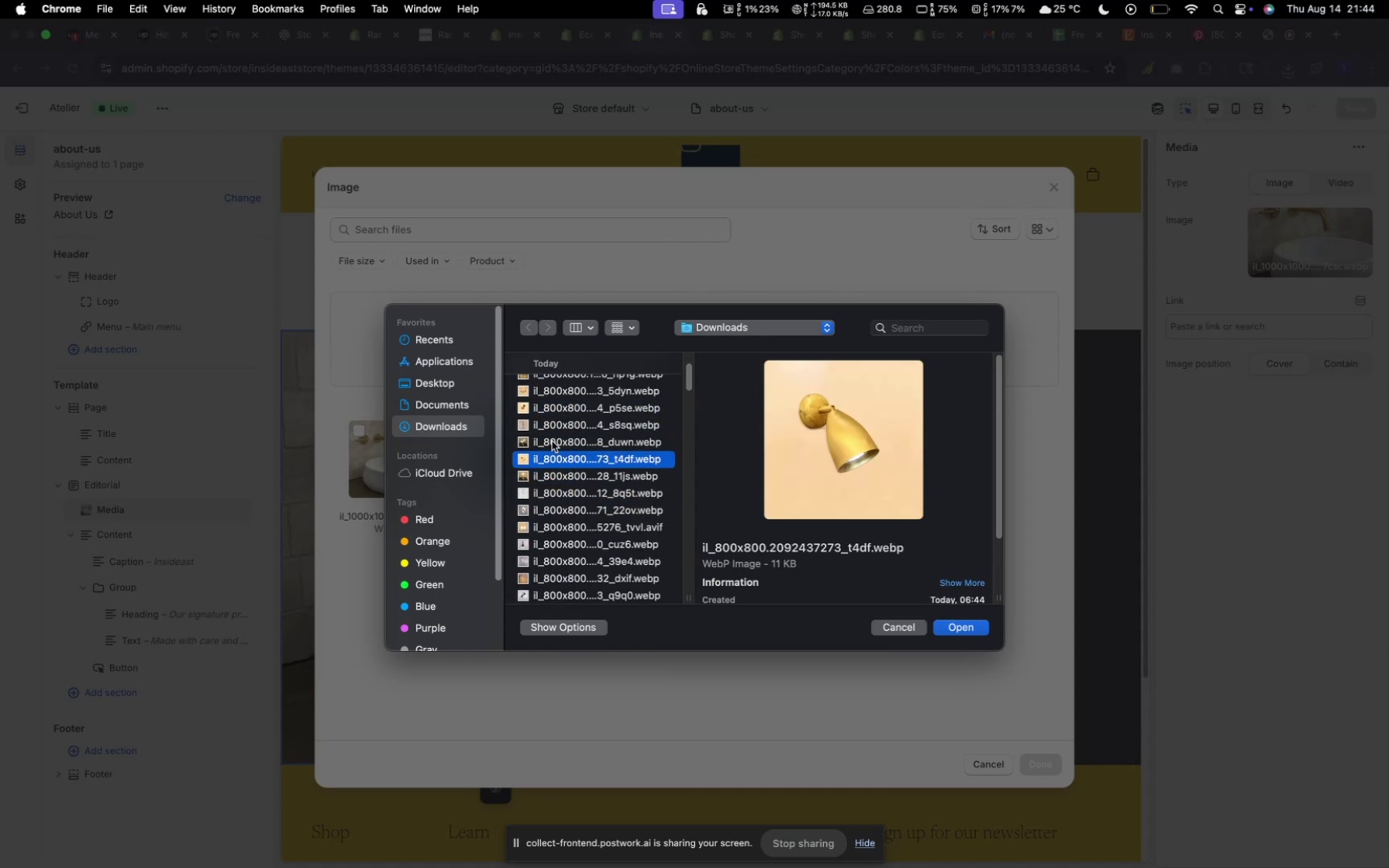 
left_click([552, 441])
 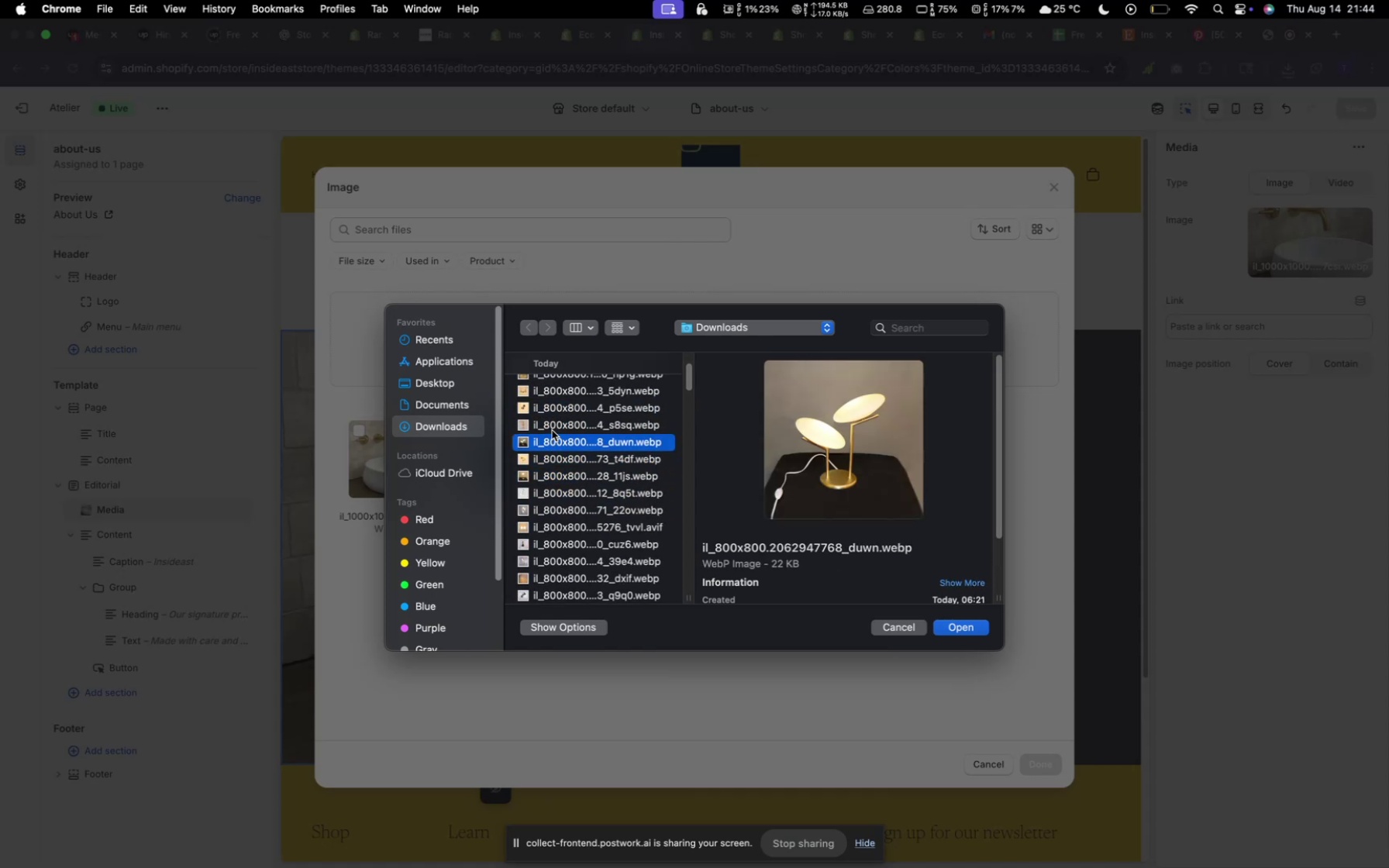 
left_click([552, 430])
 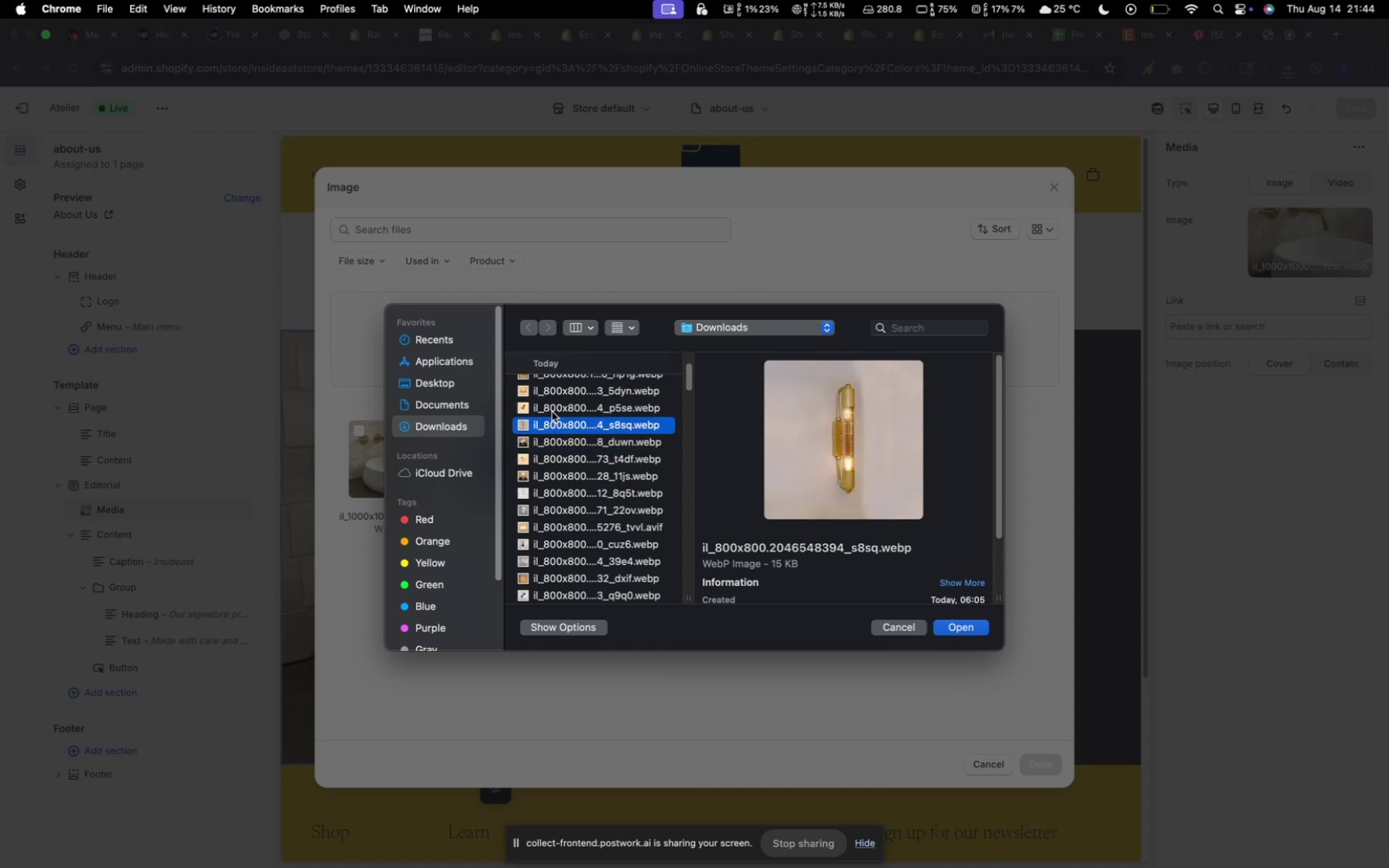 
left_click([552, 412])
 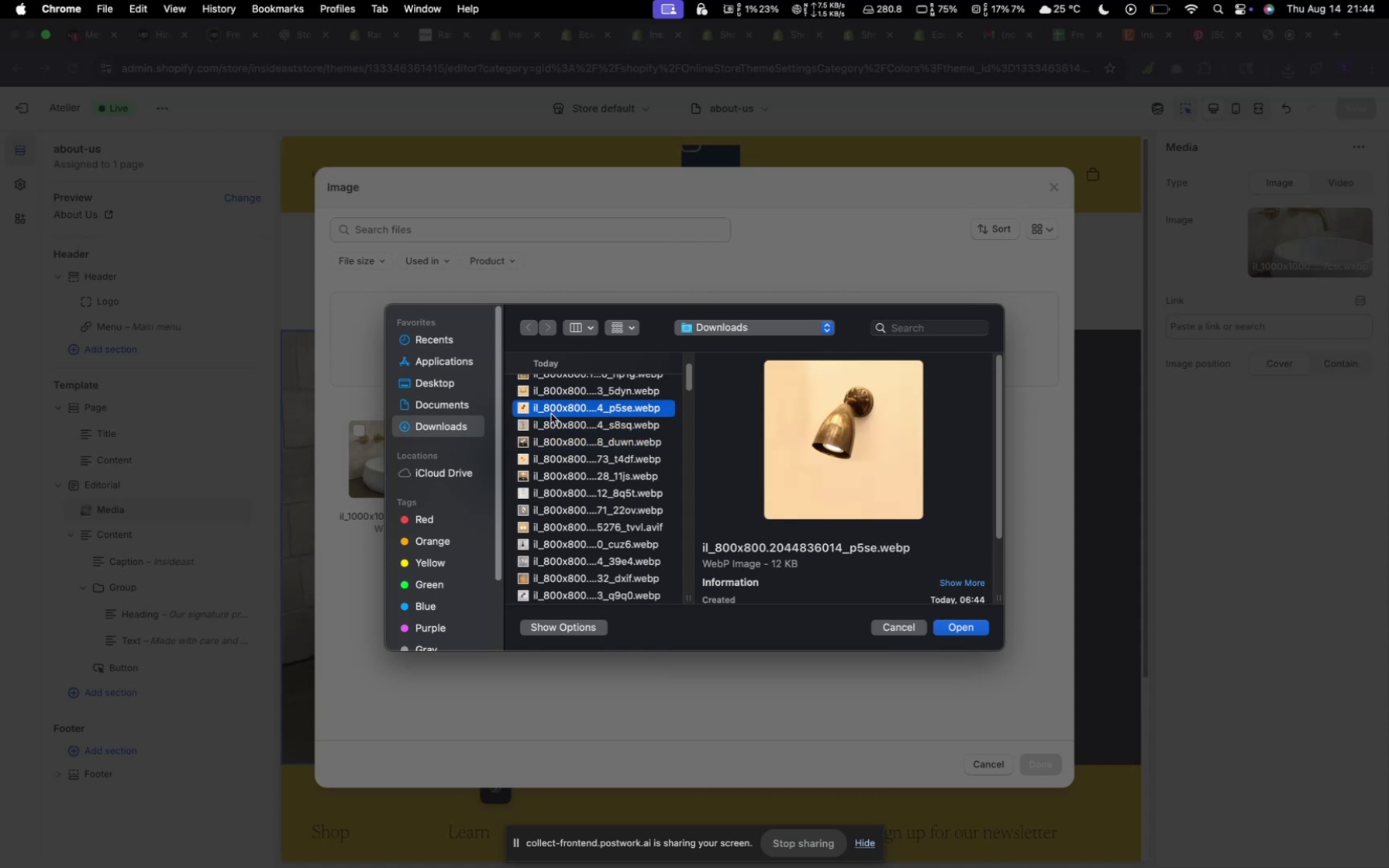 
scroll: coordinate [551, 417], scroll_direction: up, amount: 8.0
 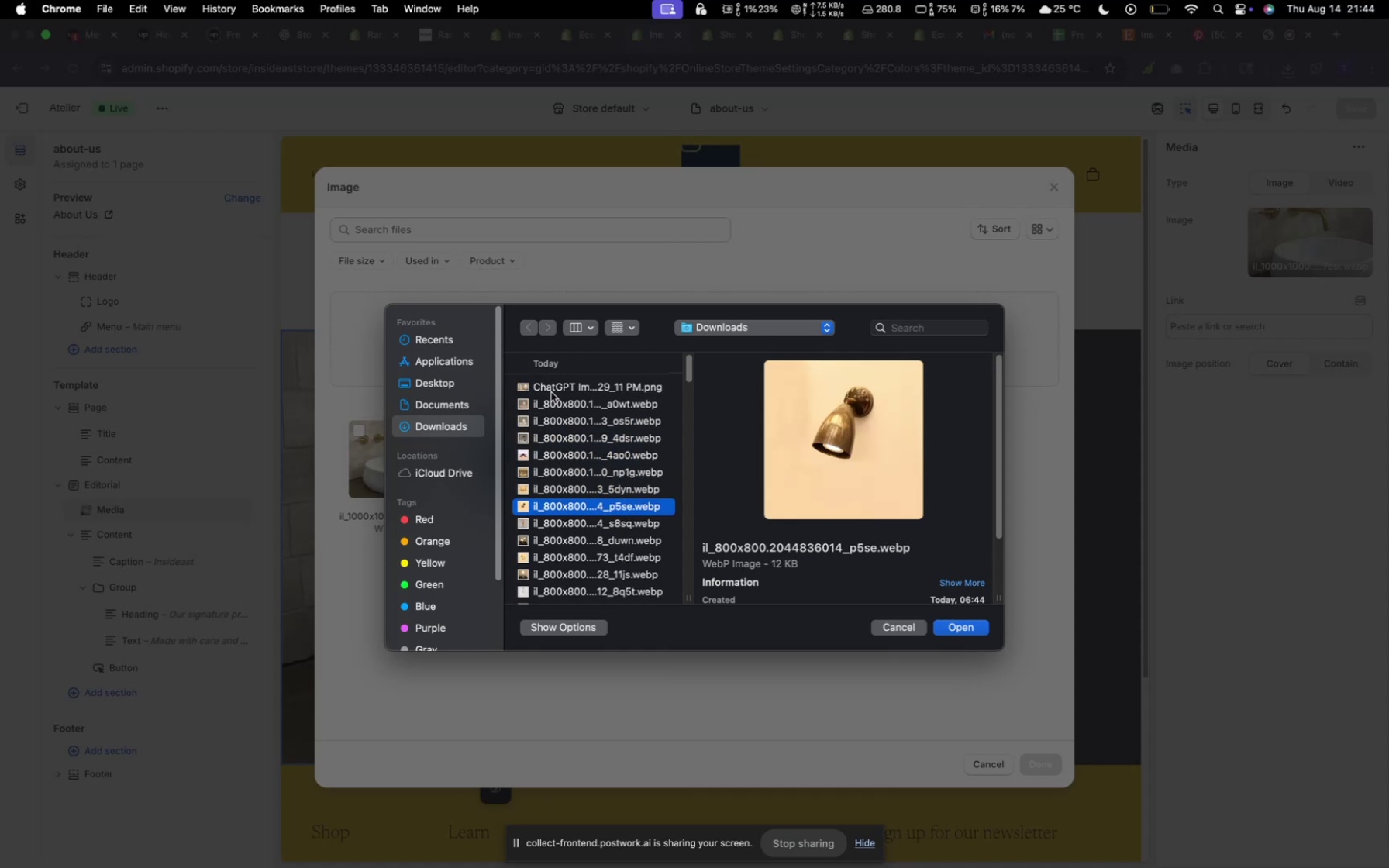 
left_click([551, 392])
 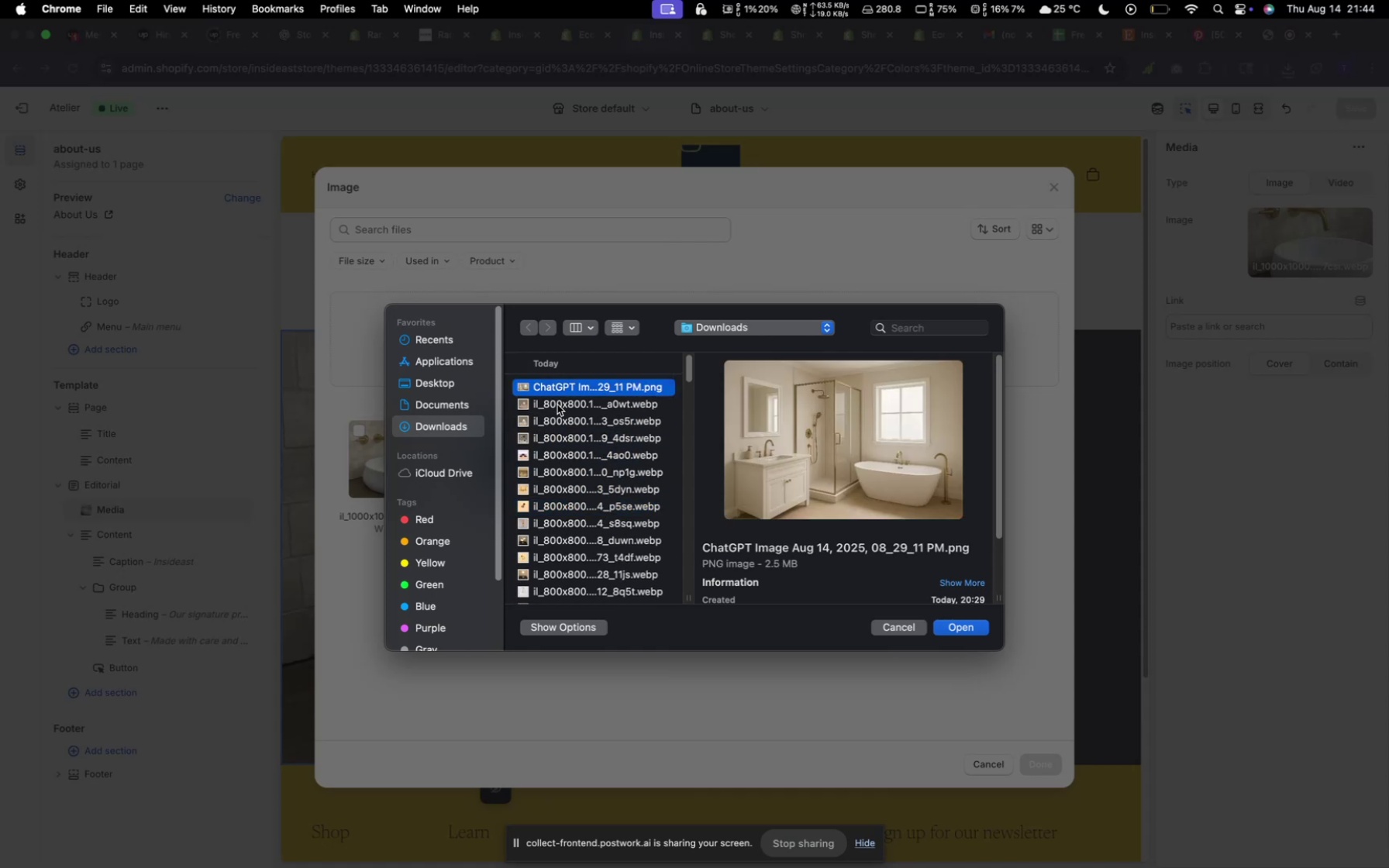 
left_click([557, 405])
 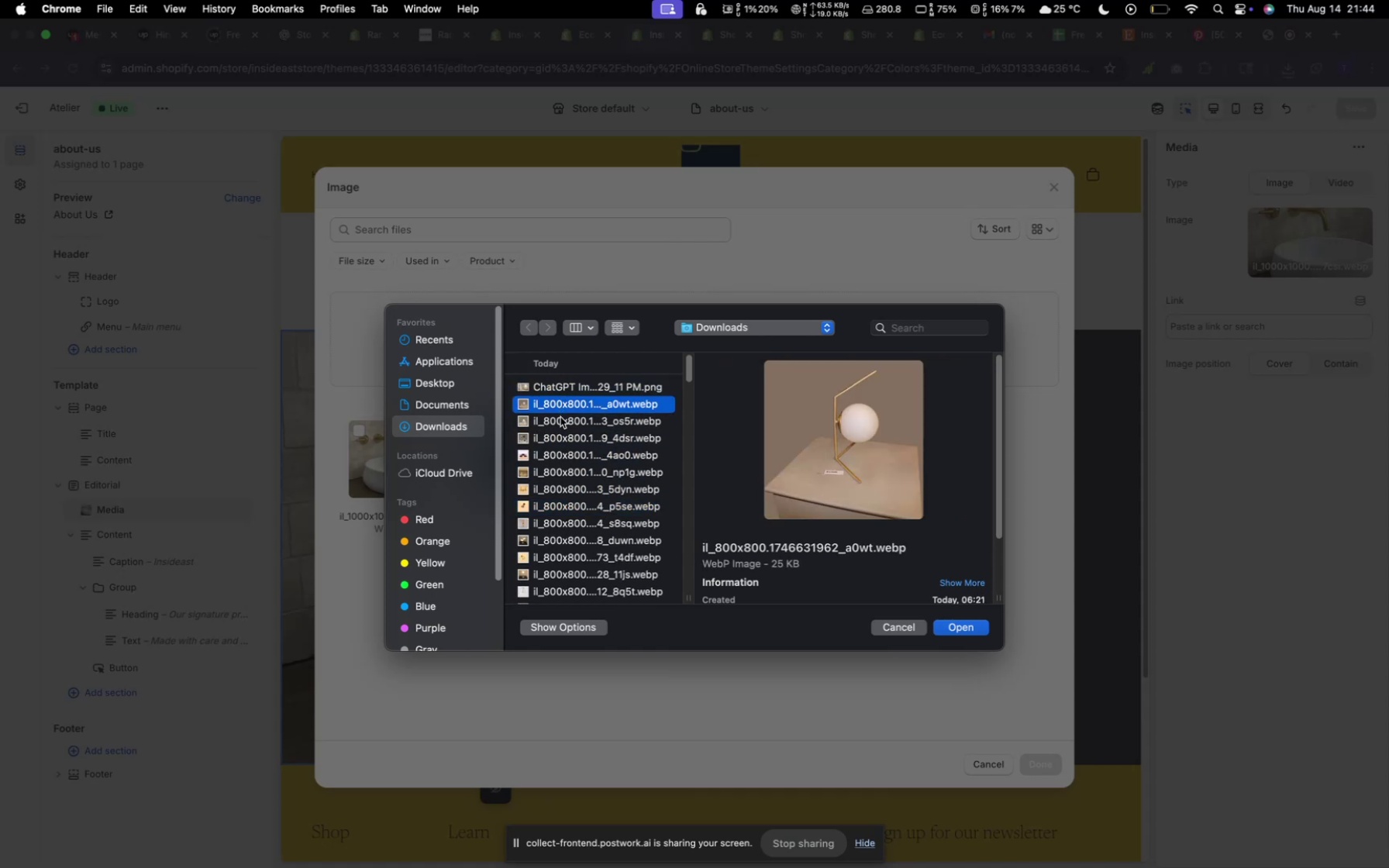 
left_click([560, 418])
 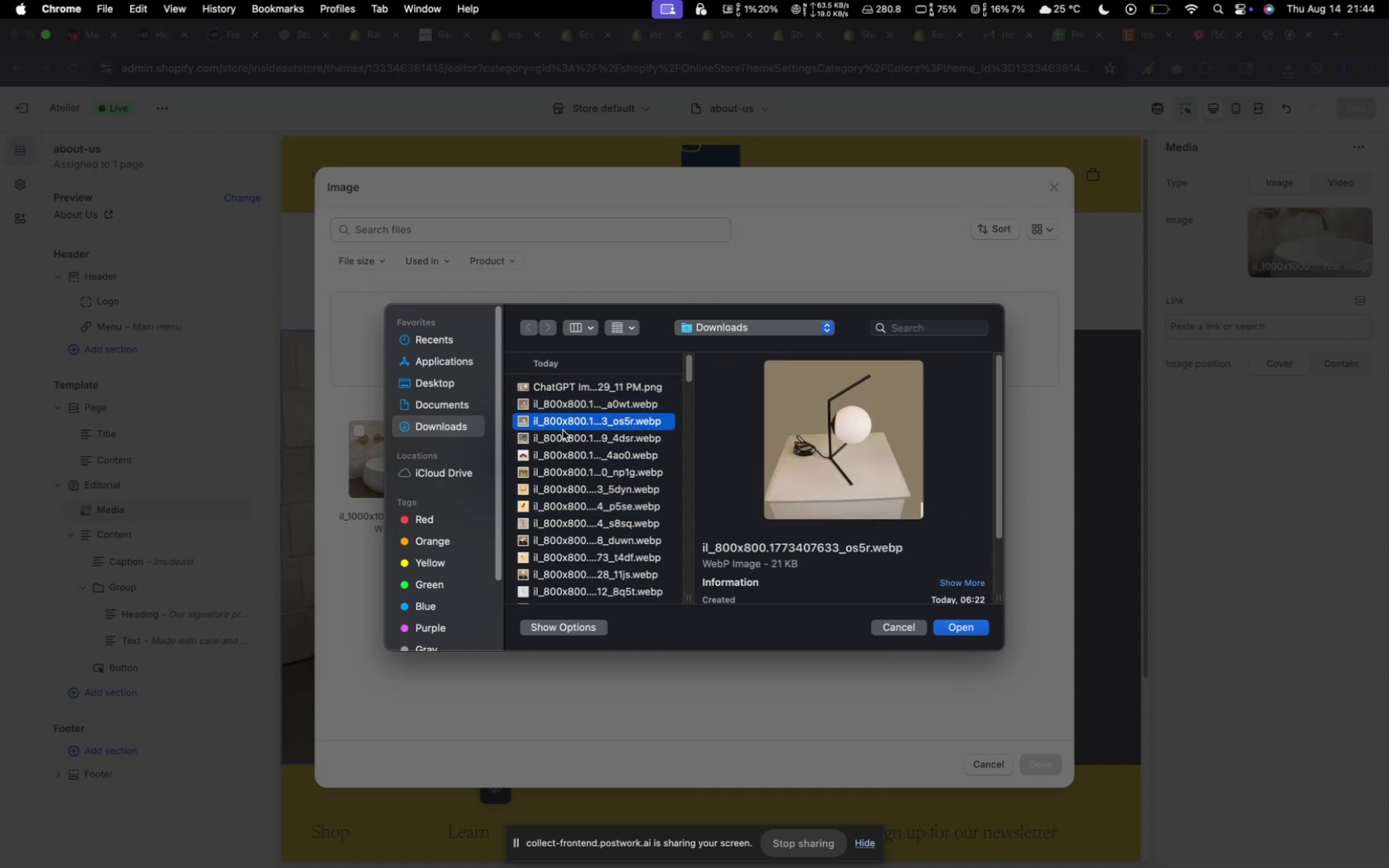 
left_click([563, 430])
 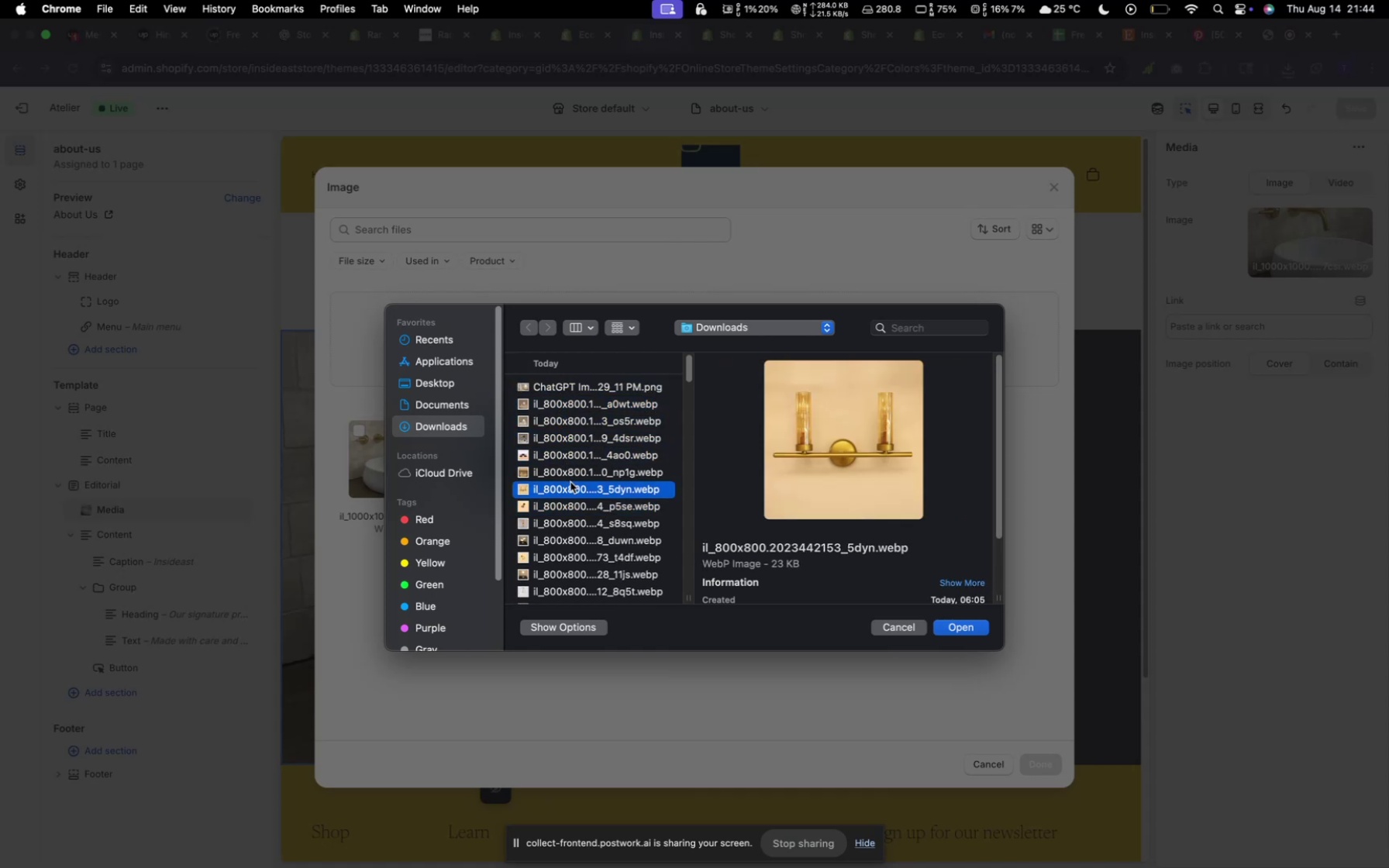 
left_click([571, 508])
 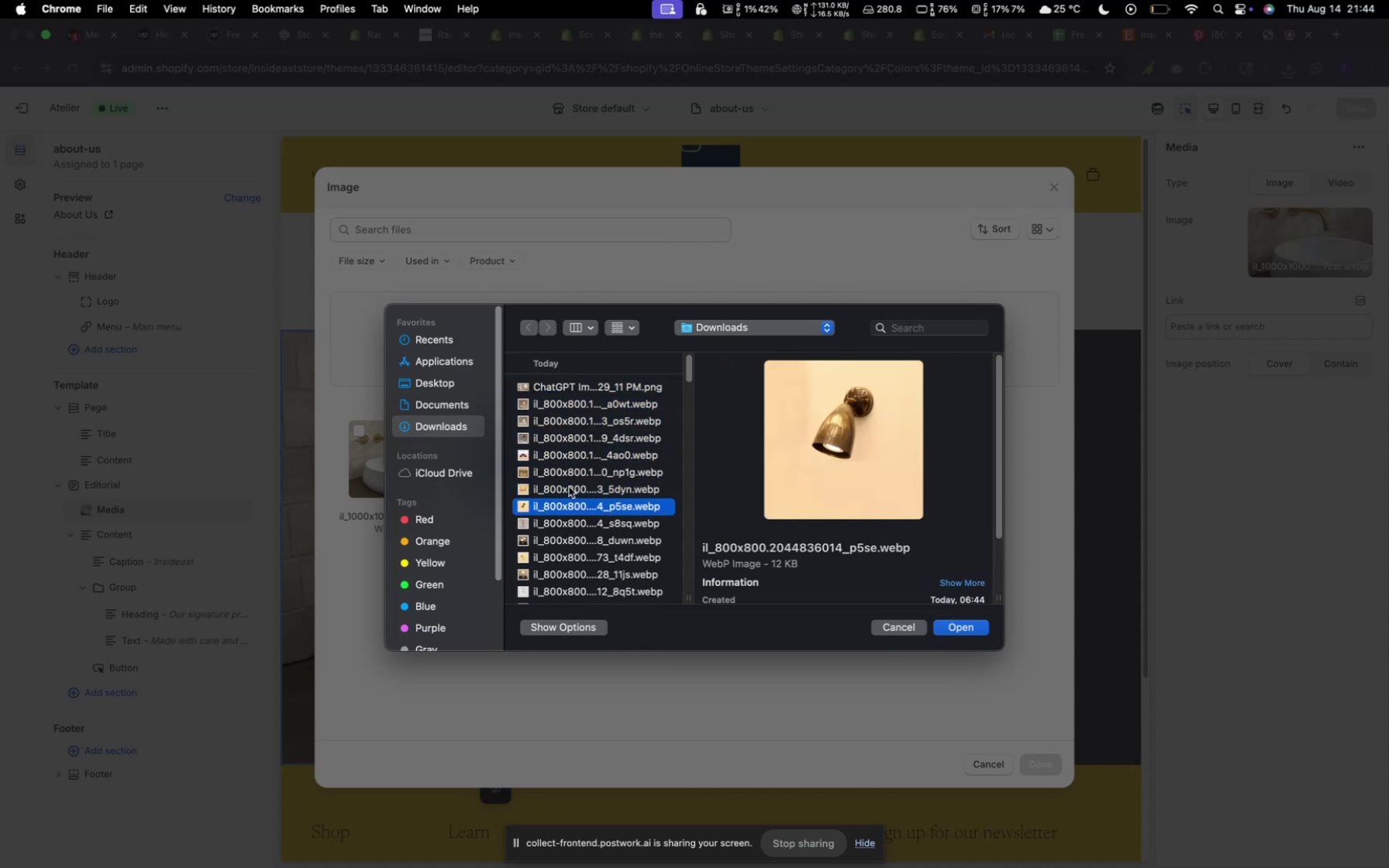 
scroll: coordinate [568, 487], scroll_direction: down, amount: 2.0
 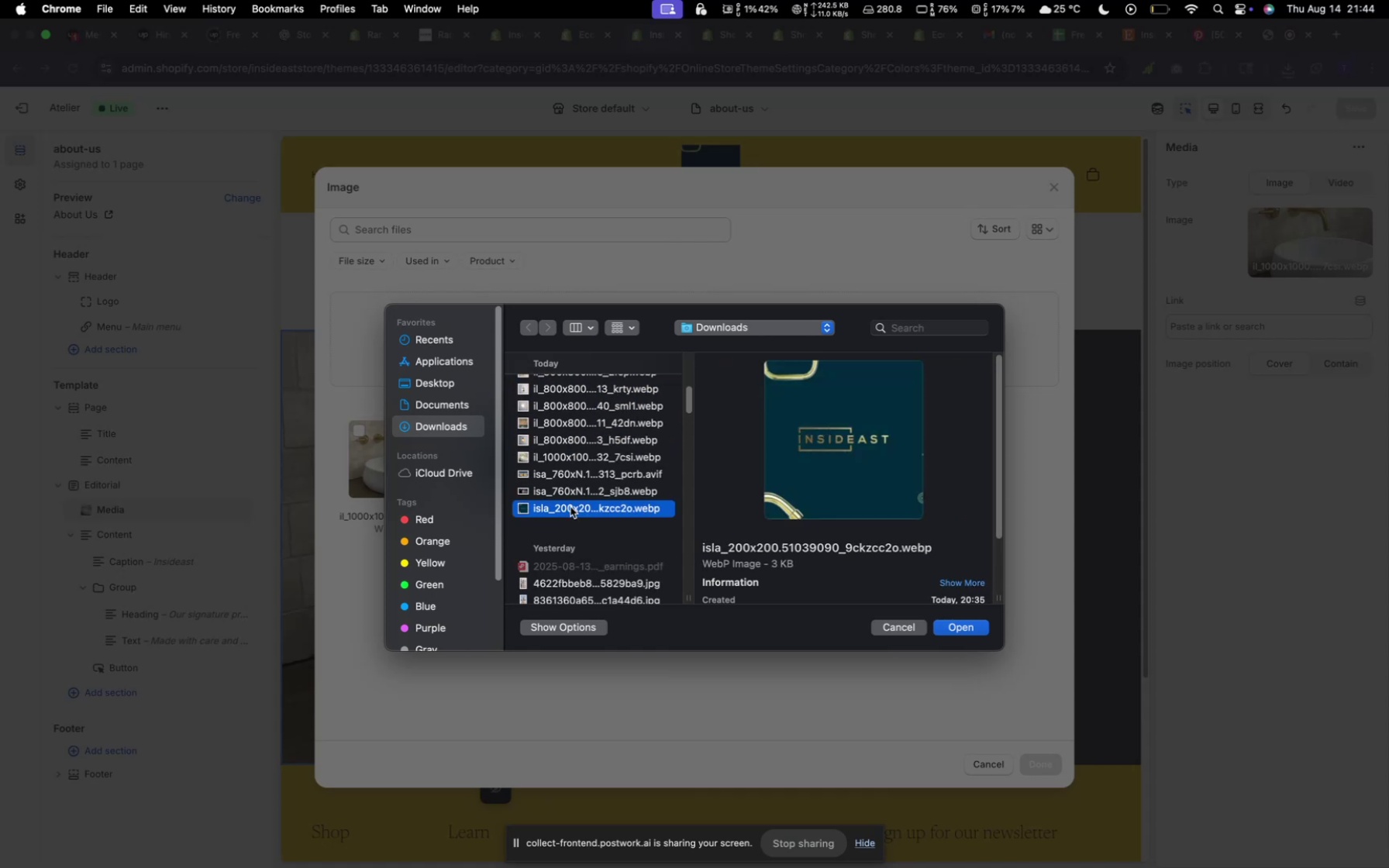 
left_click([567, 488])
 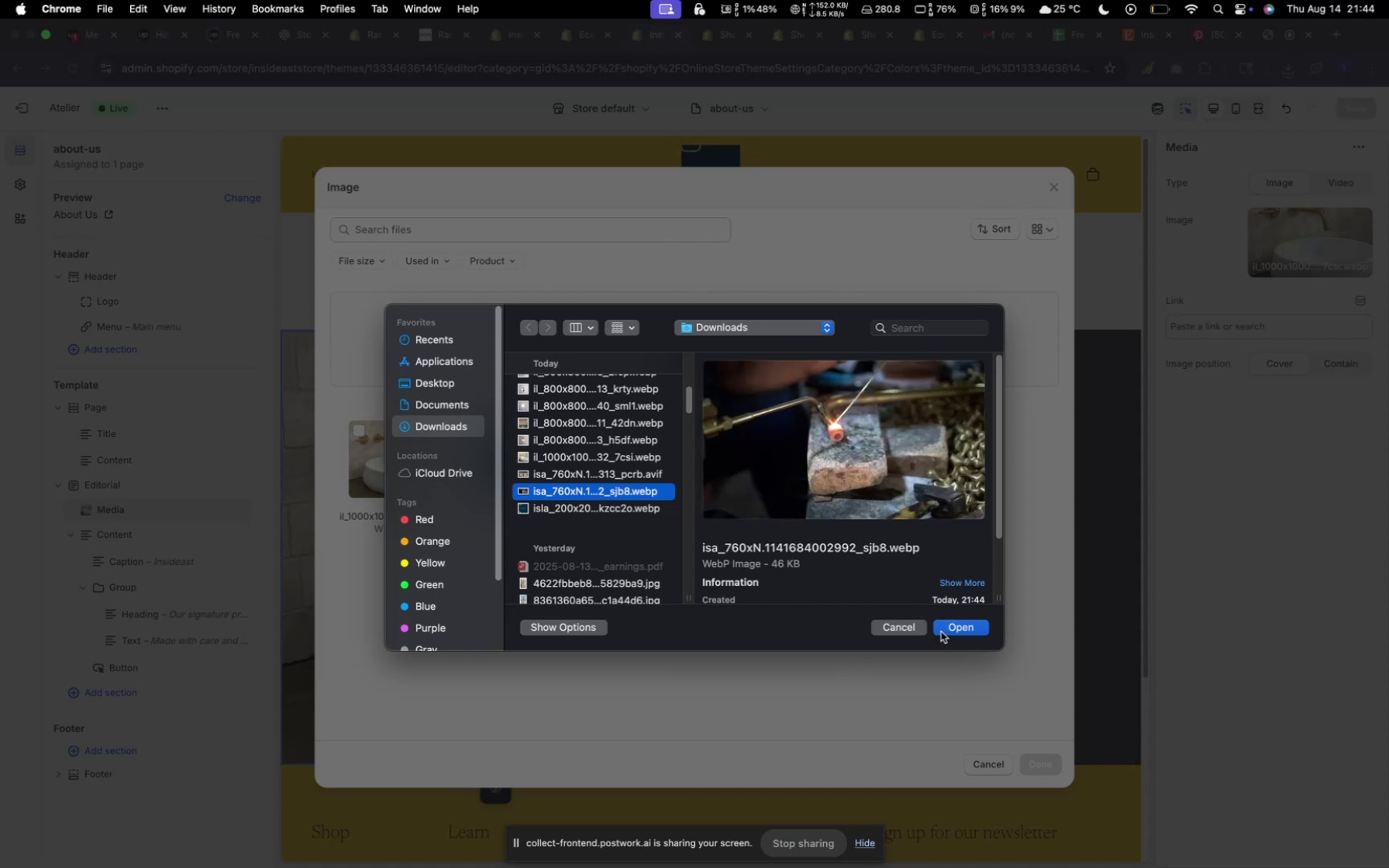 
left_click([962, 629])
 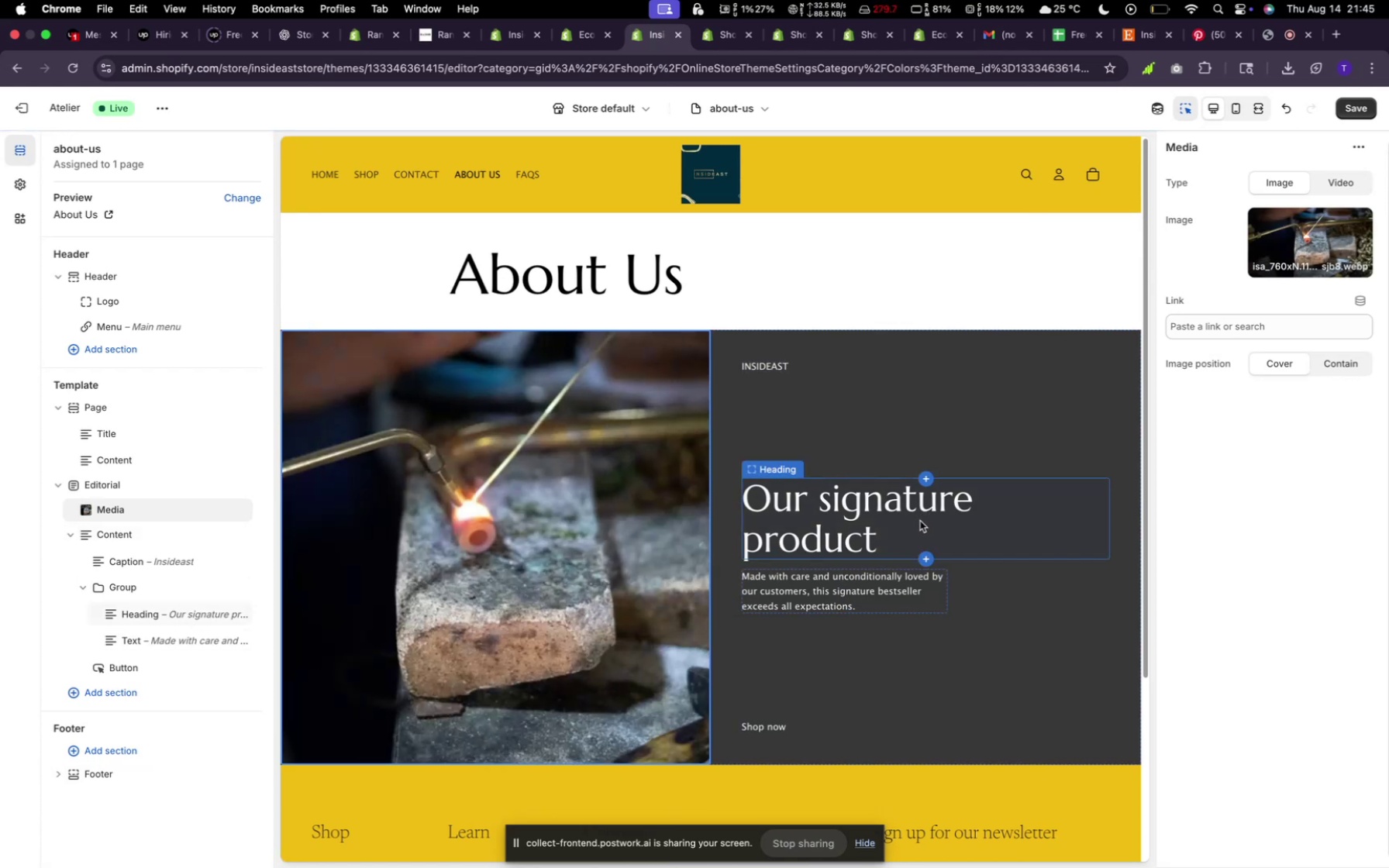 
wait(17.54)
 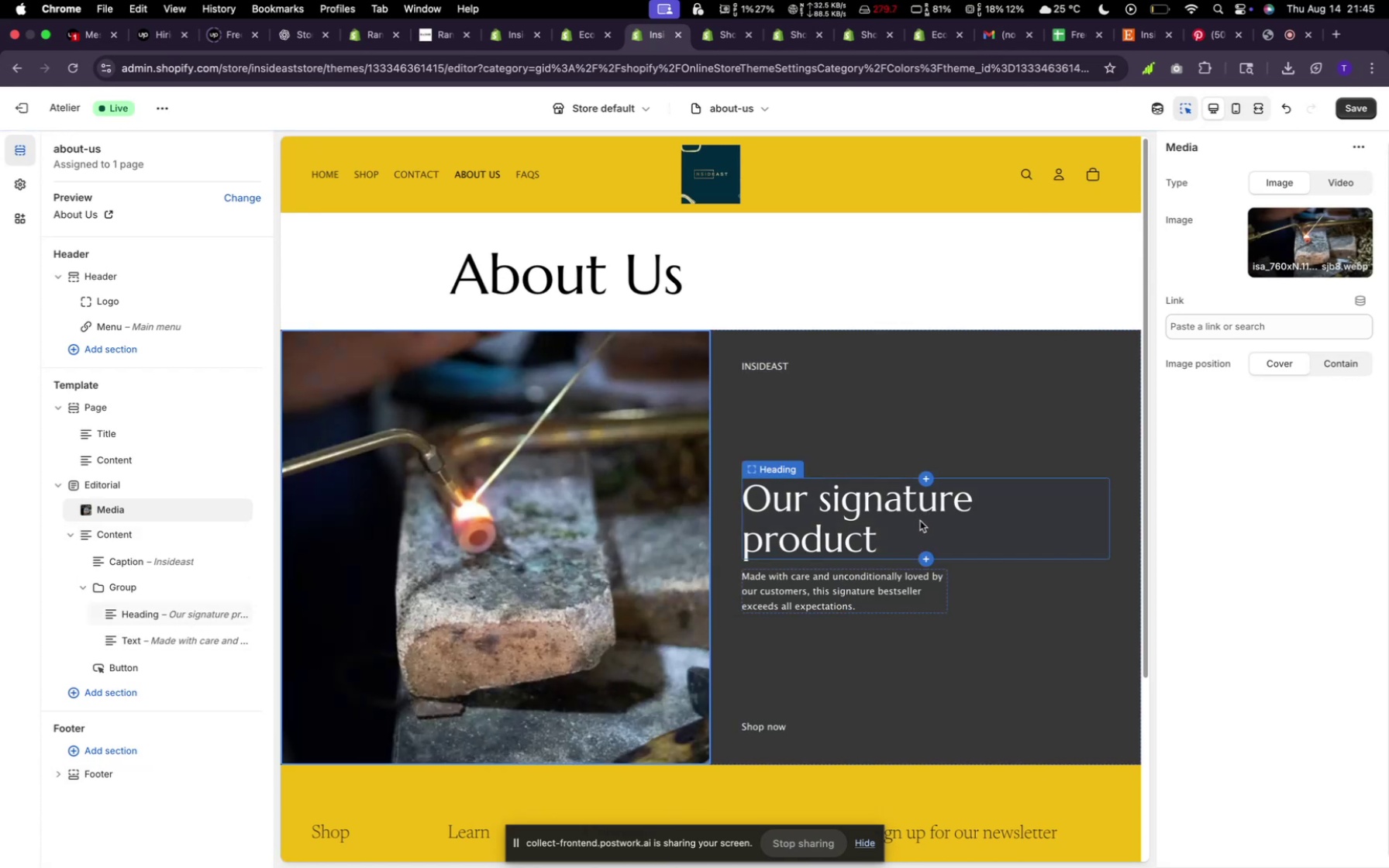 
scroll: coordinate [501, 771], scroll_direction: down, amount: 14.0
 